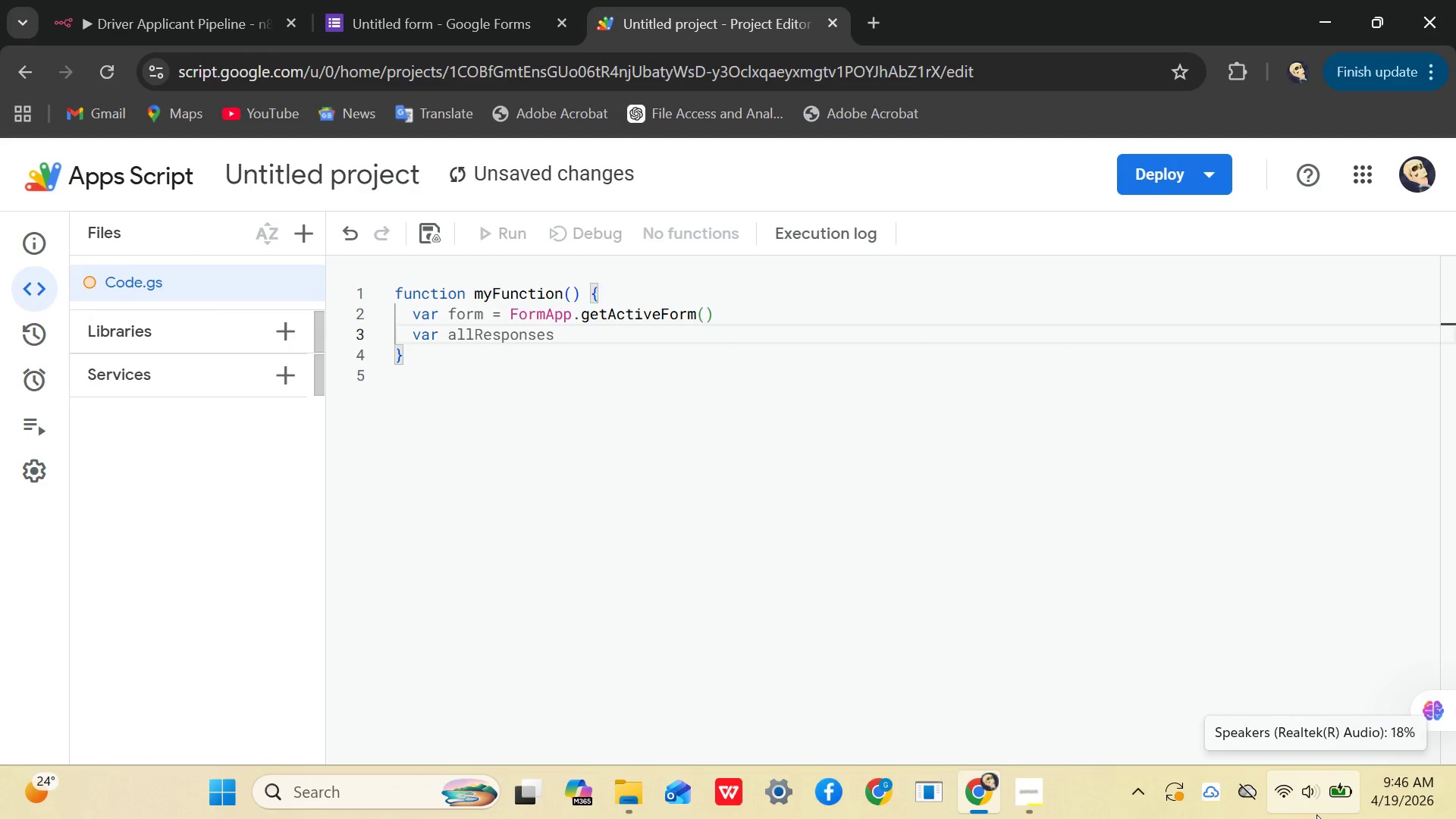 
type( = form.getre)
key(Tab)
type(s)
key(Tab)
type(()
 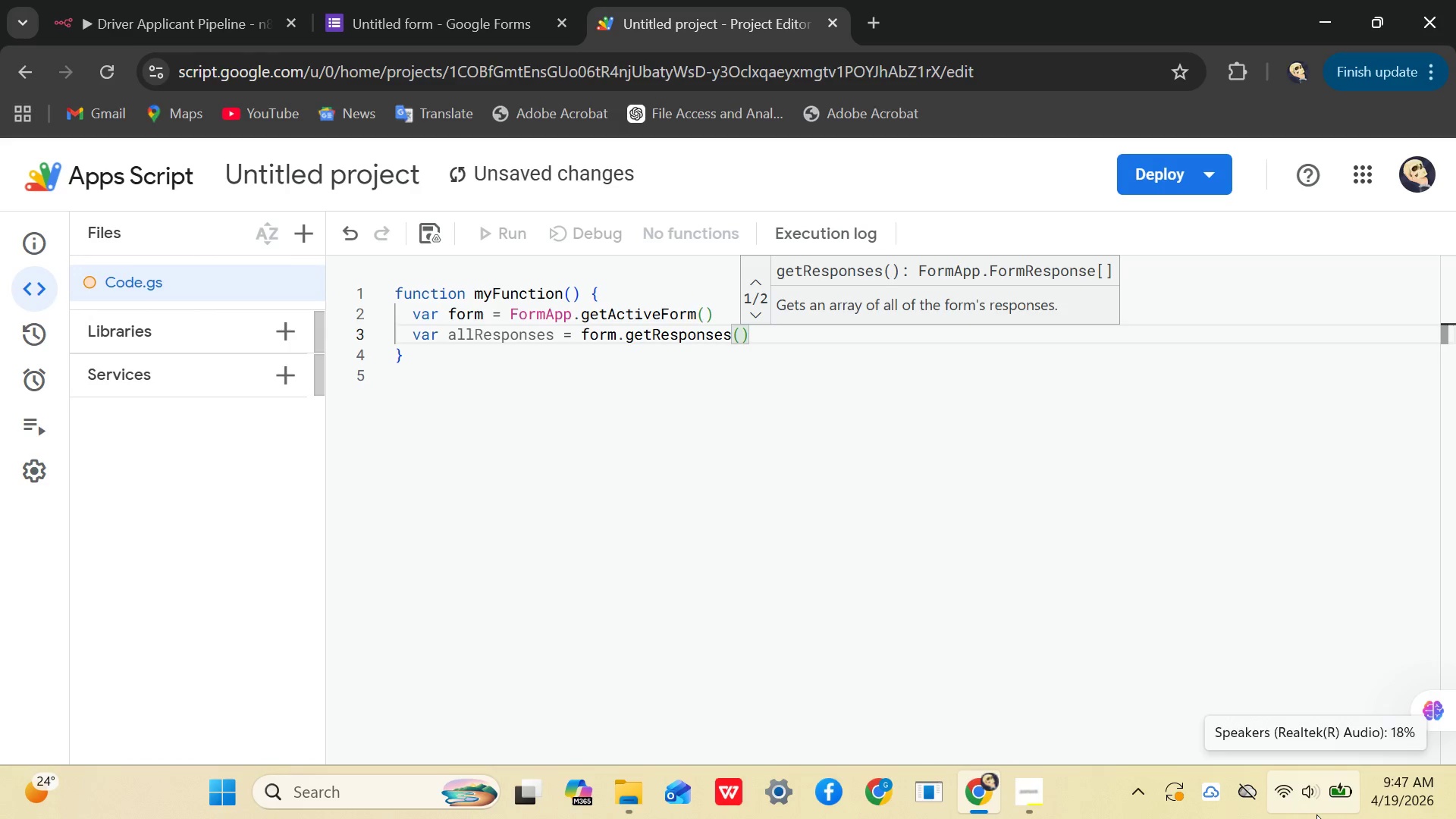 
key(Control+Enter)
 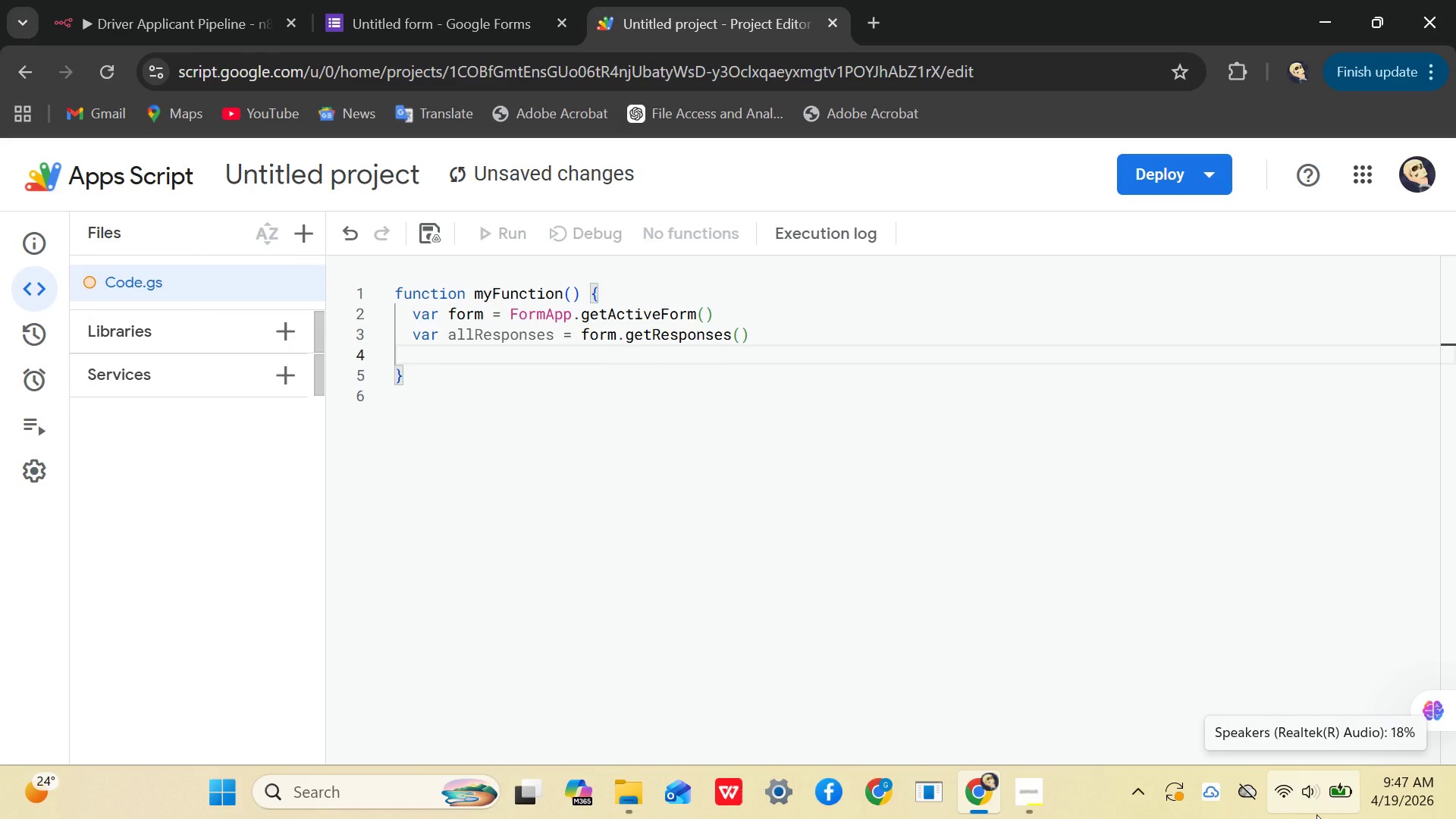 
type(var )
 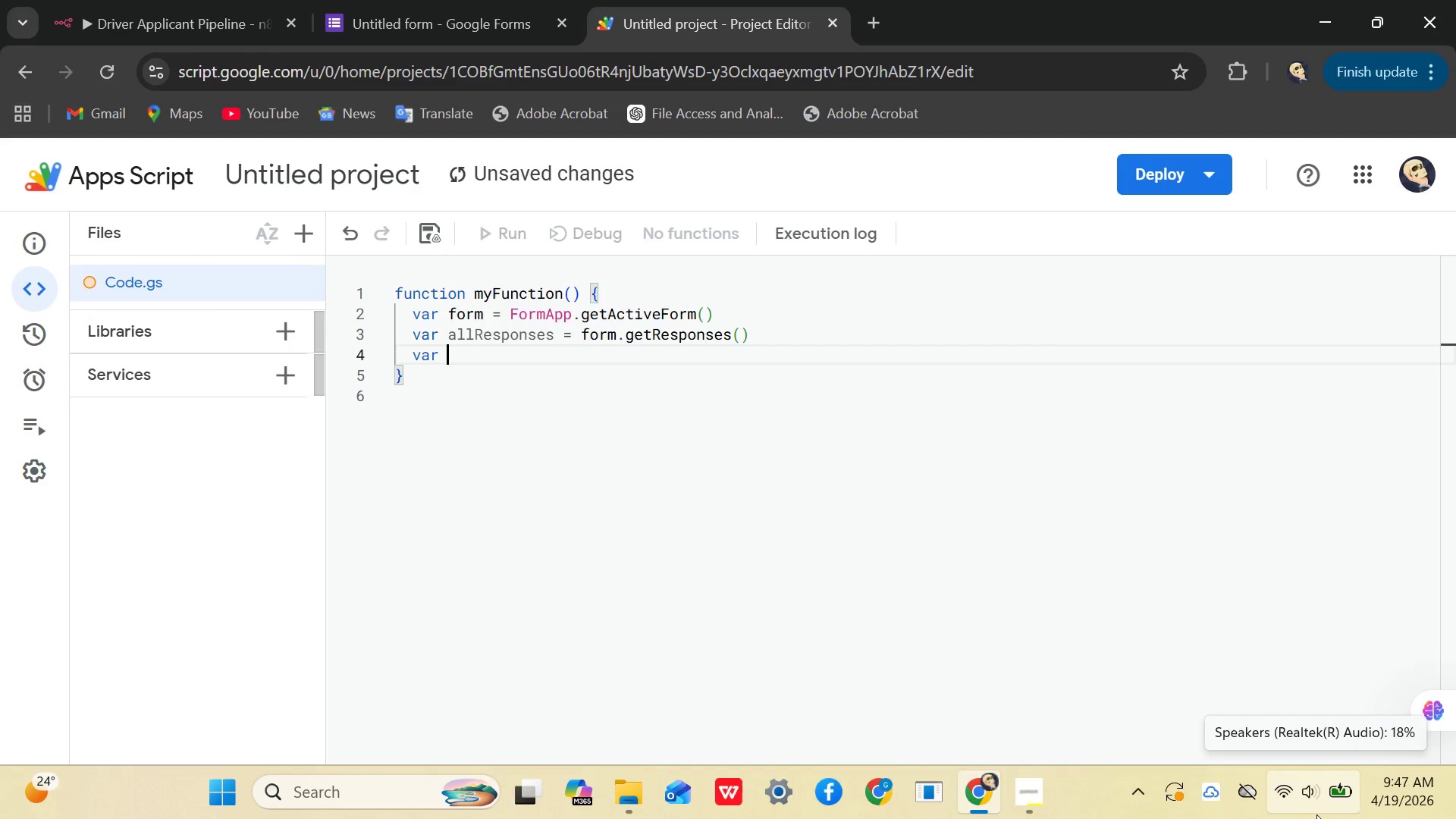 
wait(5.33)
 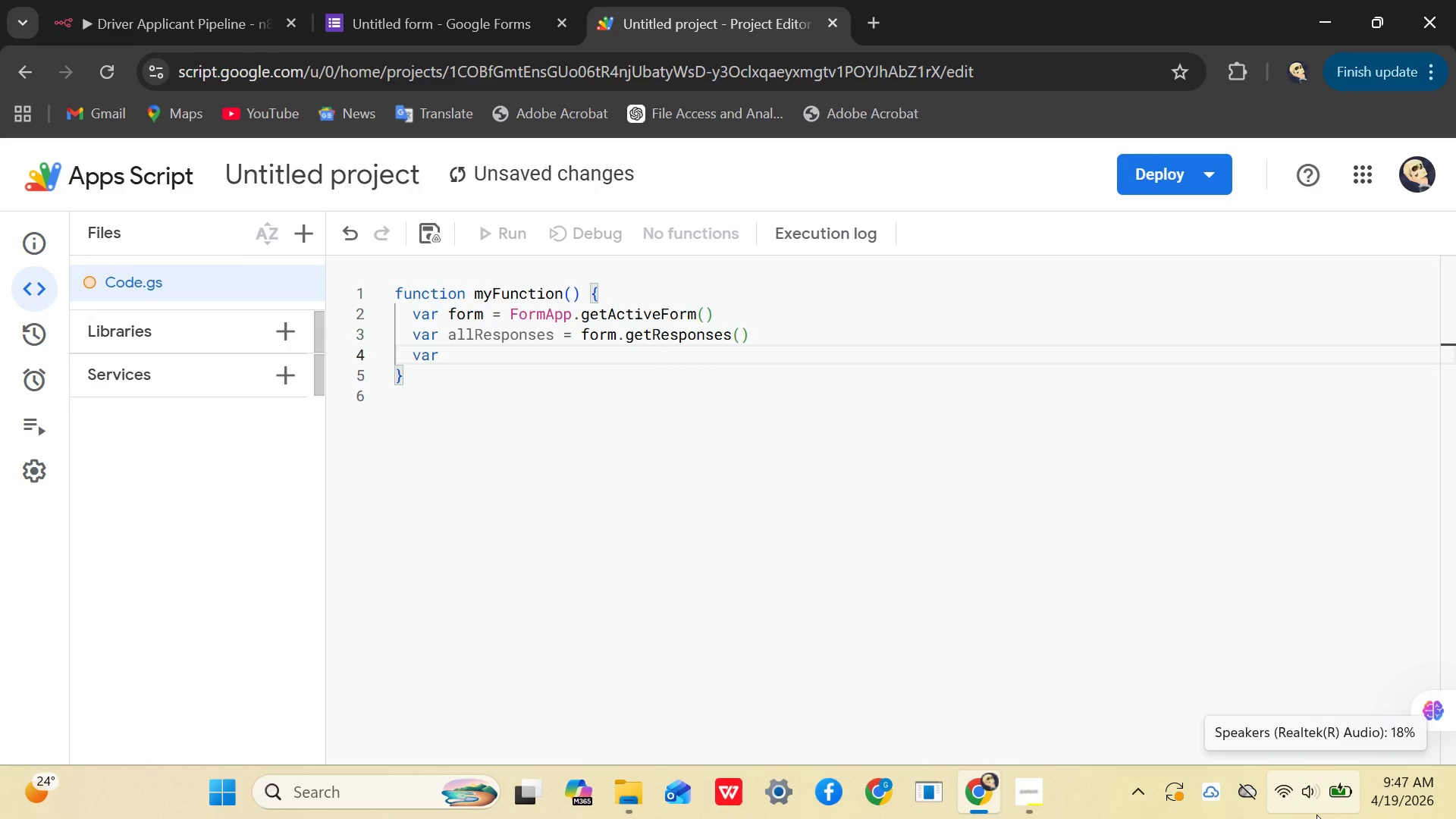 
type(latestResponses)
key(Backspace)
type(= )
 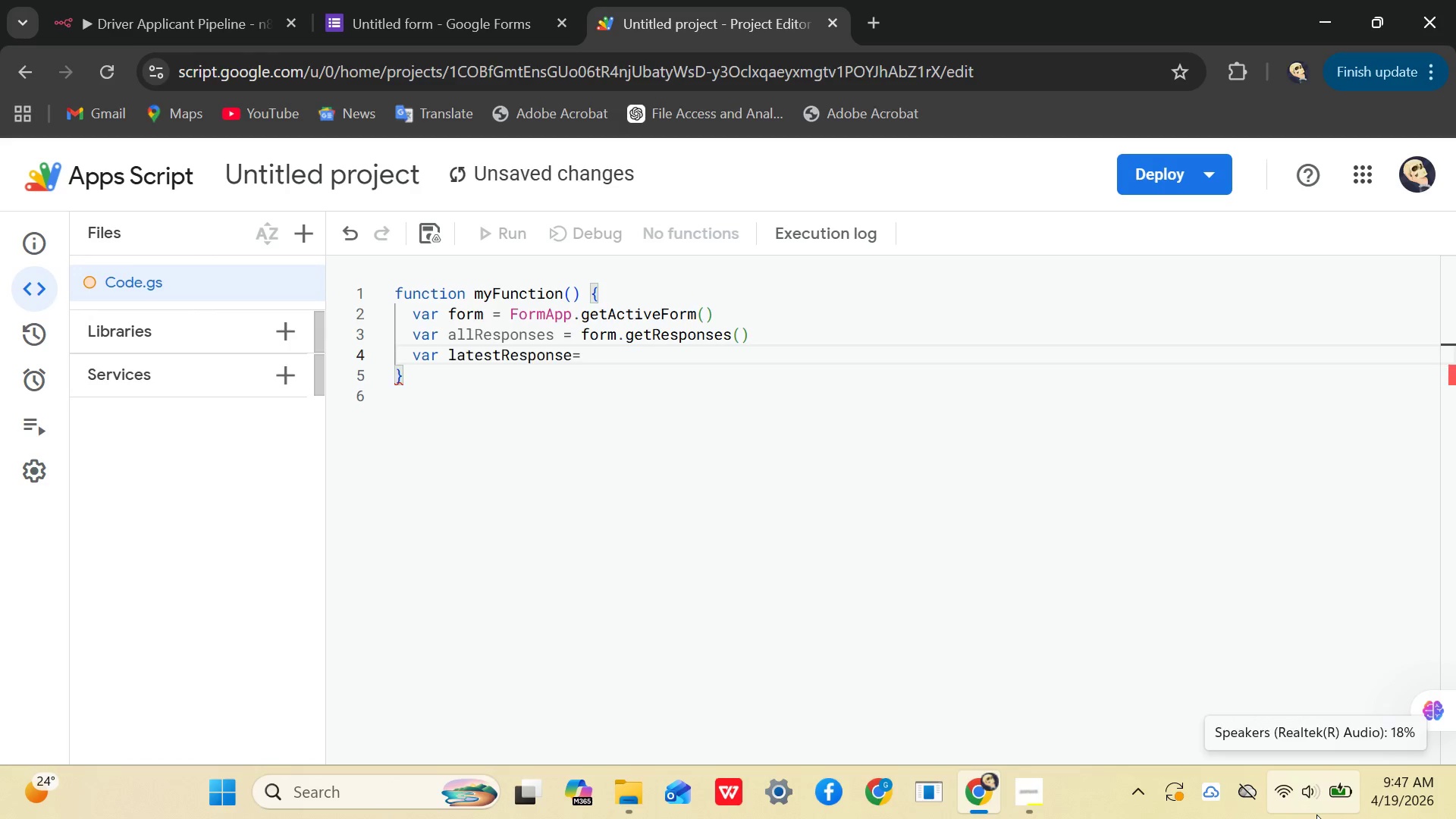 
wait(5.12)
 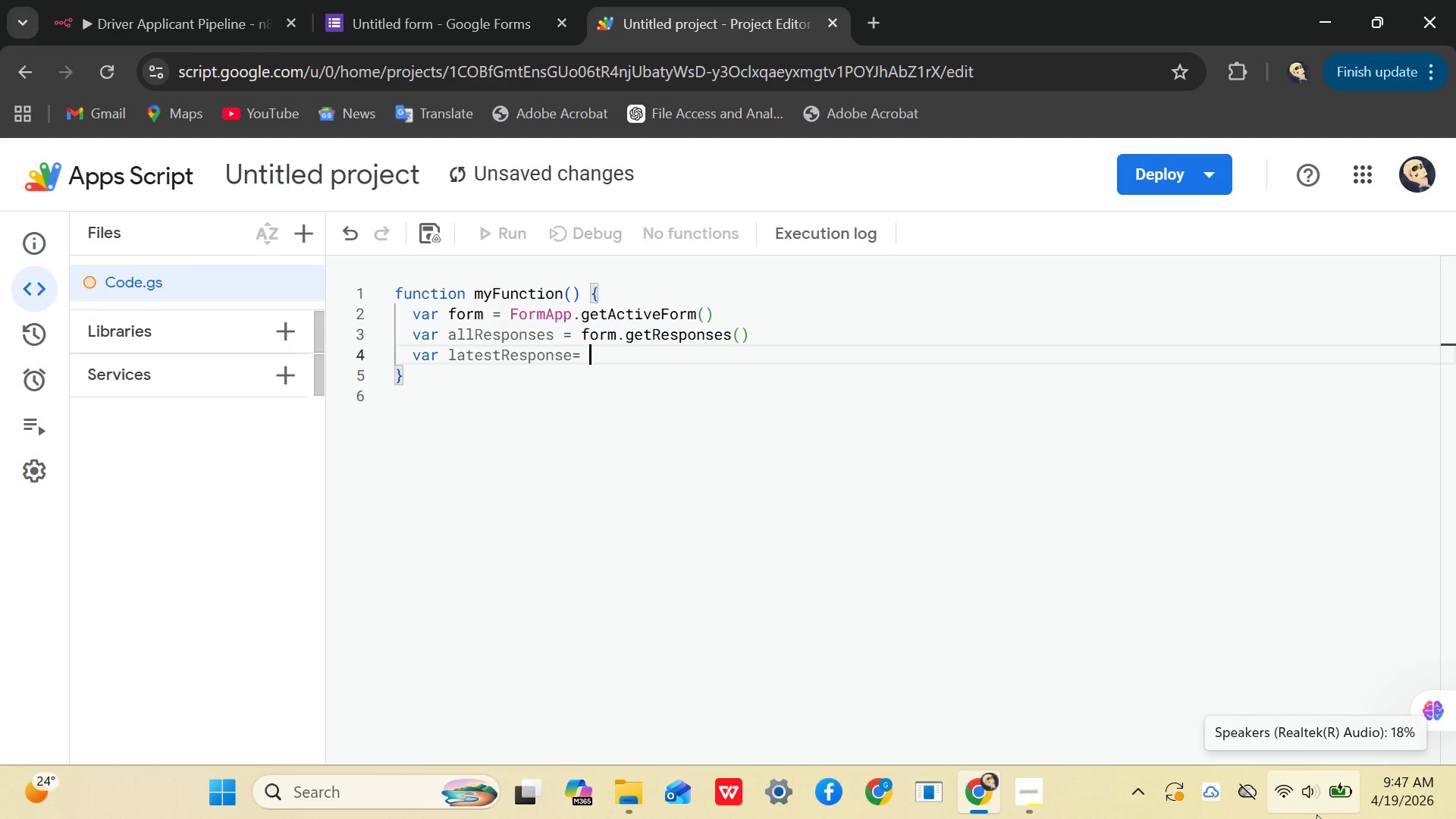 
left_click([385, 8])
 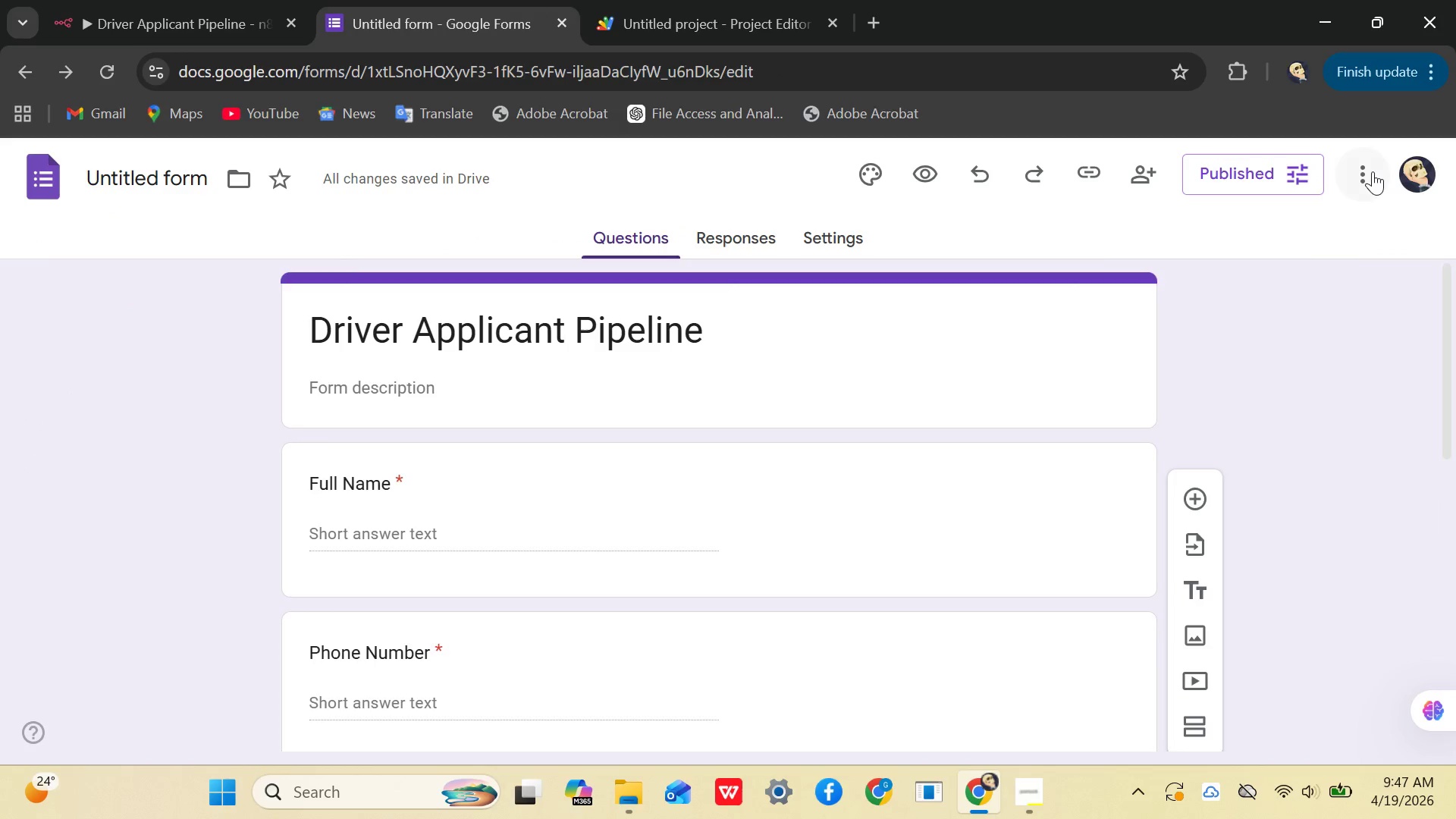 
left_click([1373, 170])
 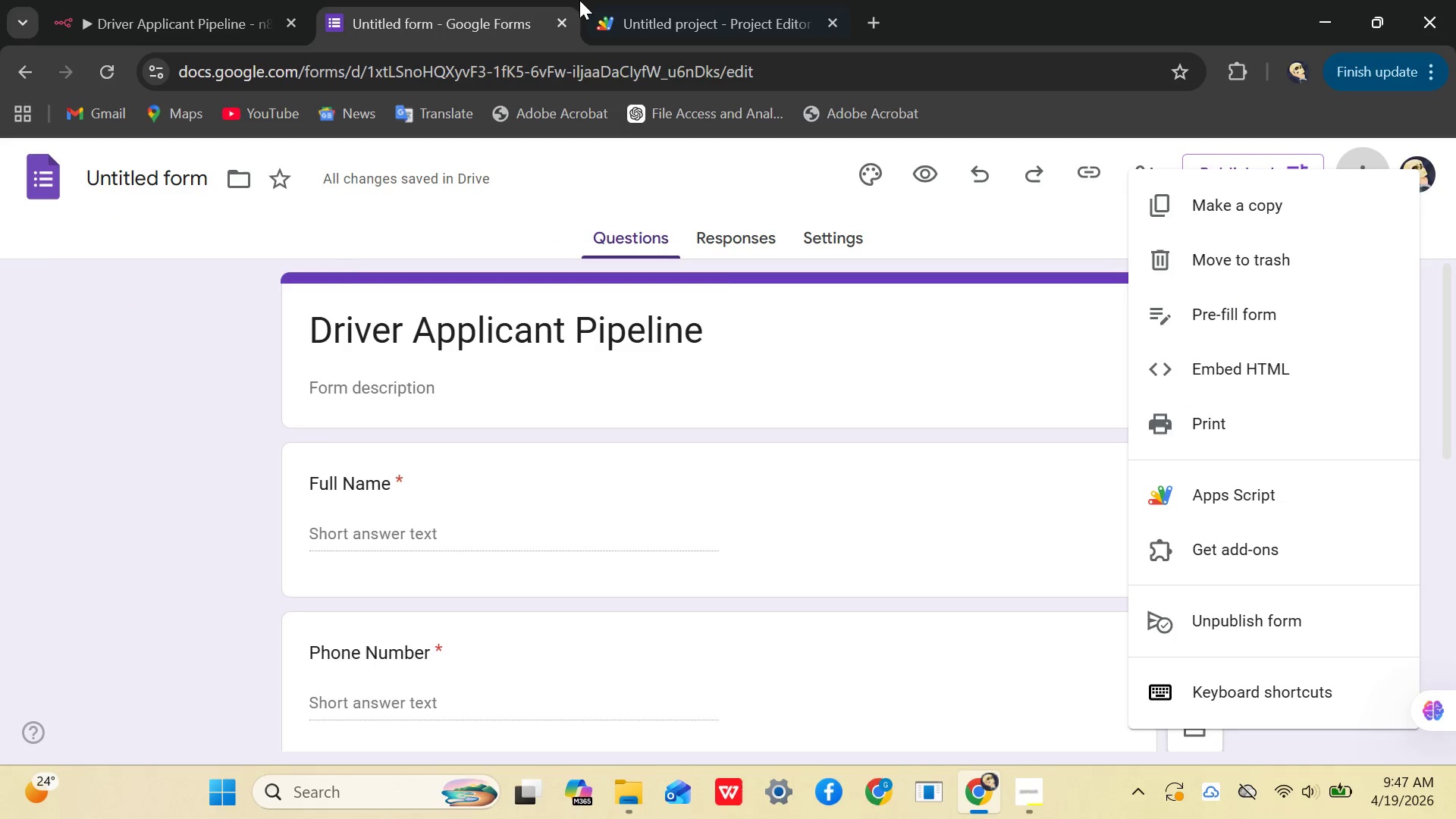 
left_click([684, 9])
 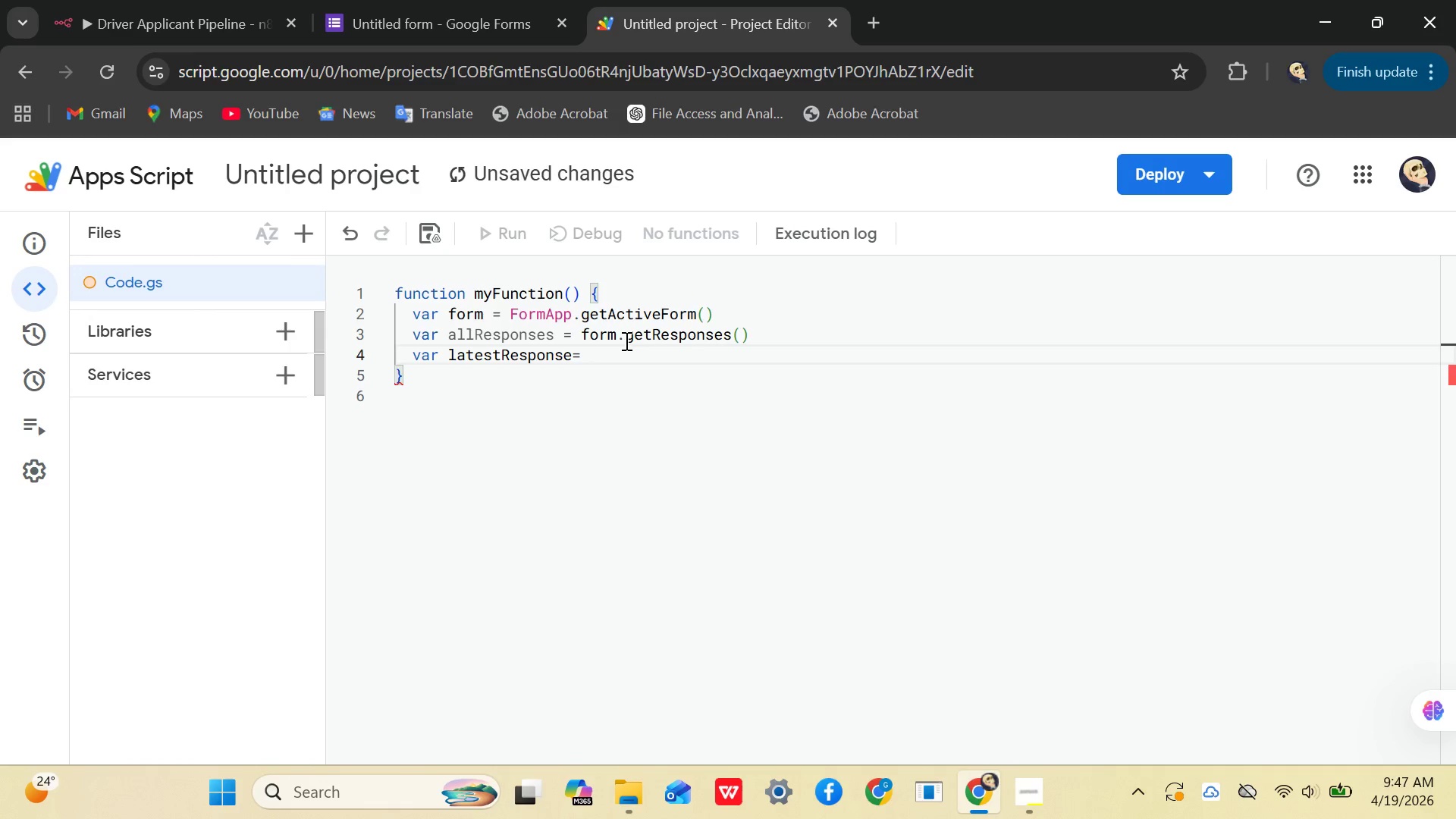 
wait(6.44)
 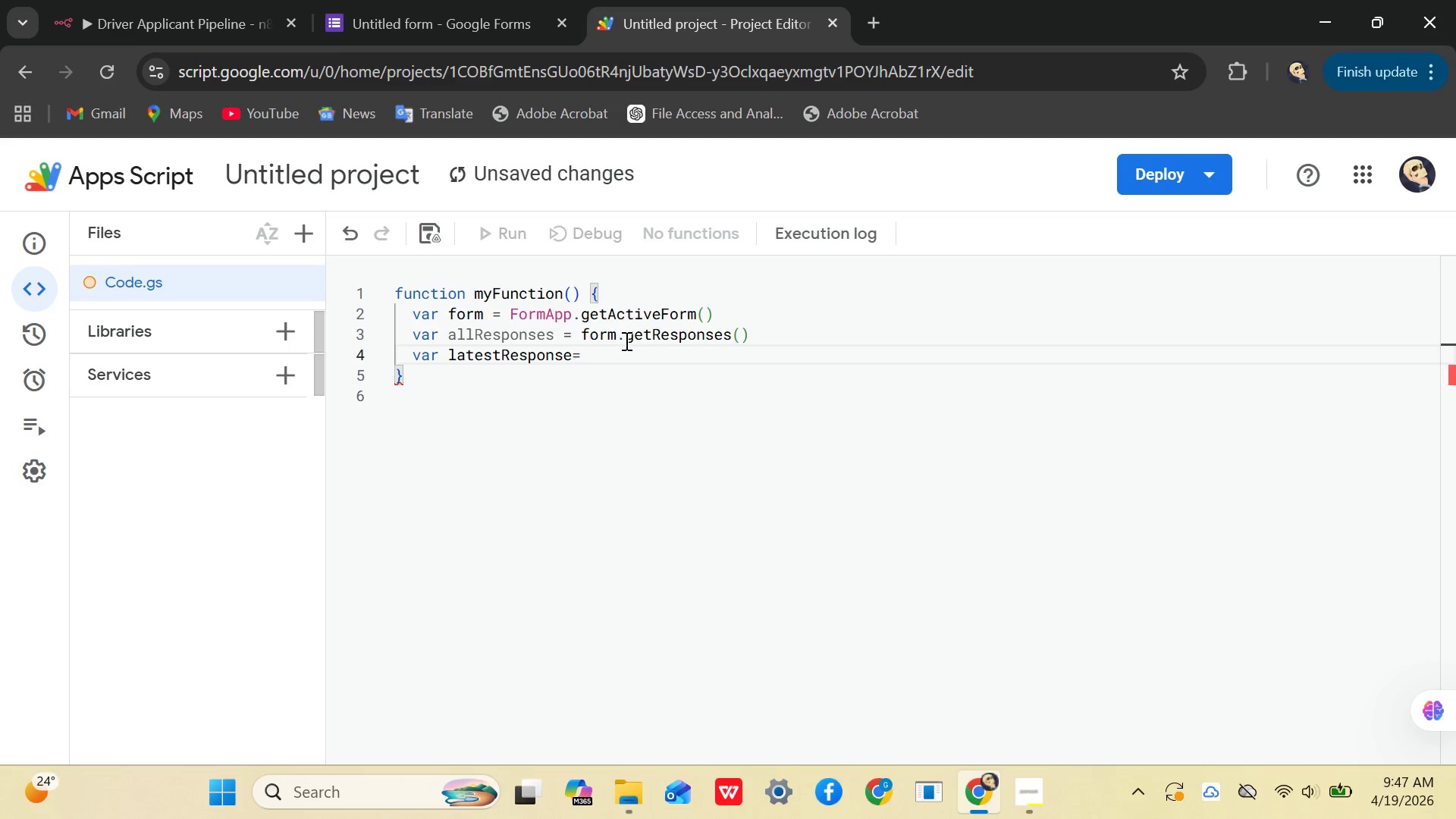 
type(za)
key(Backspace)
key(Backspace)
type(all)
key(Tab)
type([allres)
key(Tab)
type(-1)
 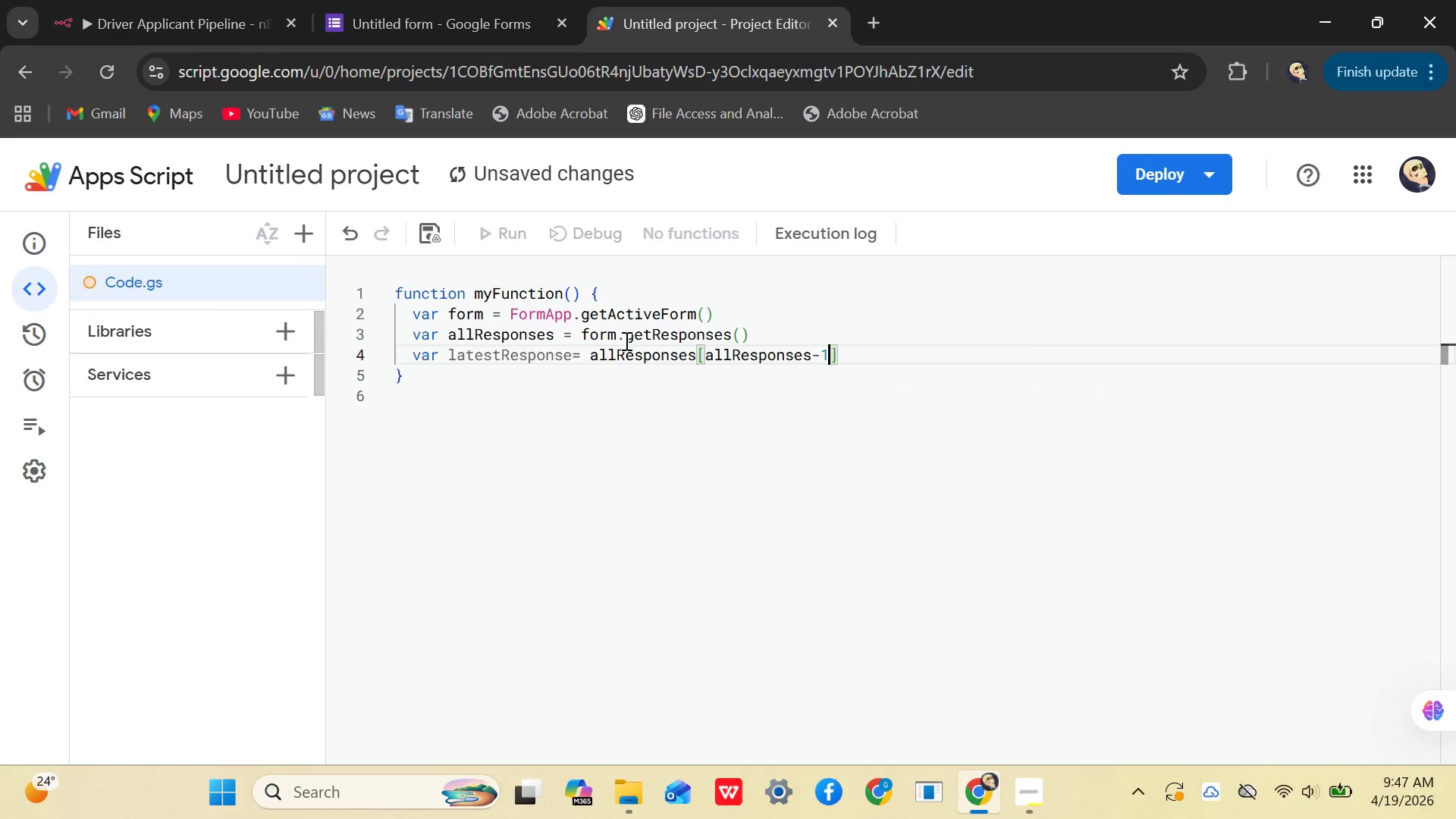 
key(Control+Enter)
 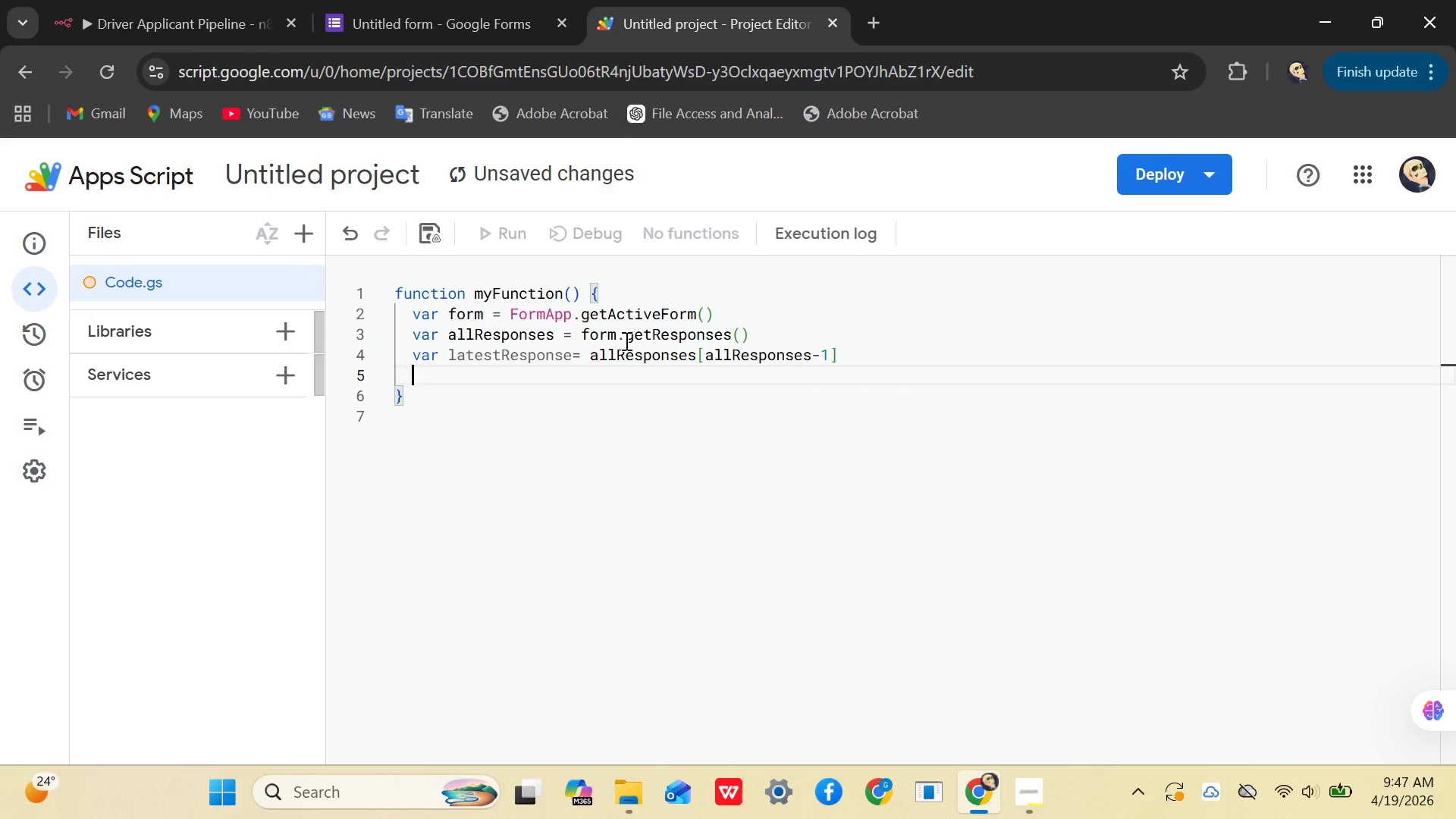 
type(var responses = latestRes)
key(Tab)
type(.getit)
 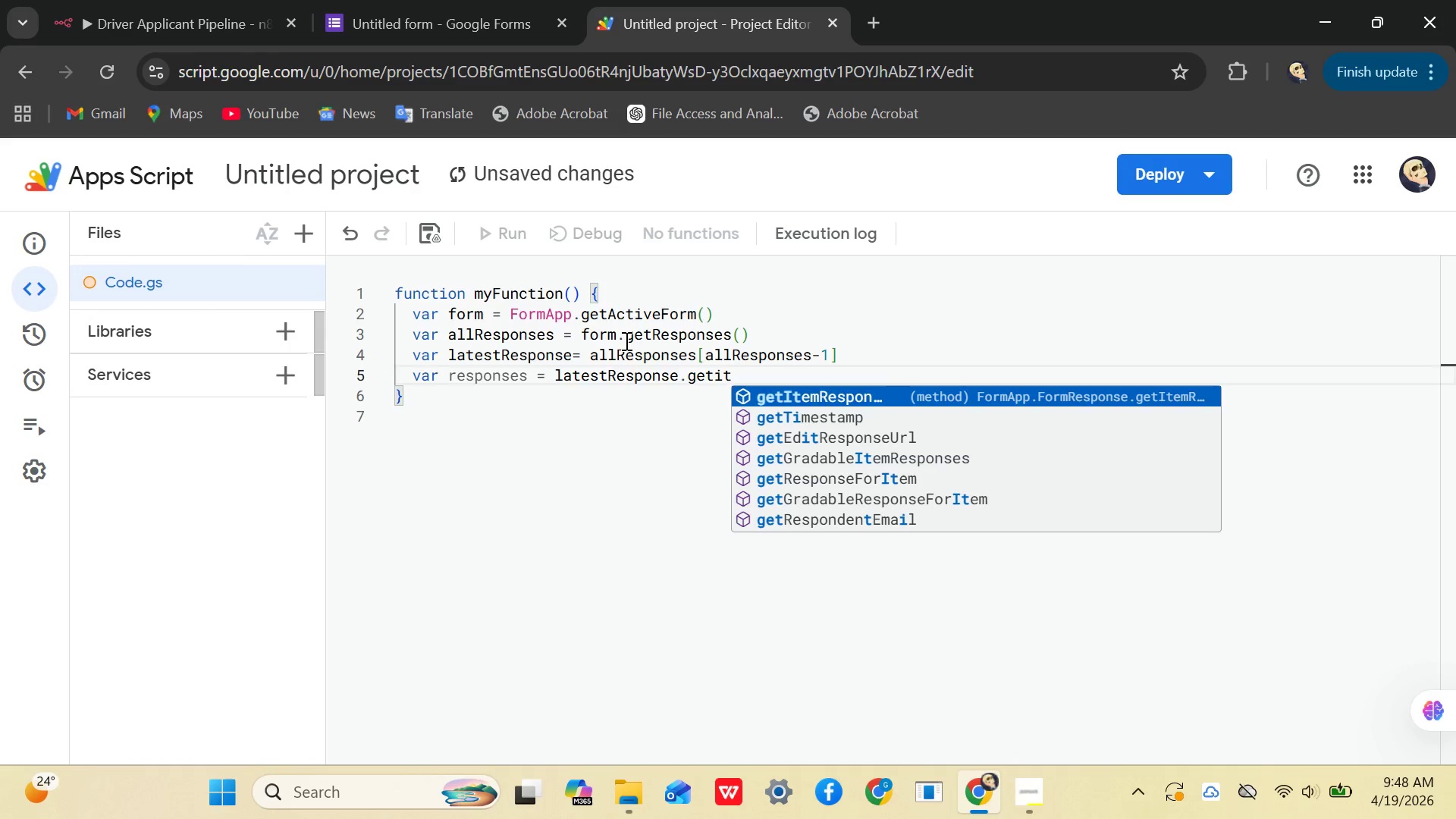 
key(Enter)
 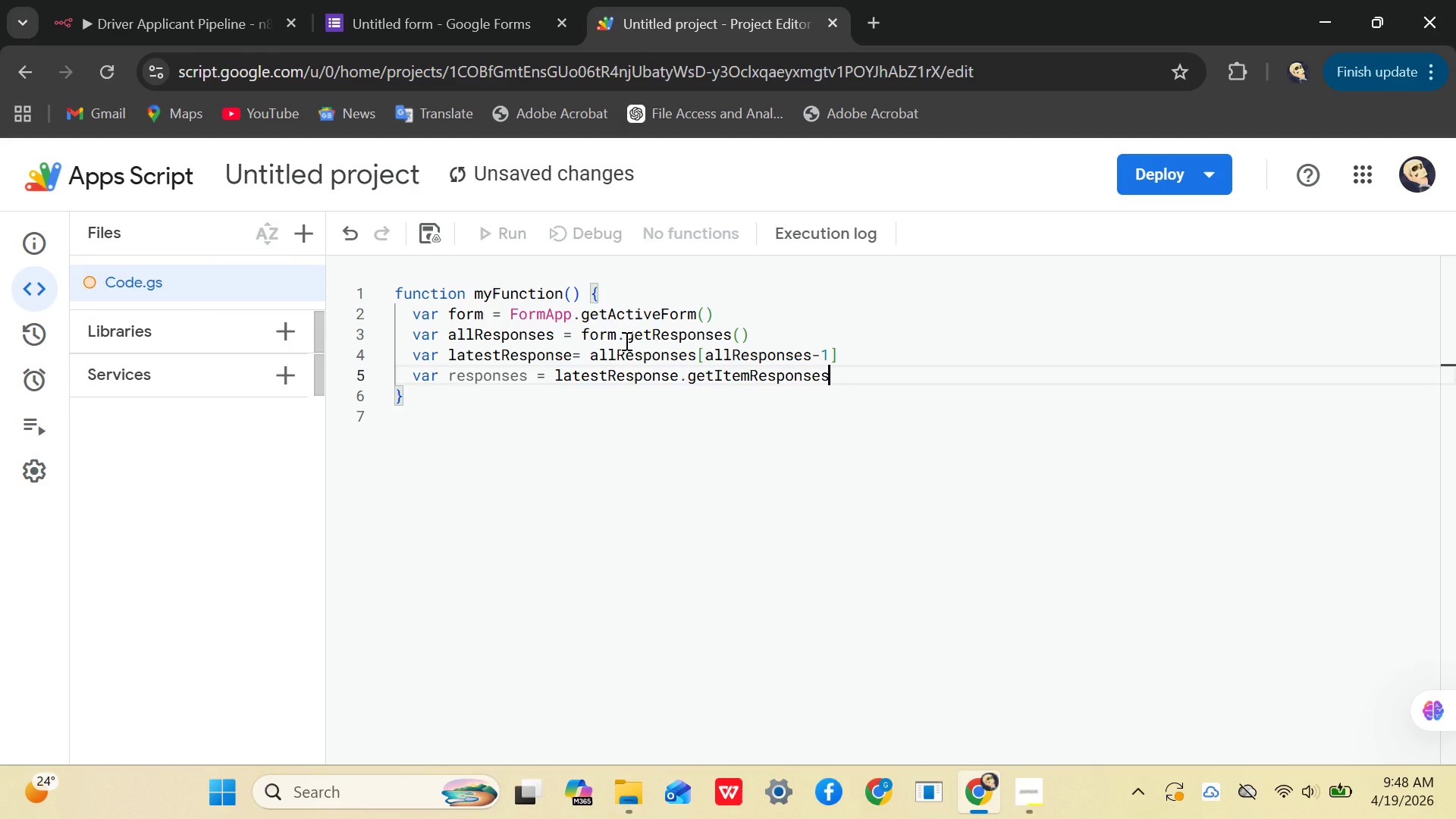 
key(Shift+9)
 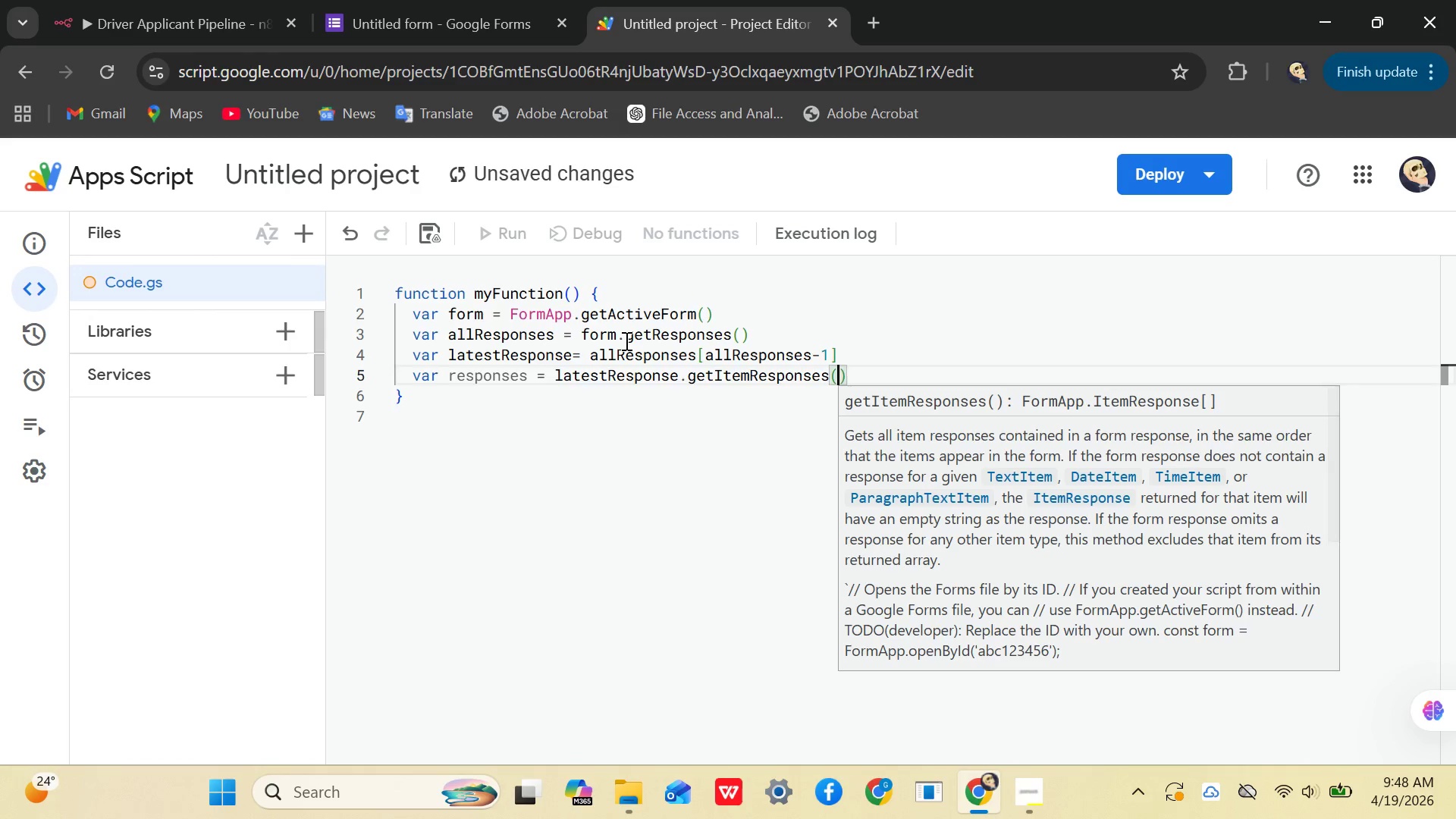 
key(Control+Enter)
 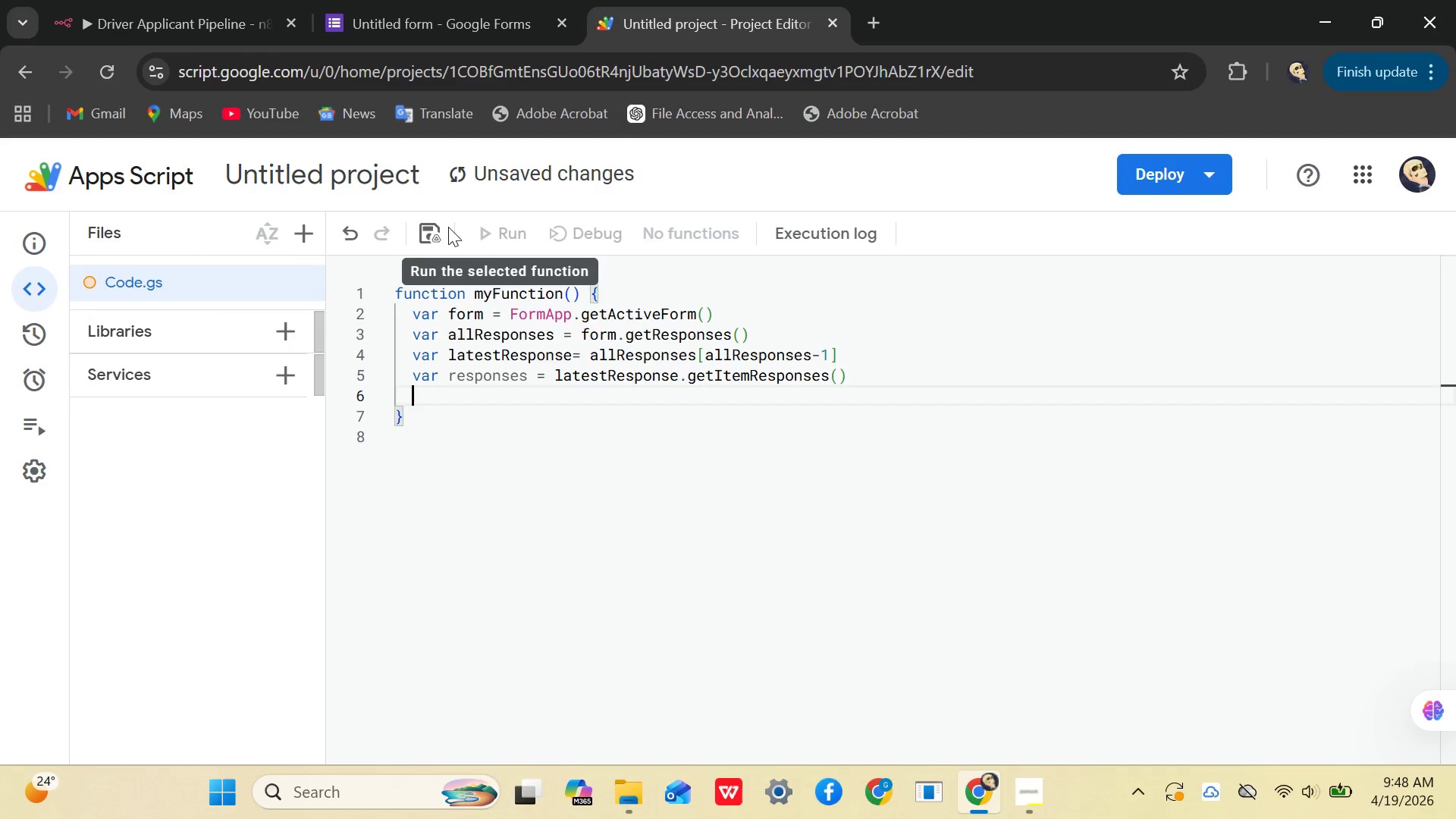 
left_click([436, 222])
 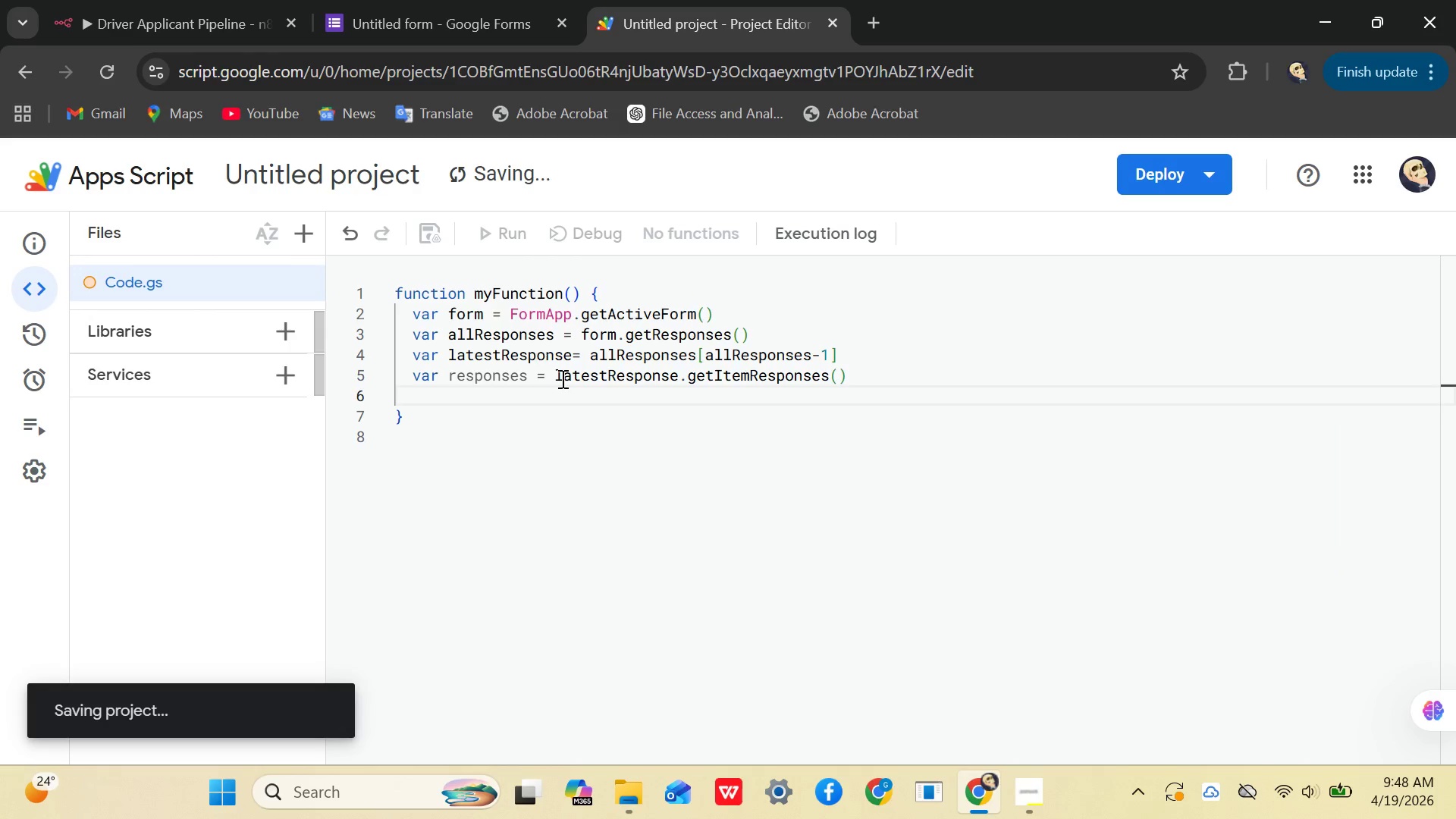 
left_click([561, 378])
 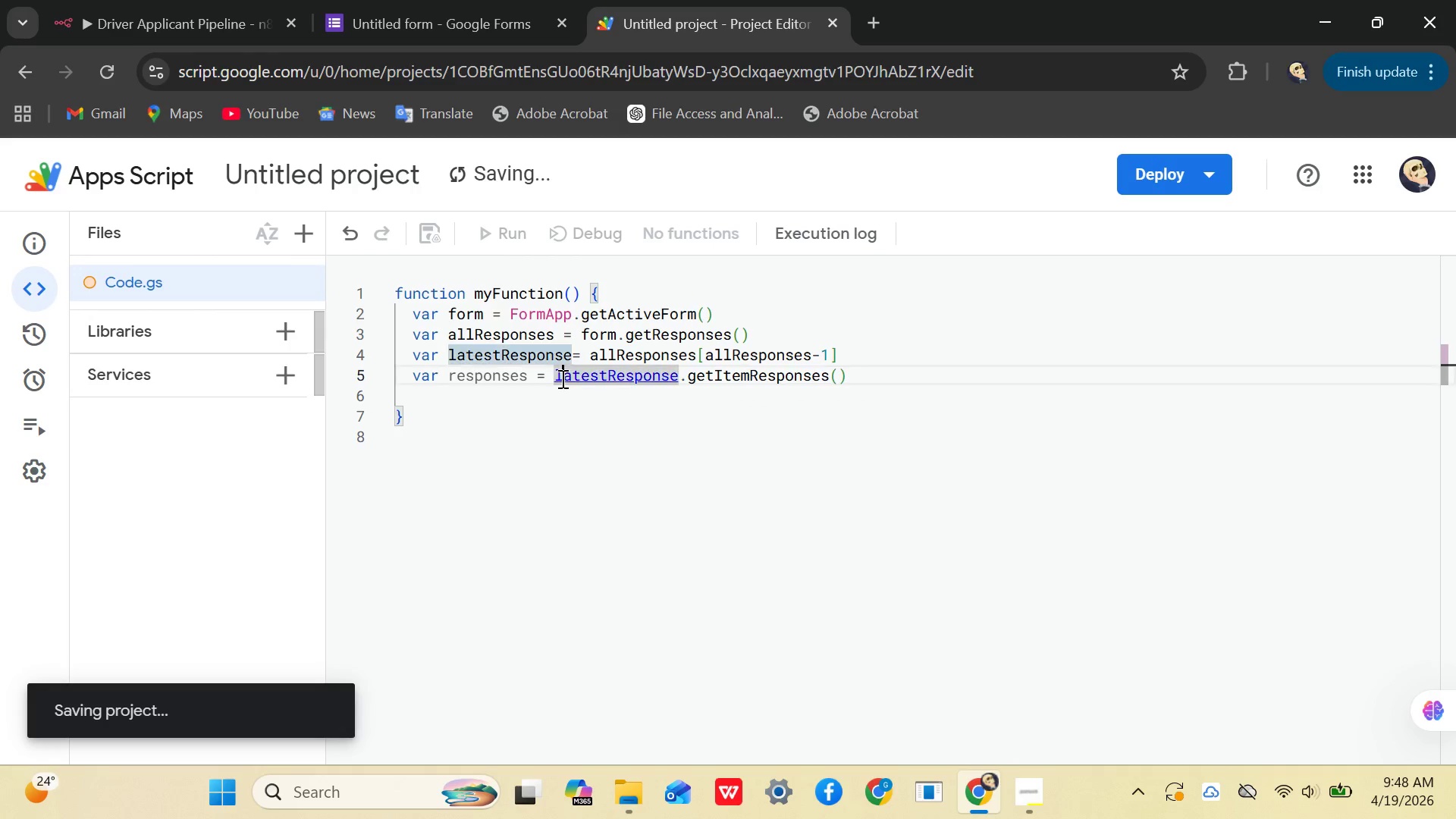 
hold_key(key=ControlLeft, duration=0.33)
 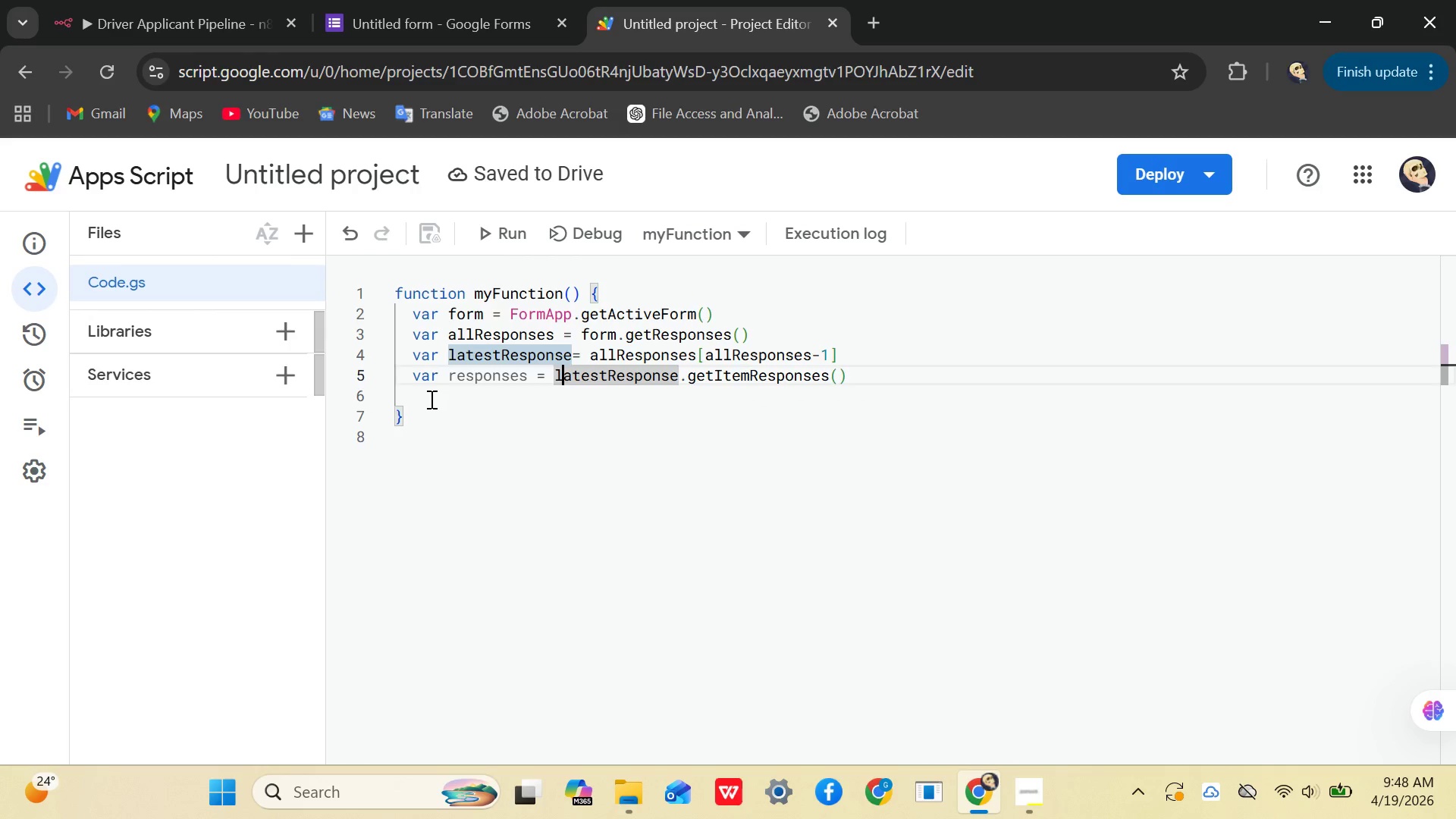 
left_click([430, 399])
 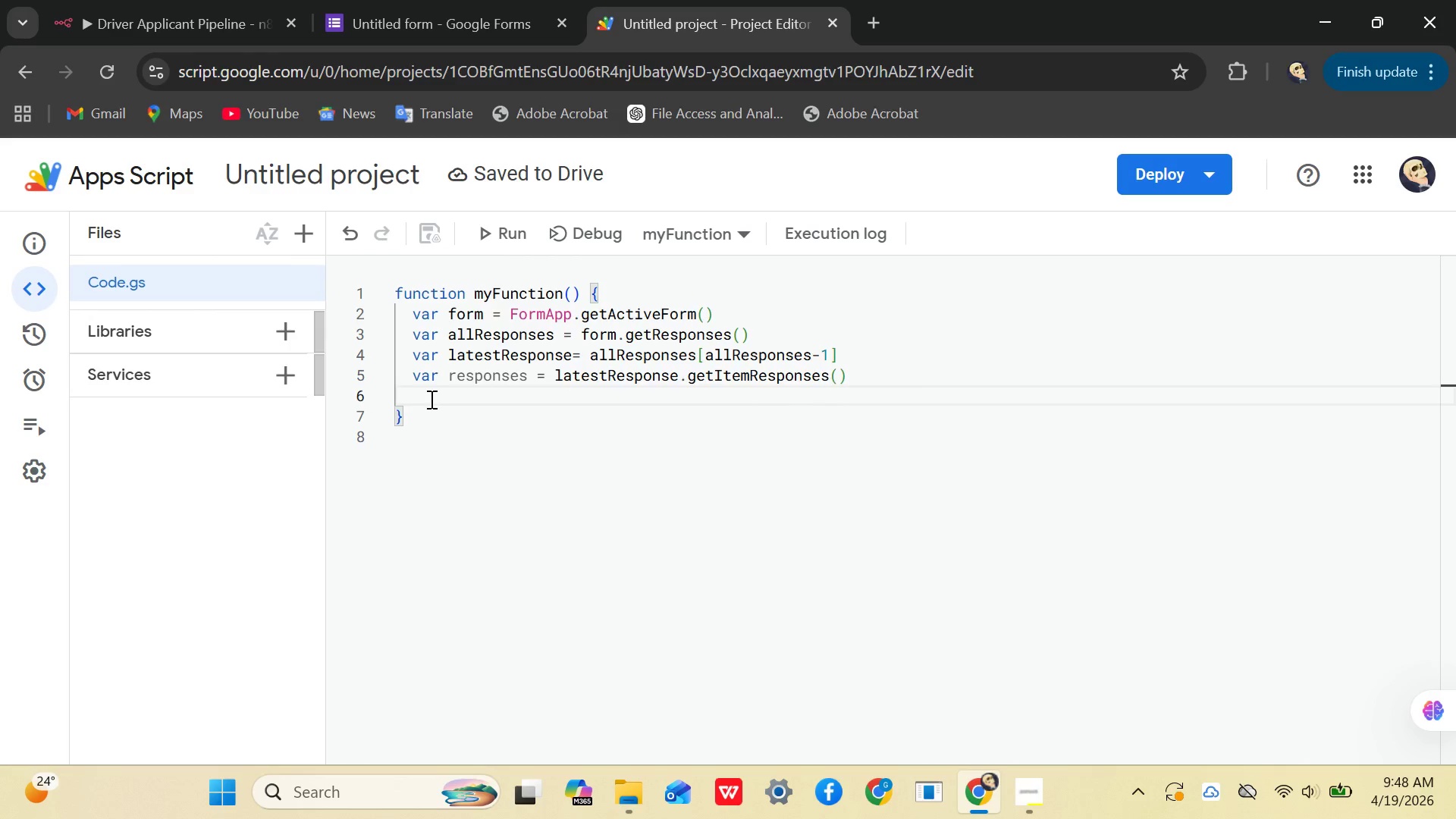 
key(Backslash)
 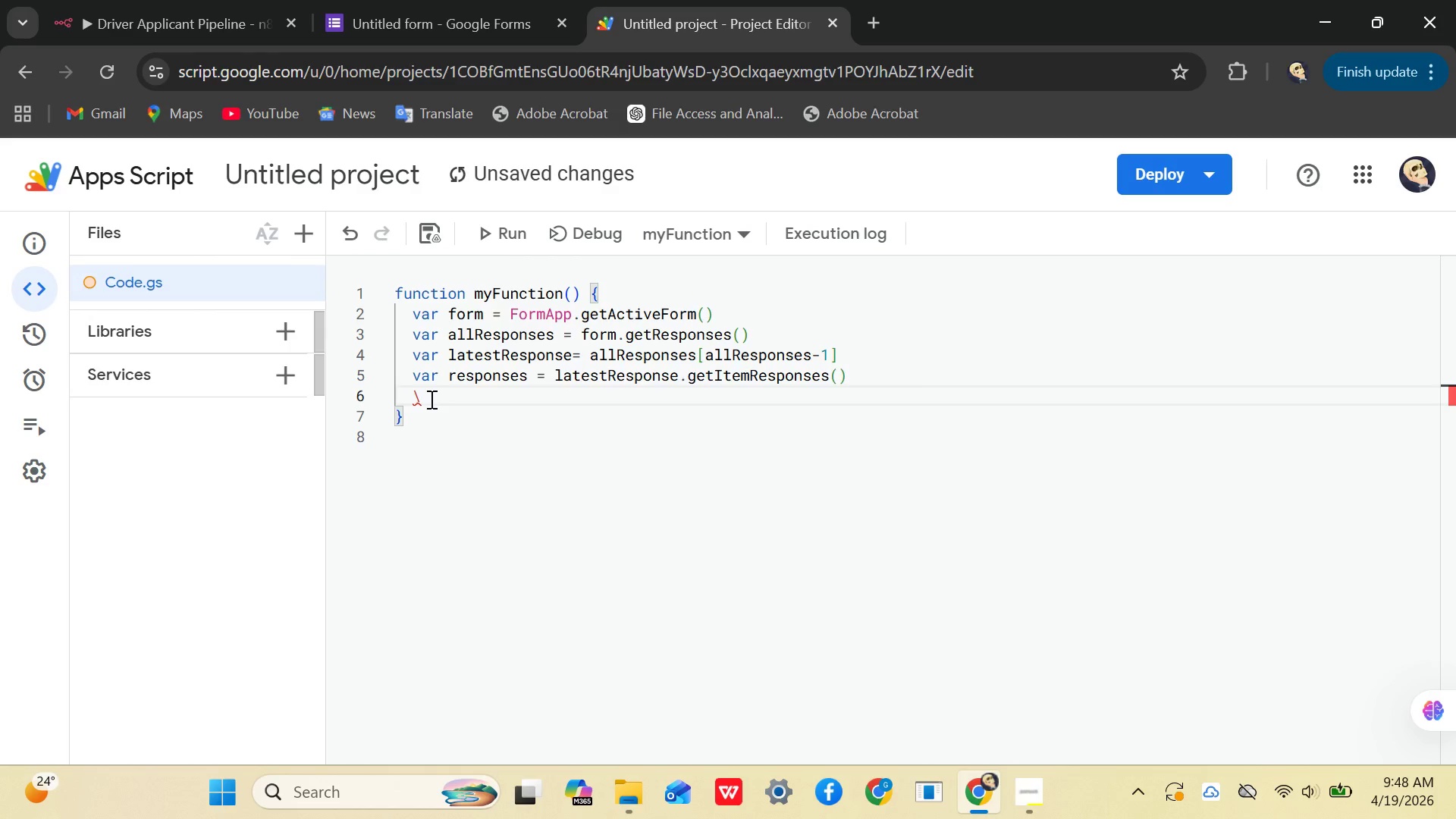 
key(Backspace)
 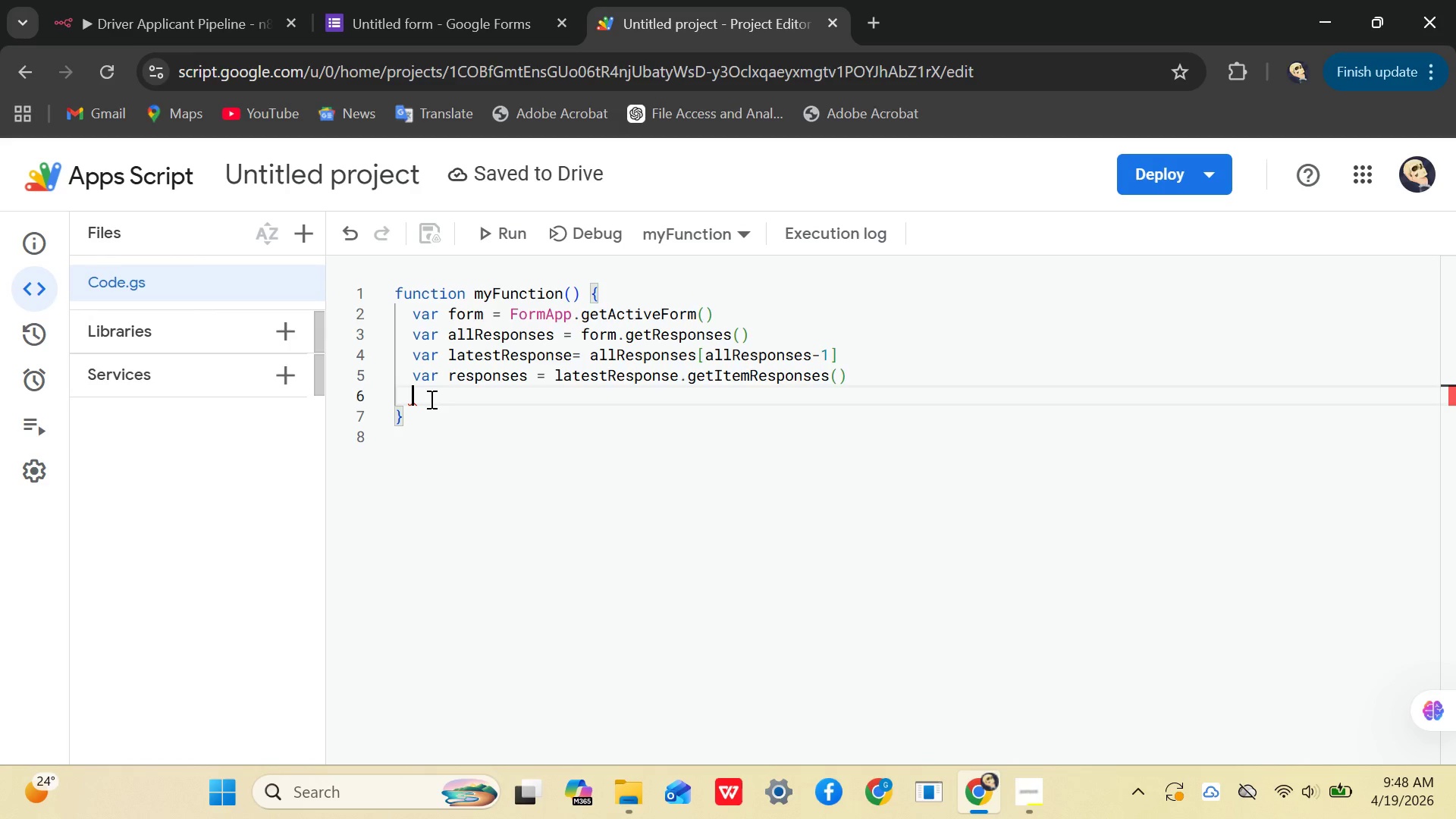 
key(Backspace)
 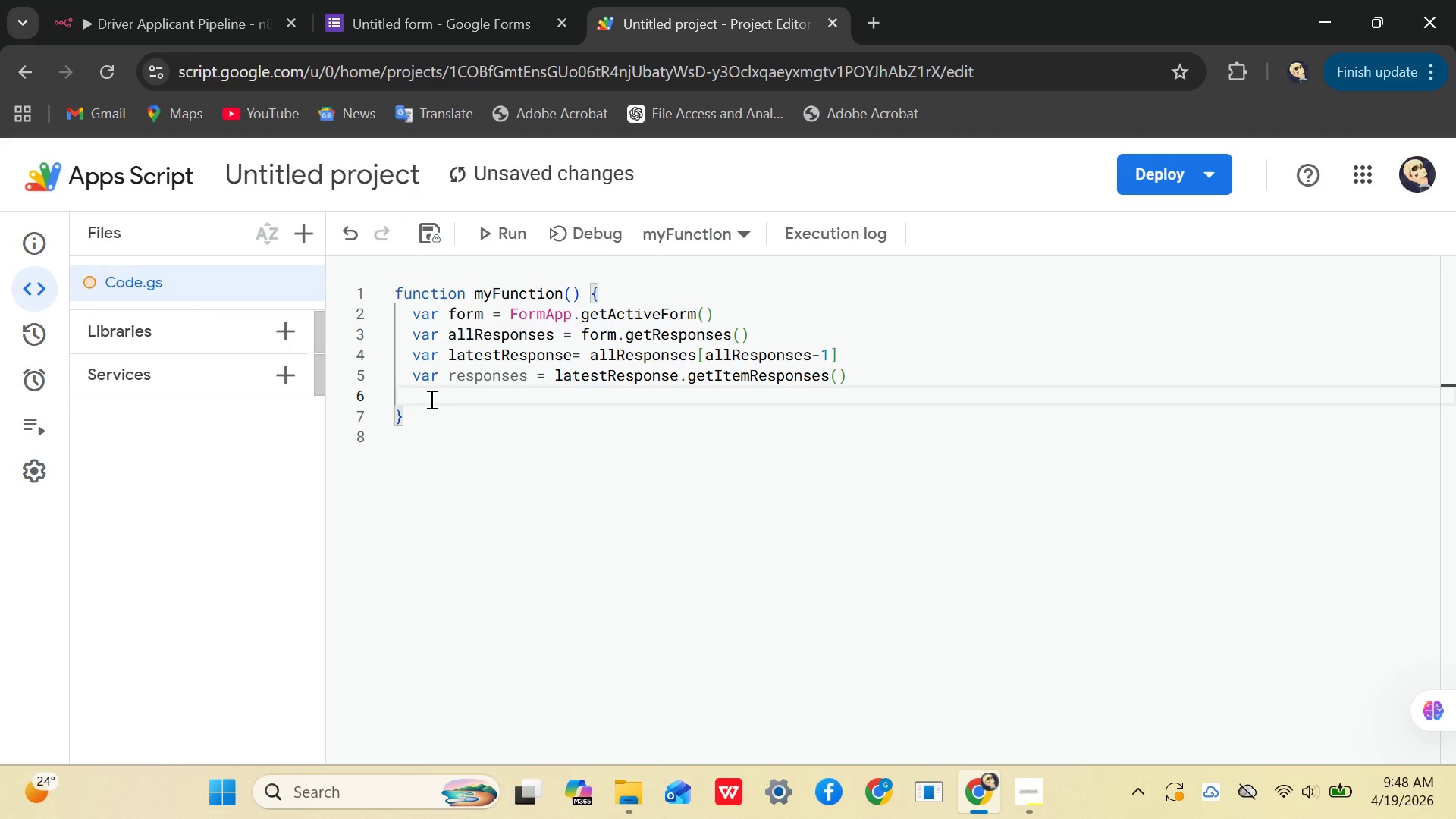 
key(Tab)
 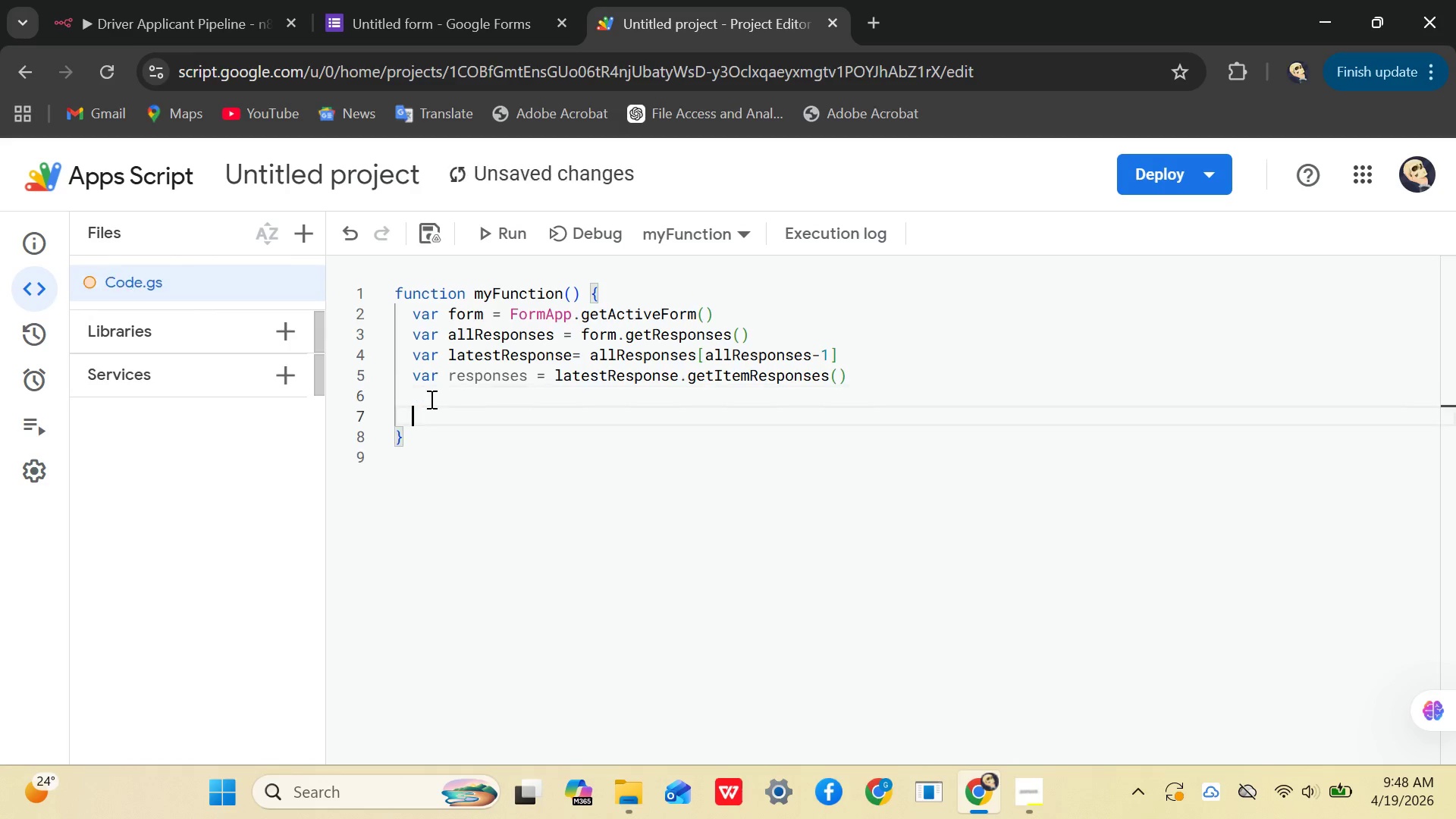 
key(Enter)
 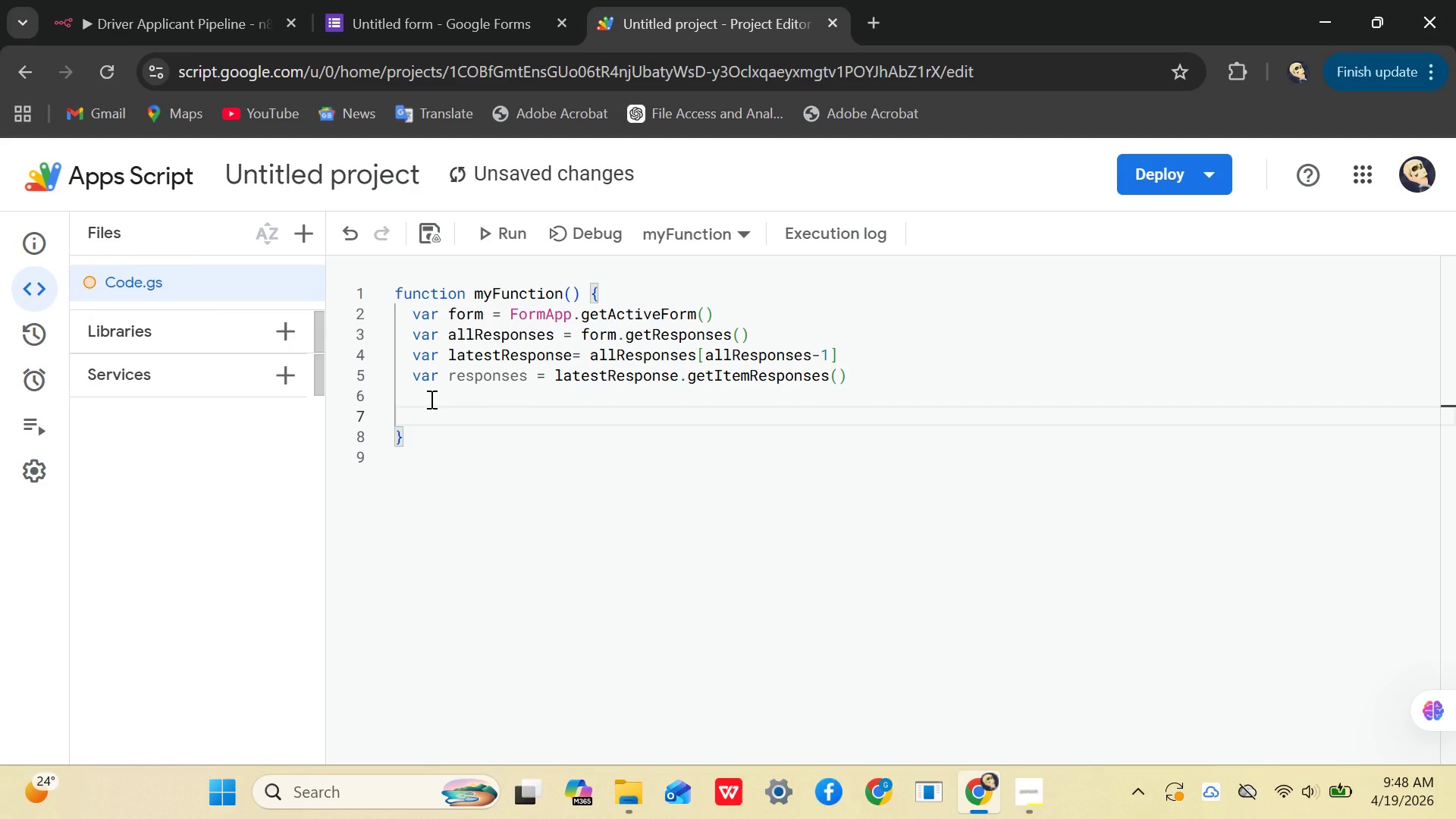 
type(var payload = {)
 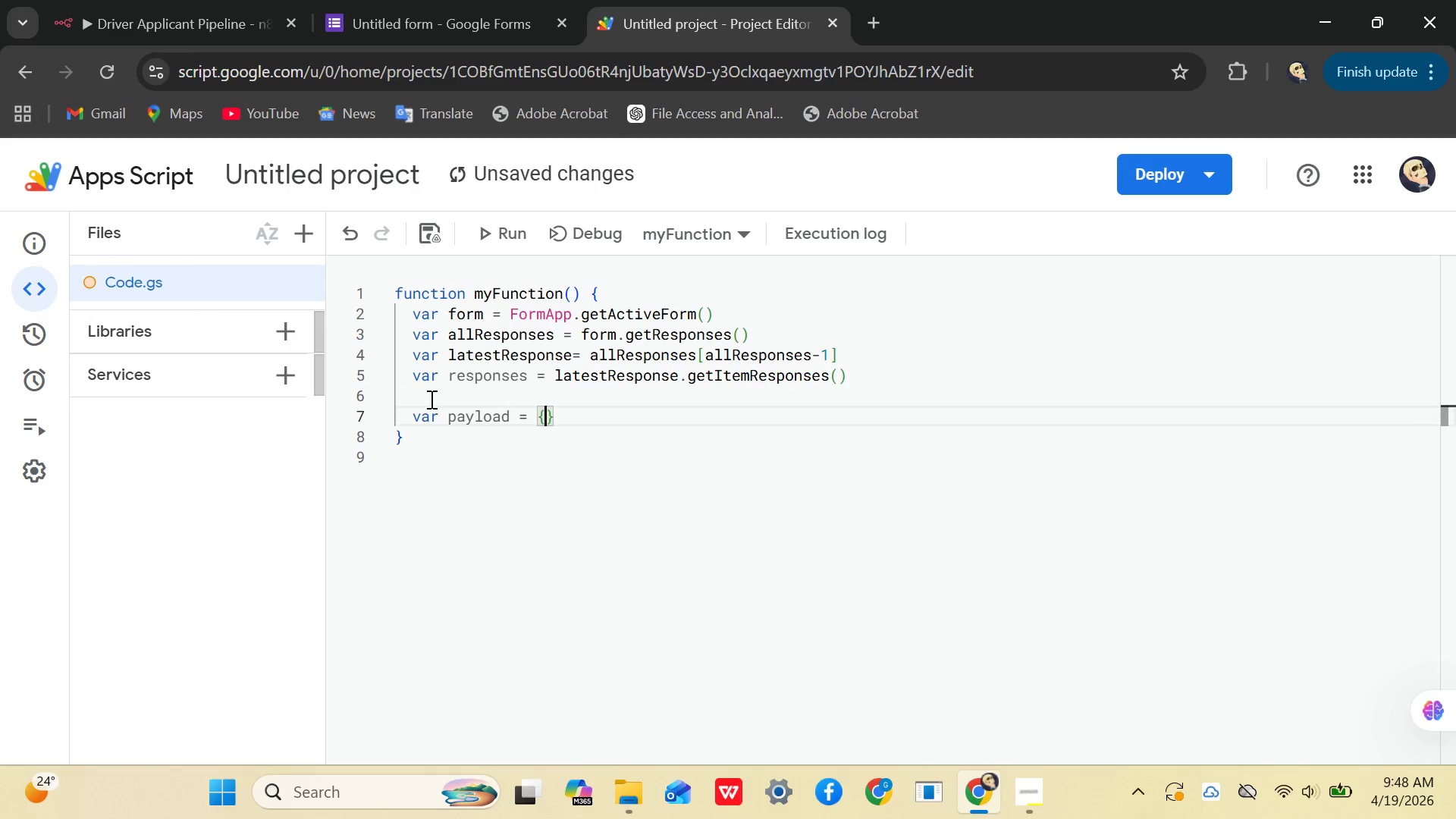 
key(Control+Enter)
 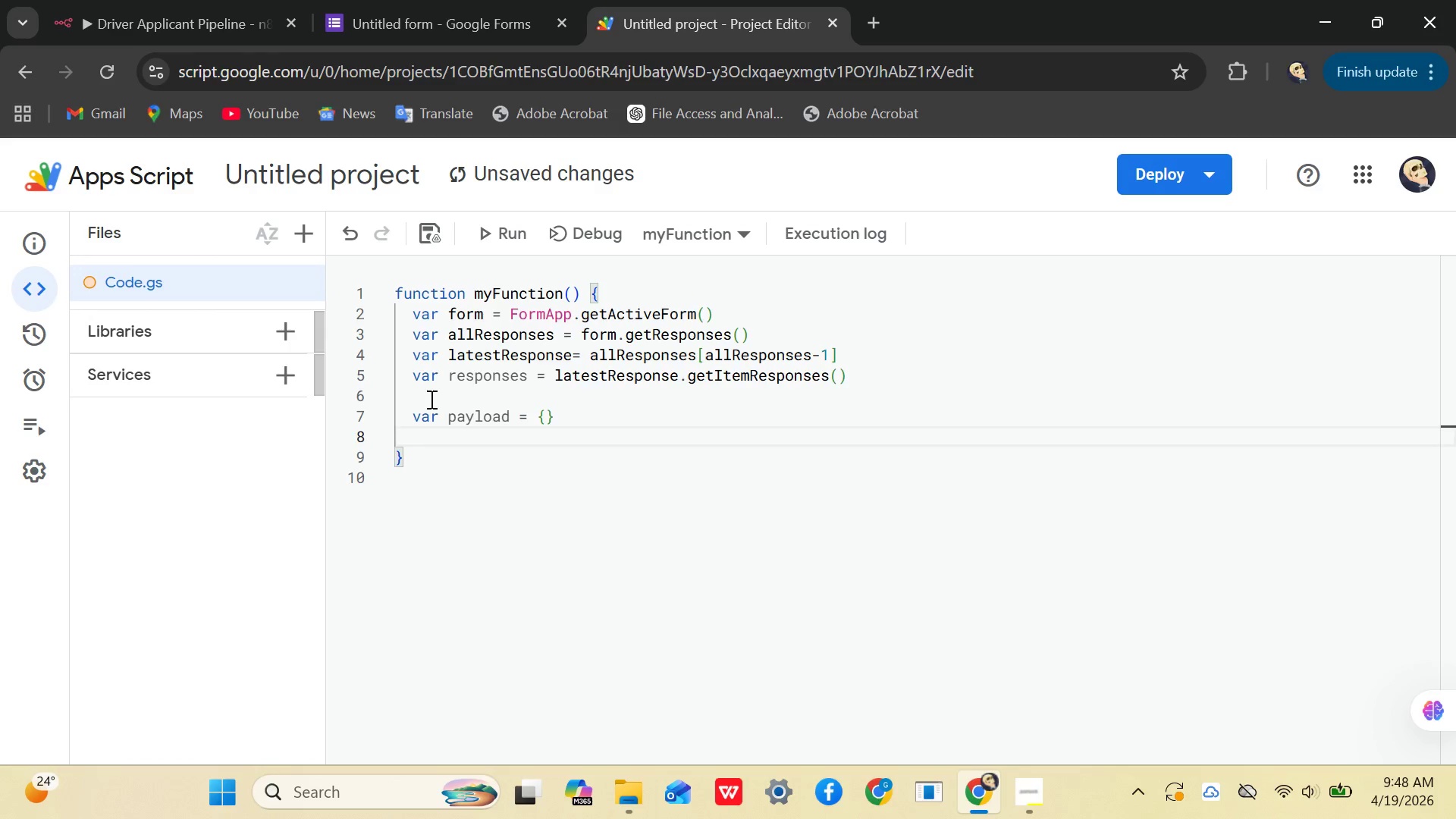 
key(Control+Enter)
 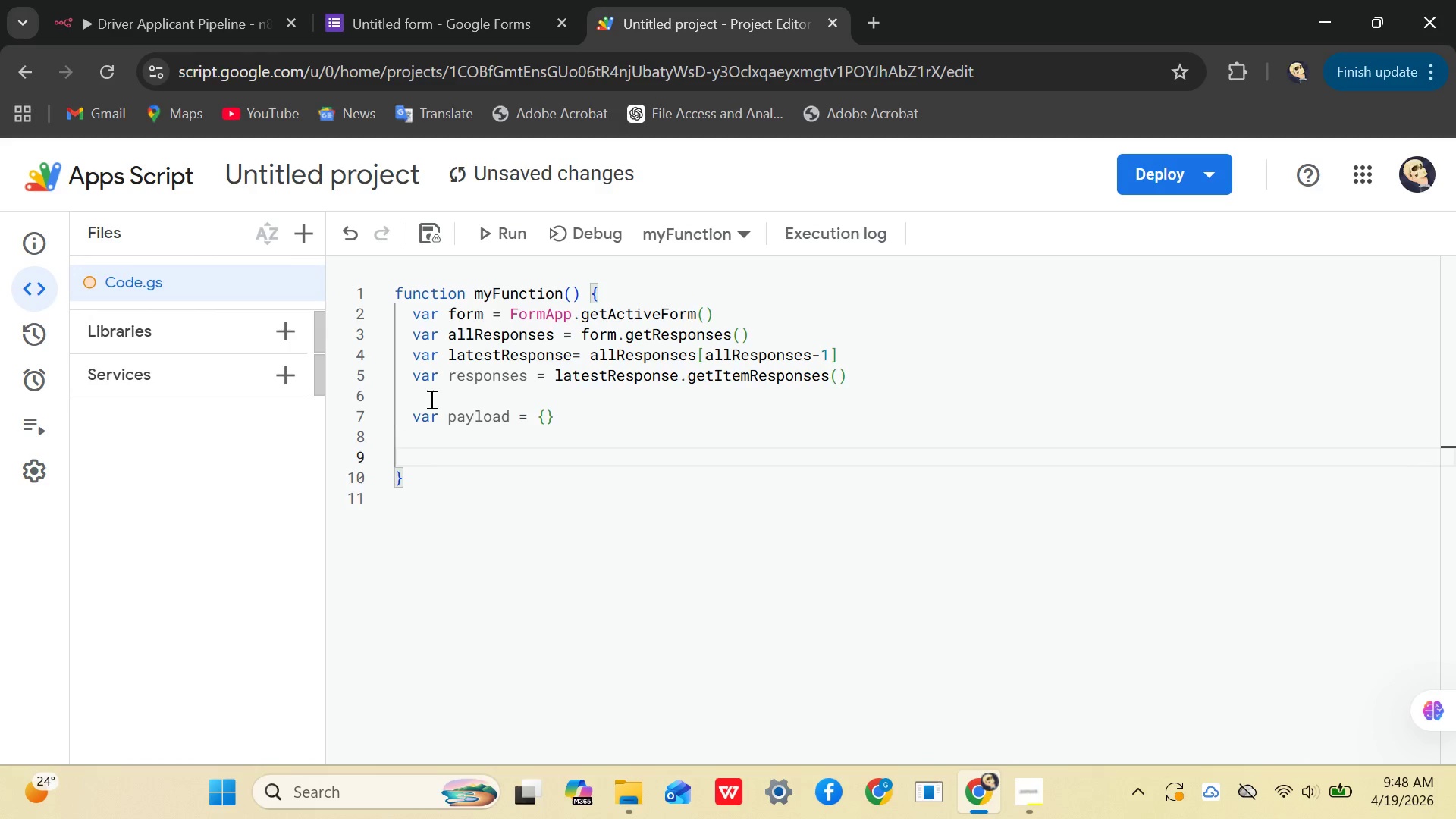 
type(for ( var i =0;)
 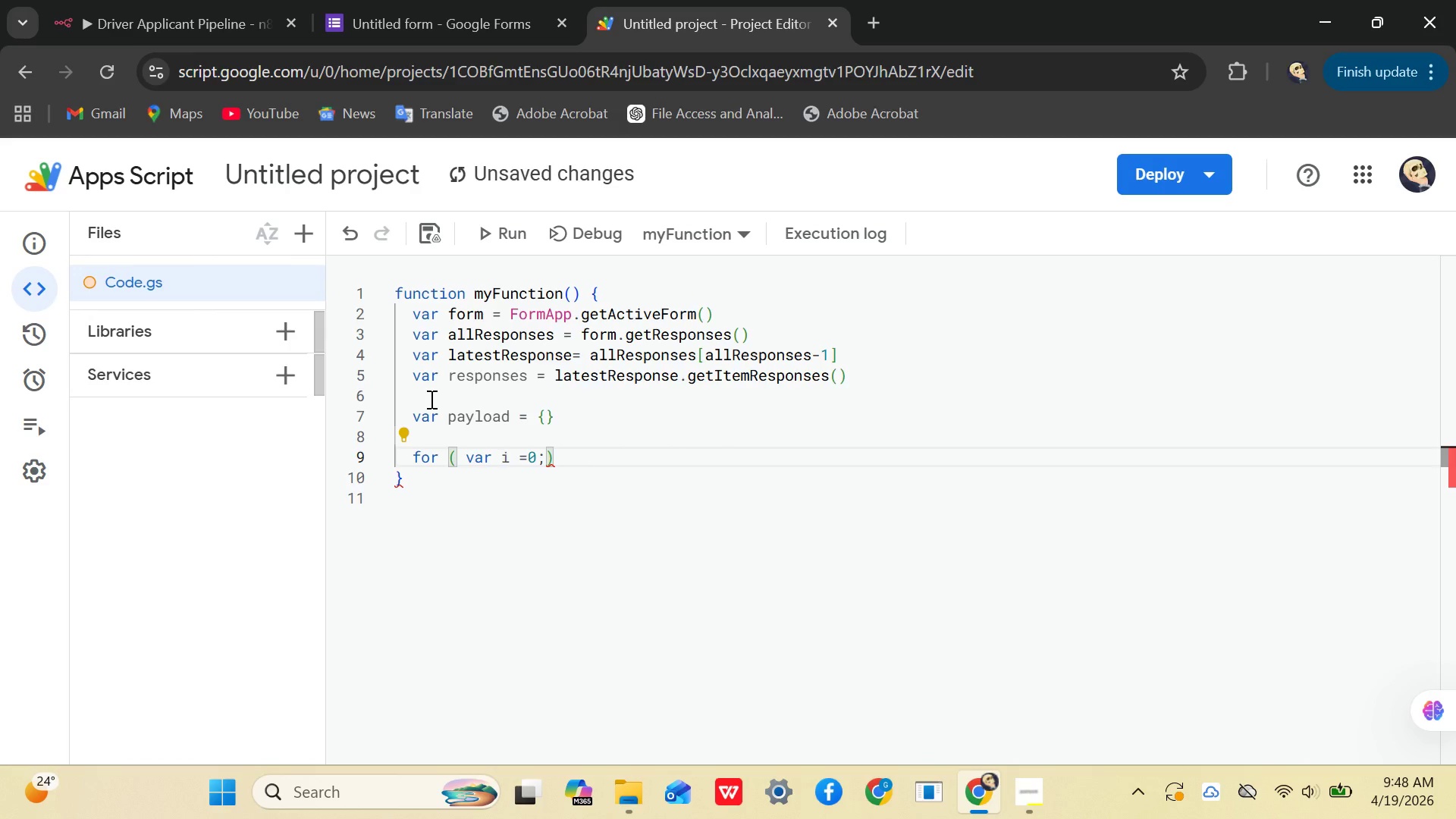 
type(i<respo)
key(Tab)
type(.length)
key(Tab)
 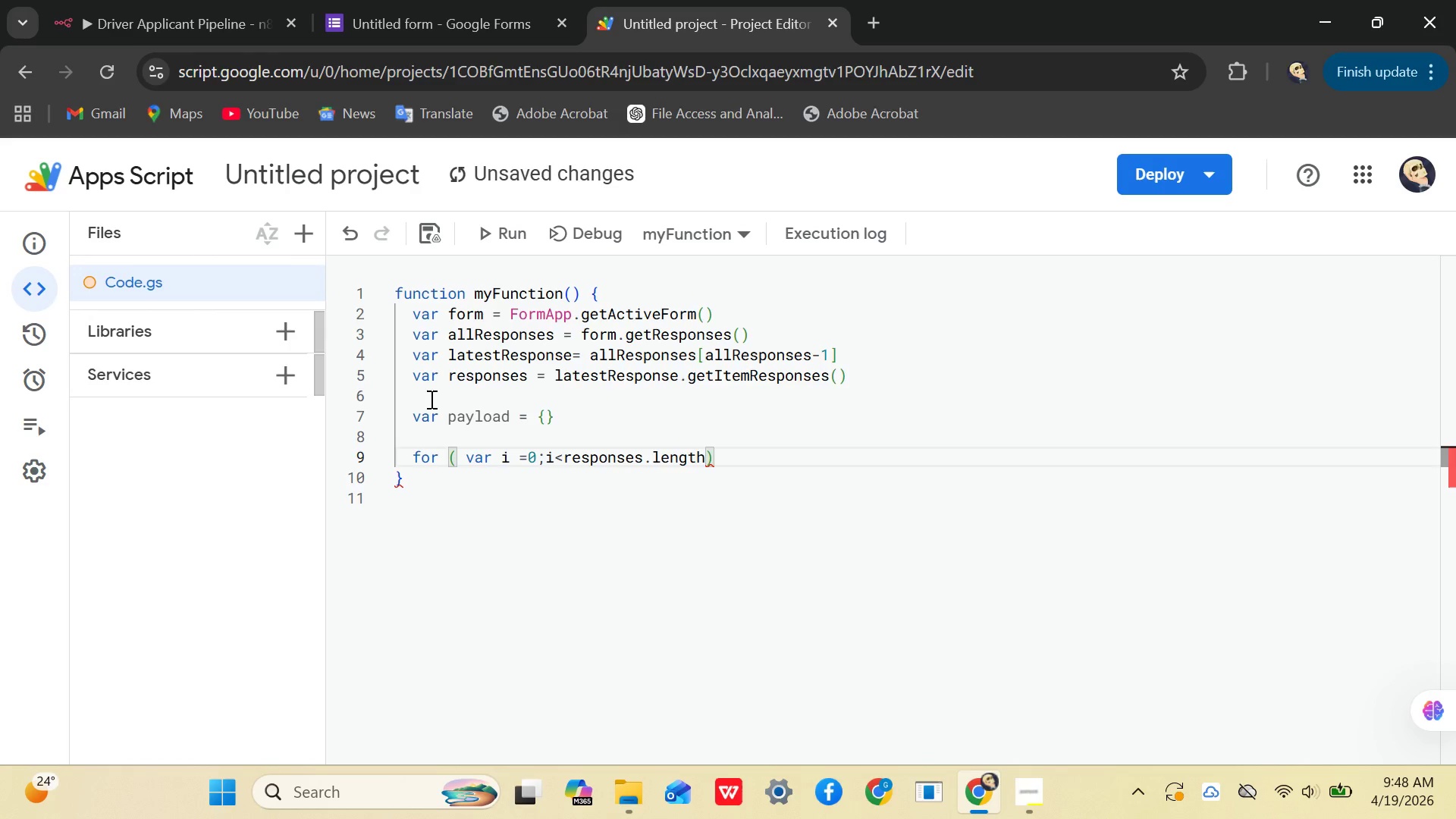 
wait(22.81)
 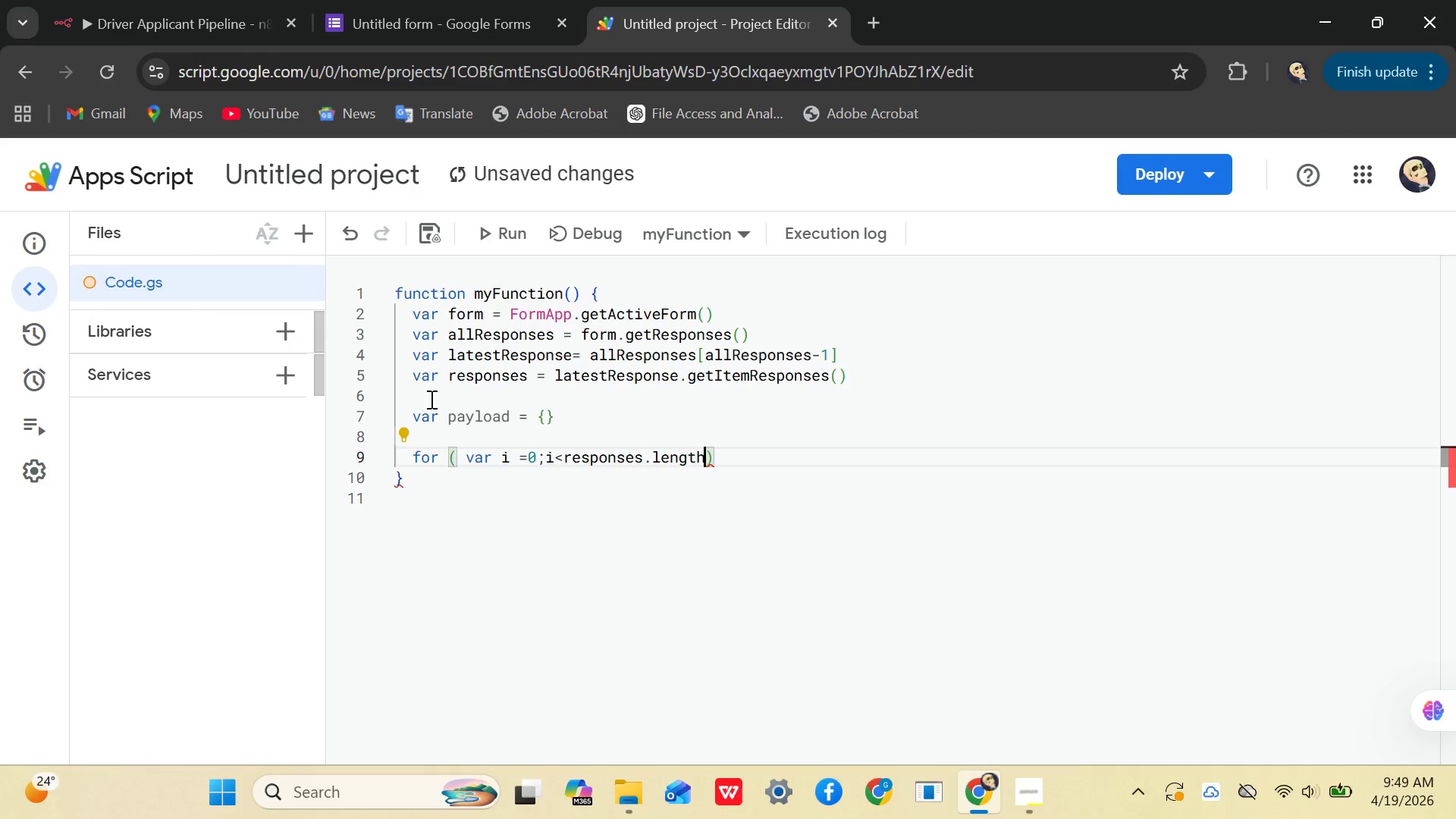 
key(Semicolon)
 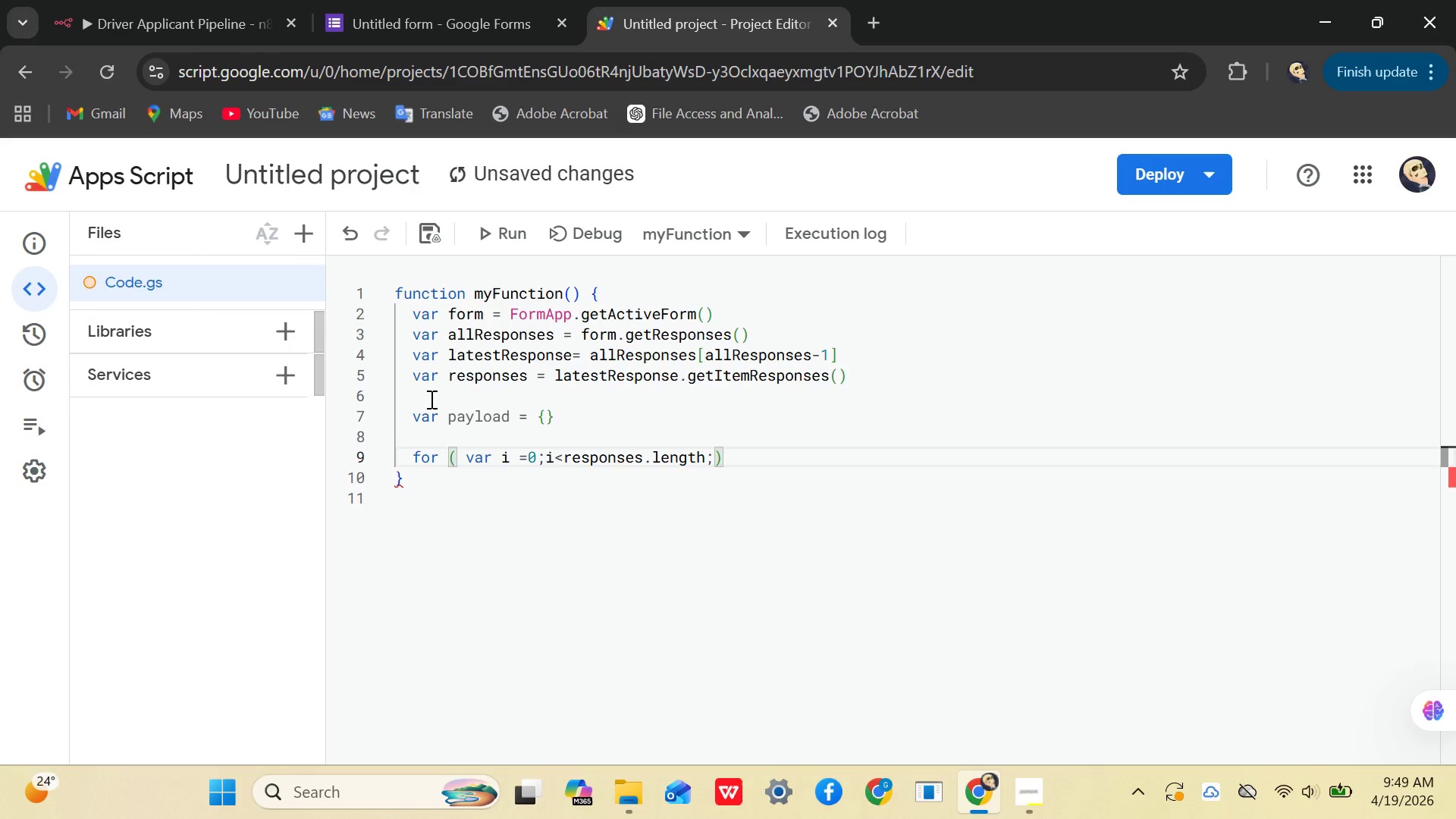 
key(Space)
 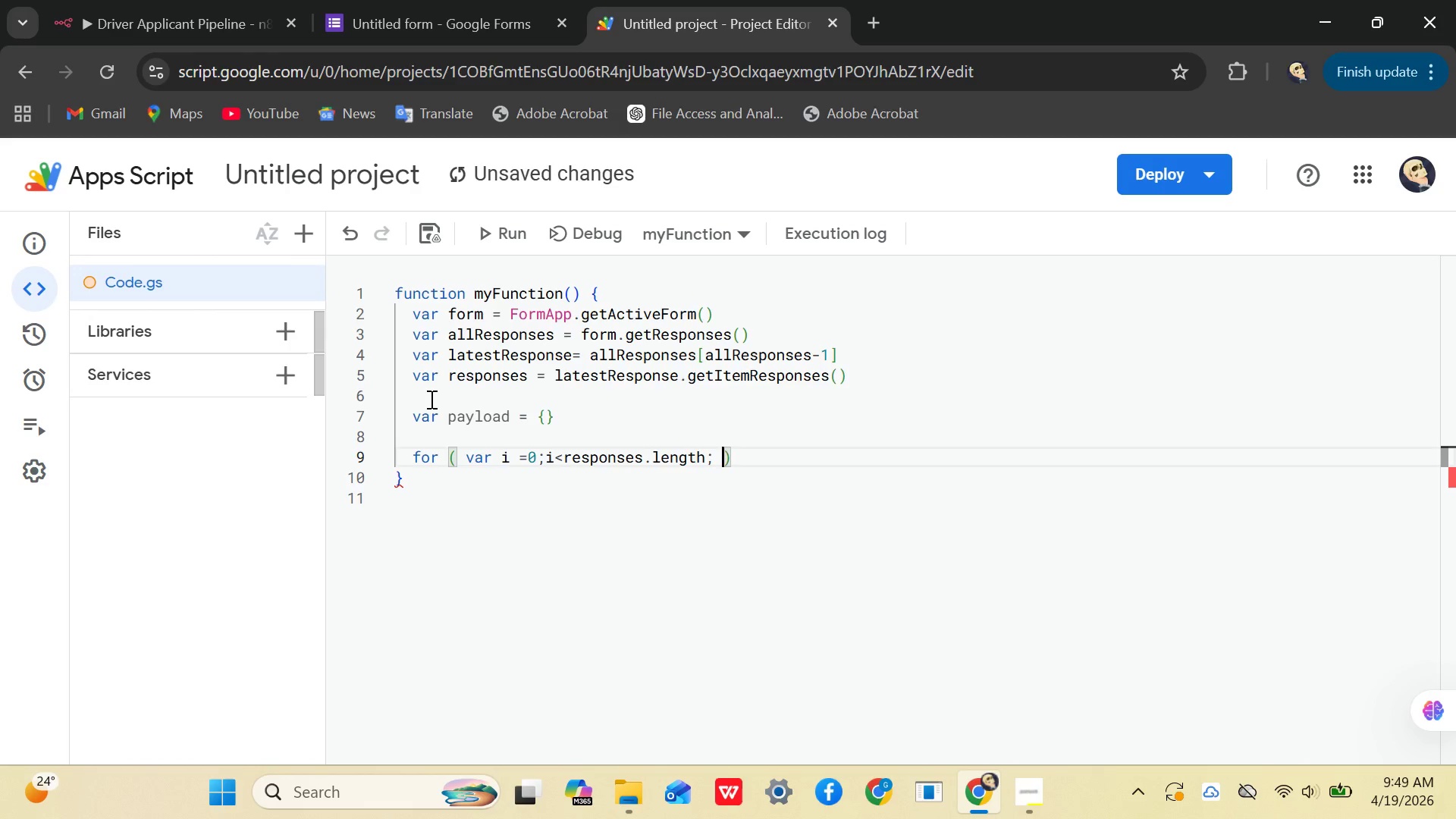 
key(I)
 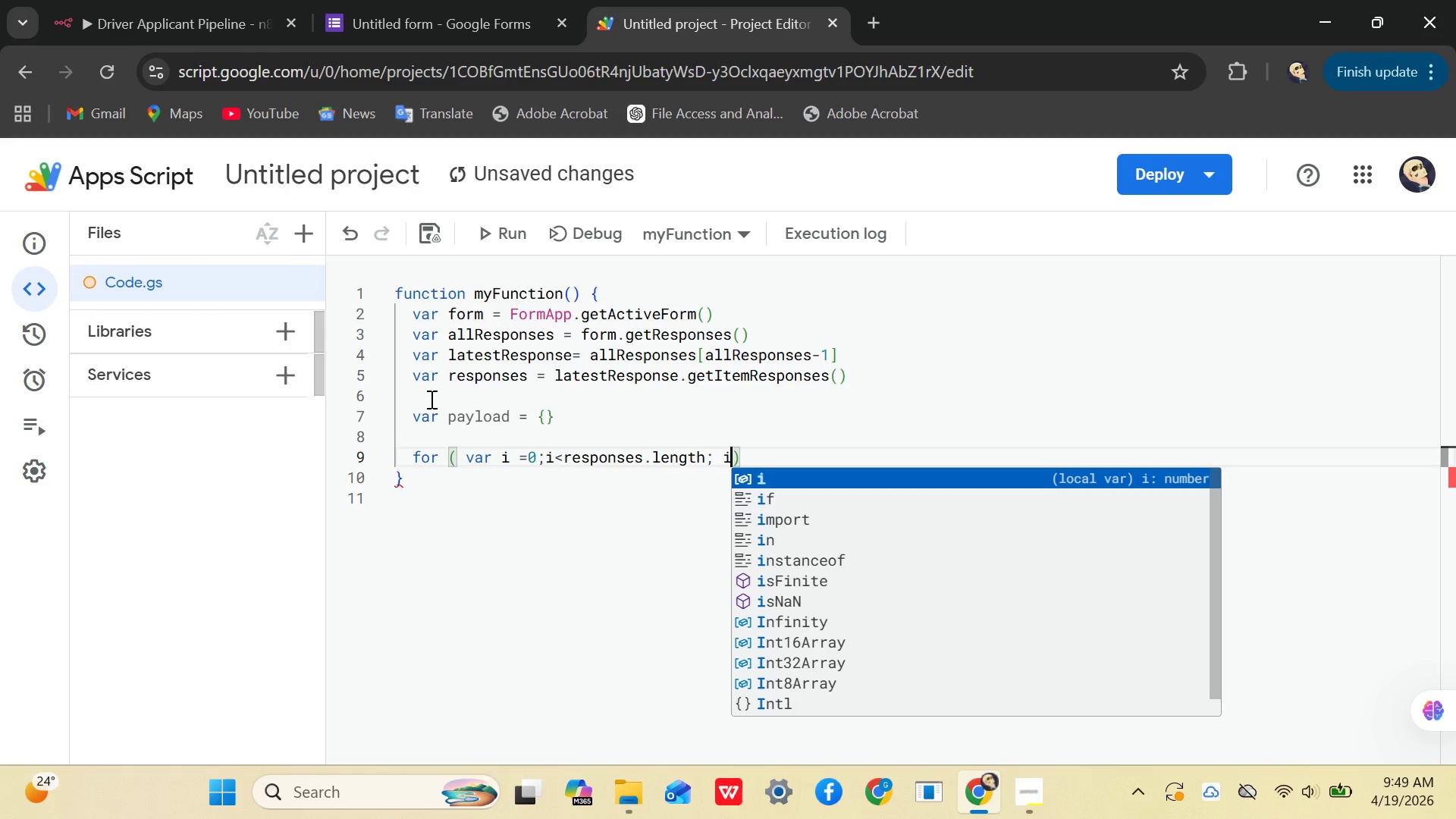 
key(Shift+Equal)
 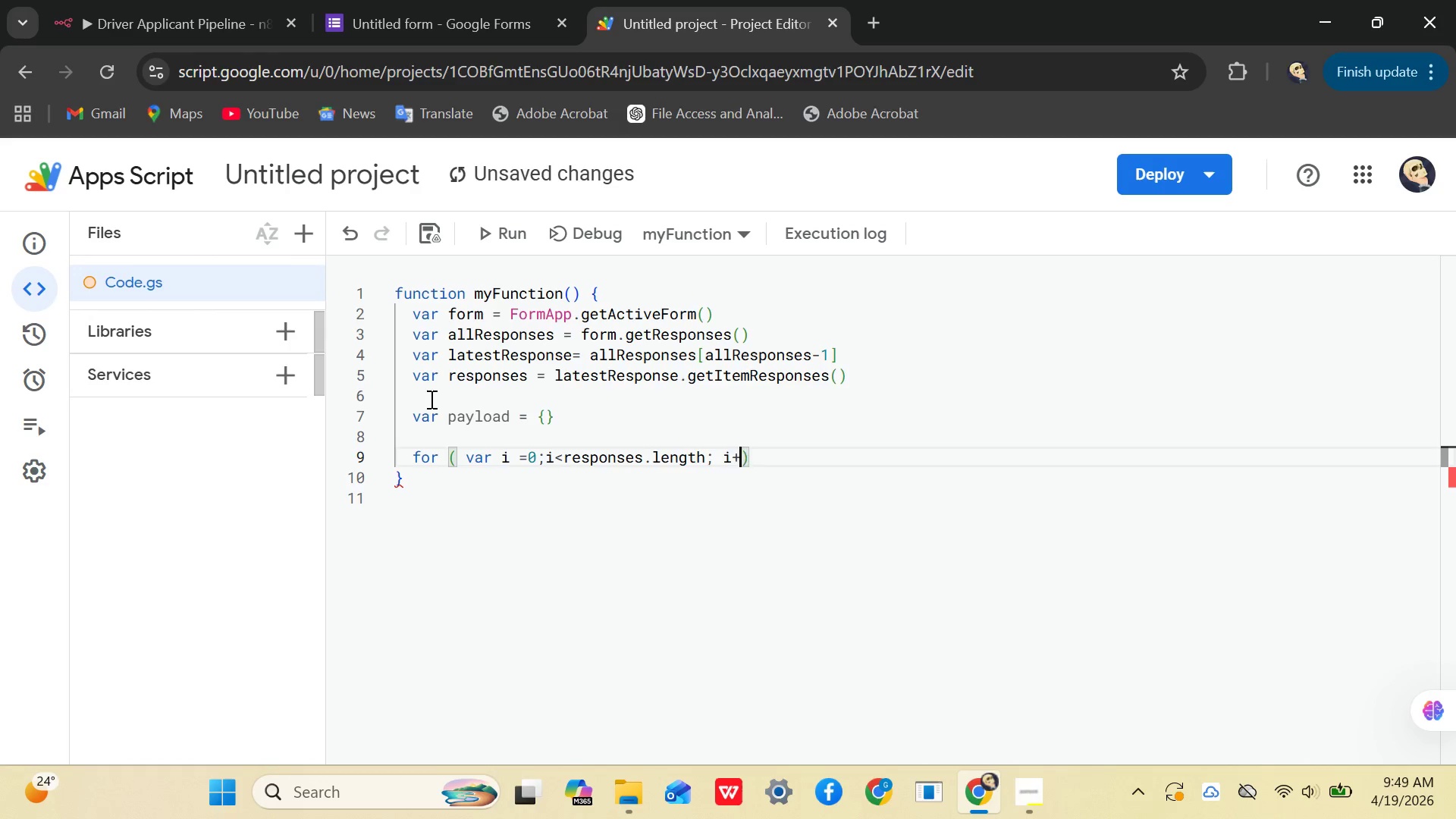 
key(Shift+Equal)
 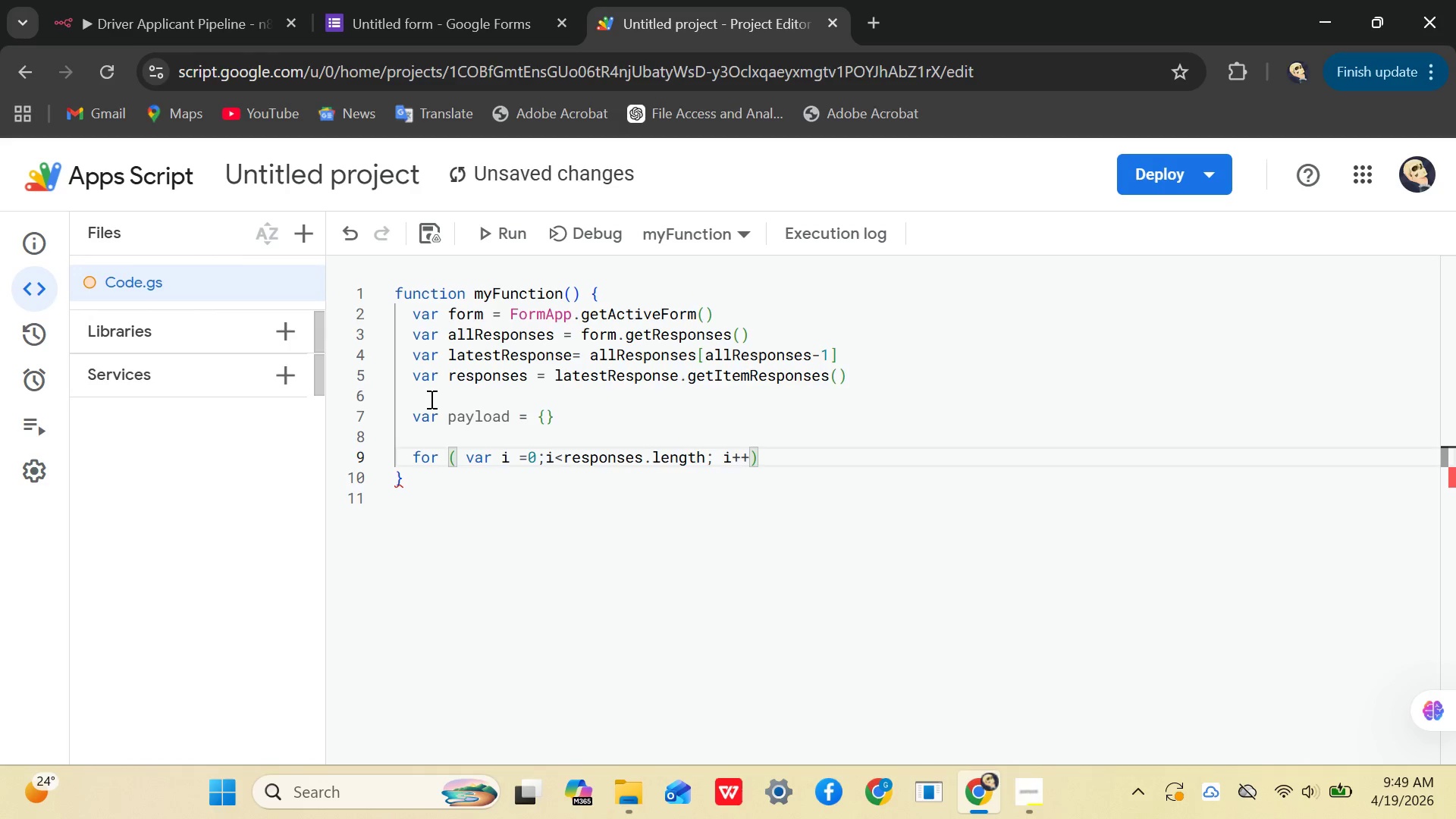 
key(ArrowRight)
 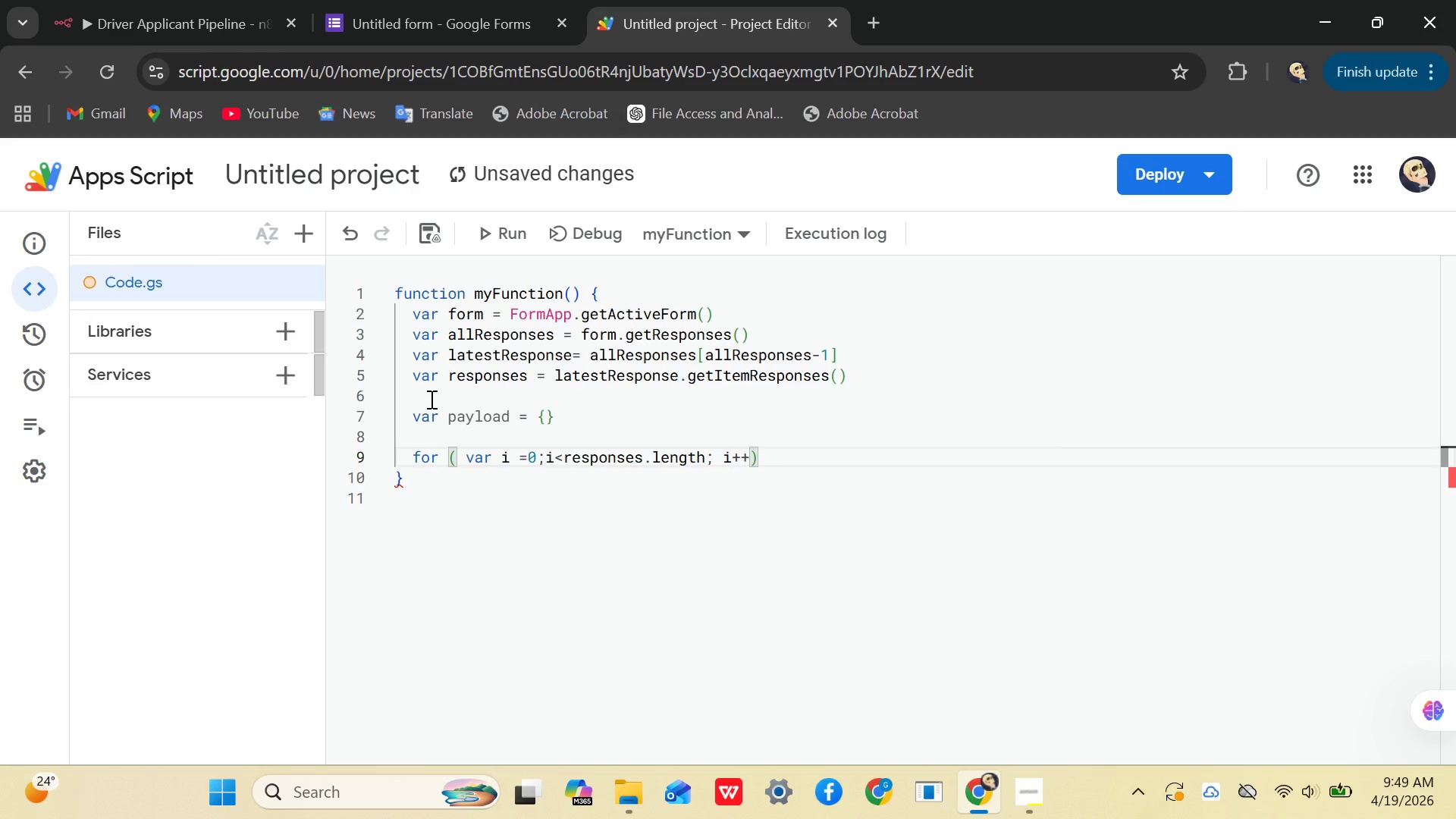 
key(Shift+BracketLeft)
 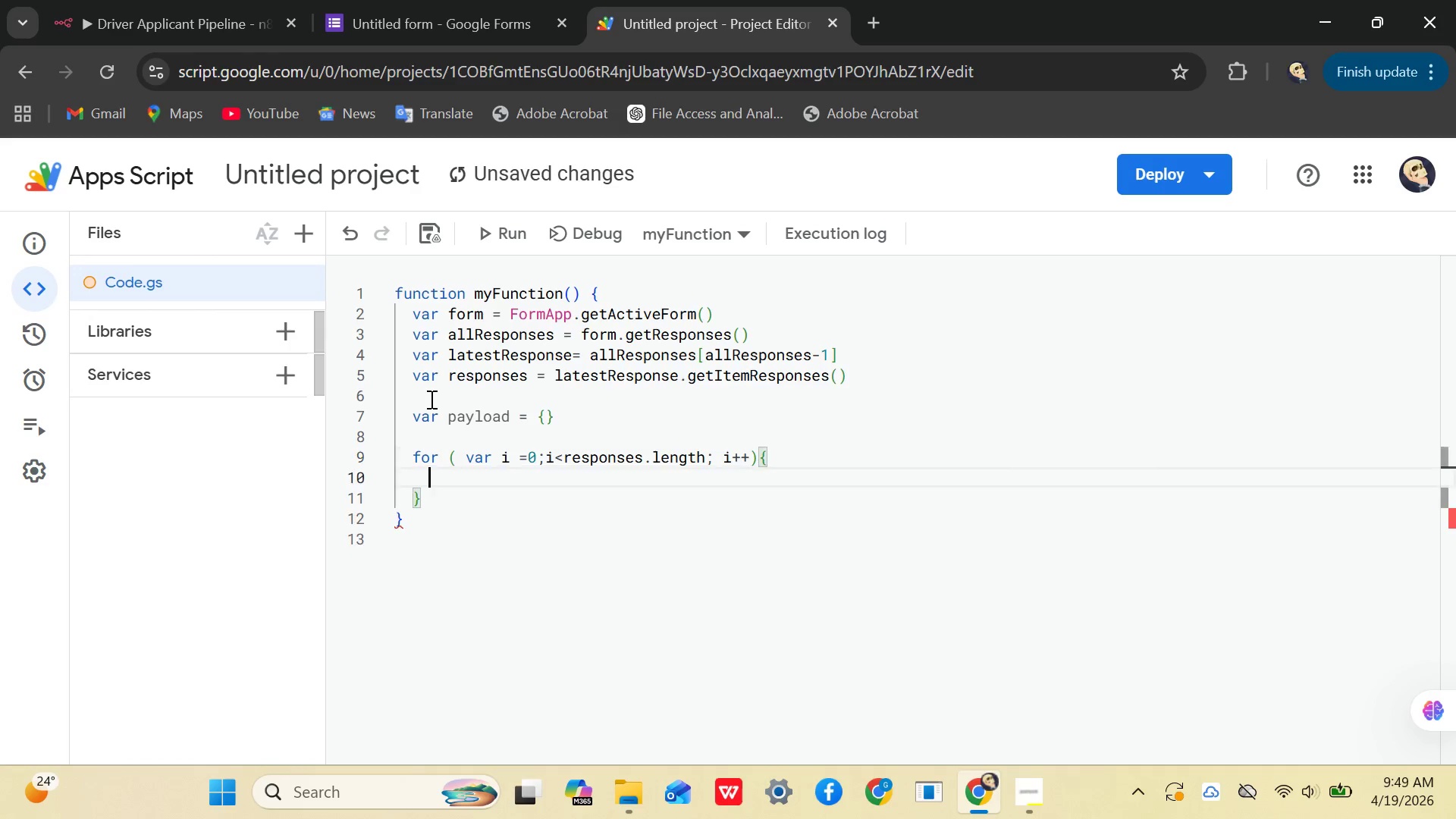 
key(Enter)
 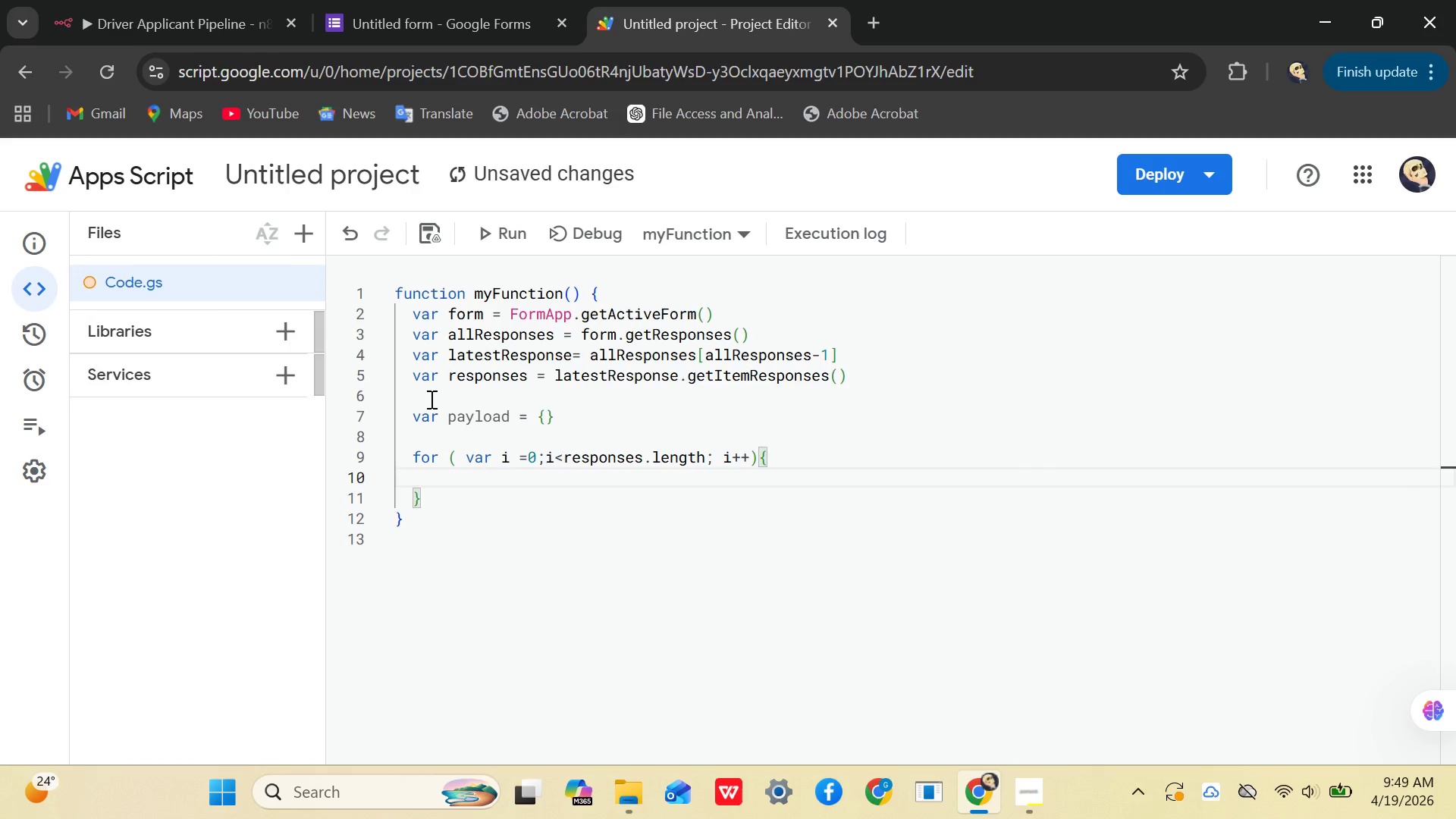 
type(var question = response[i)
 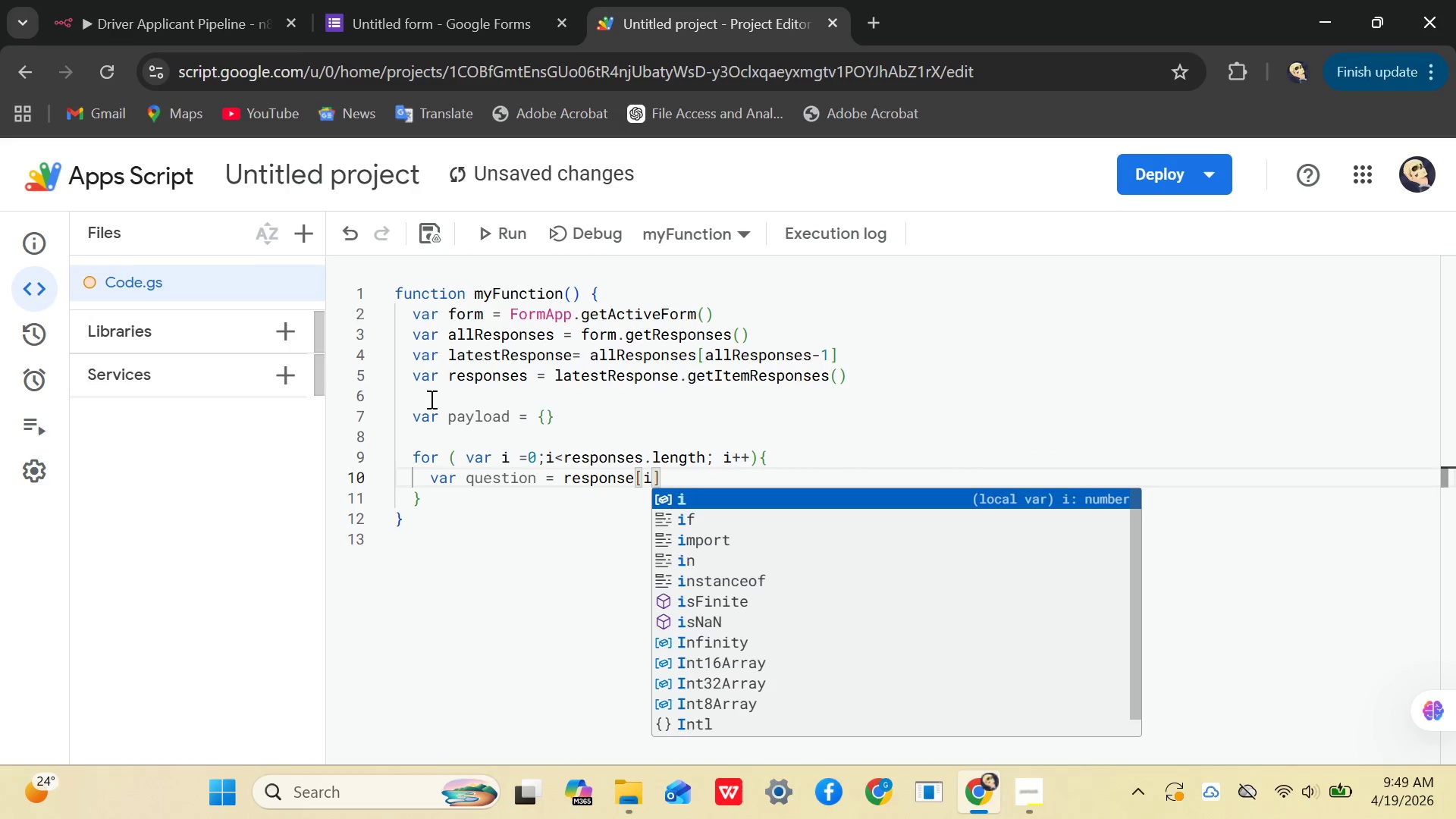 
key(ArrowRight)
 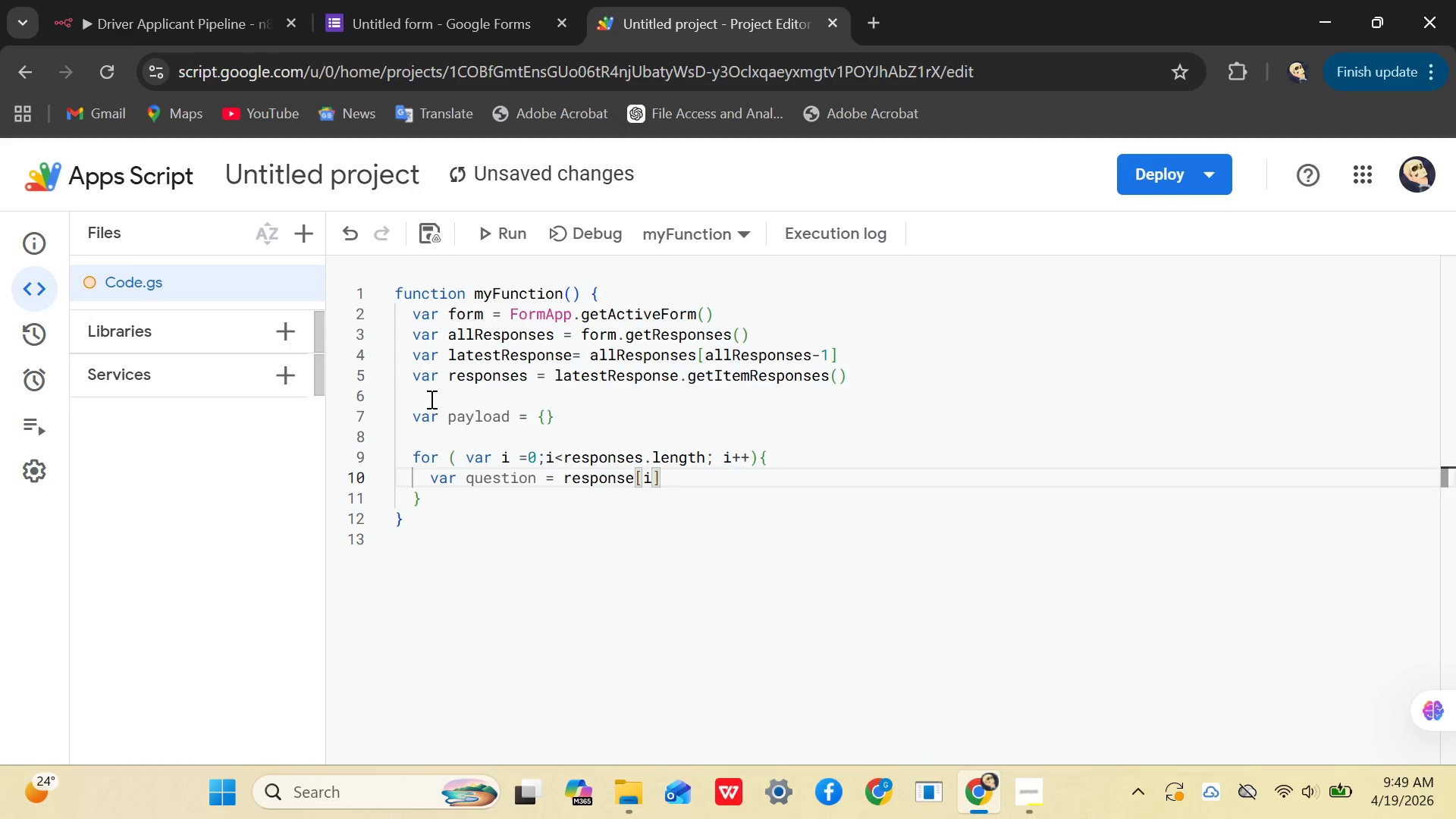 
type(.getite)
key(Backspace)
key(Backspace)
key(Backspace)
key(Backspace)
key(Backspace)
key(Backspace)
 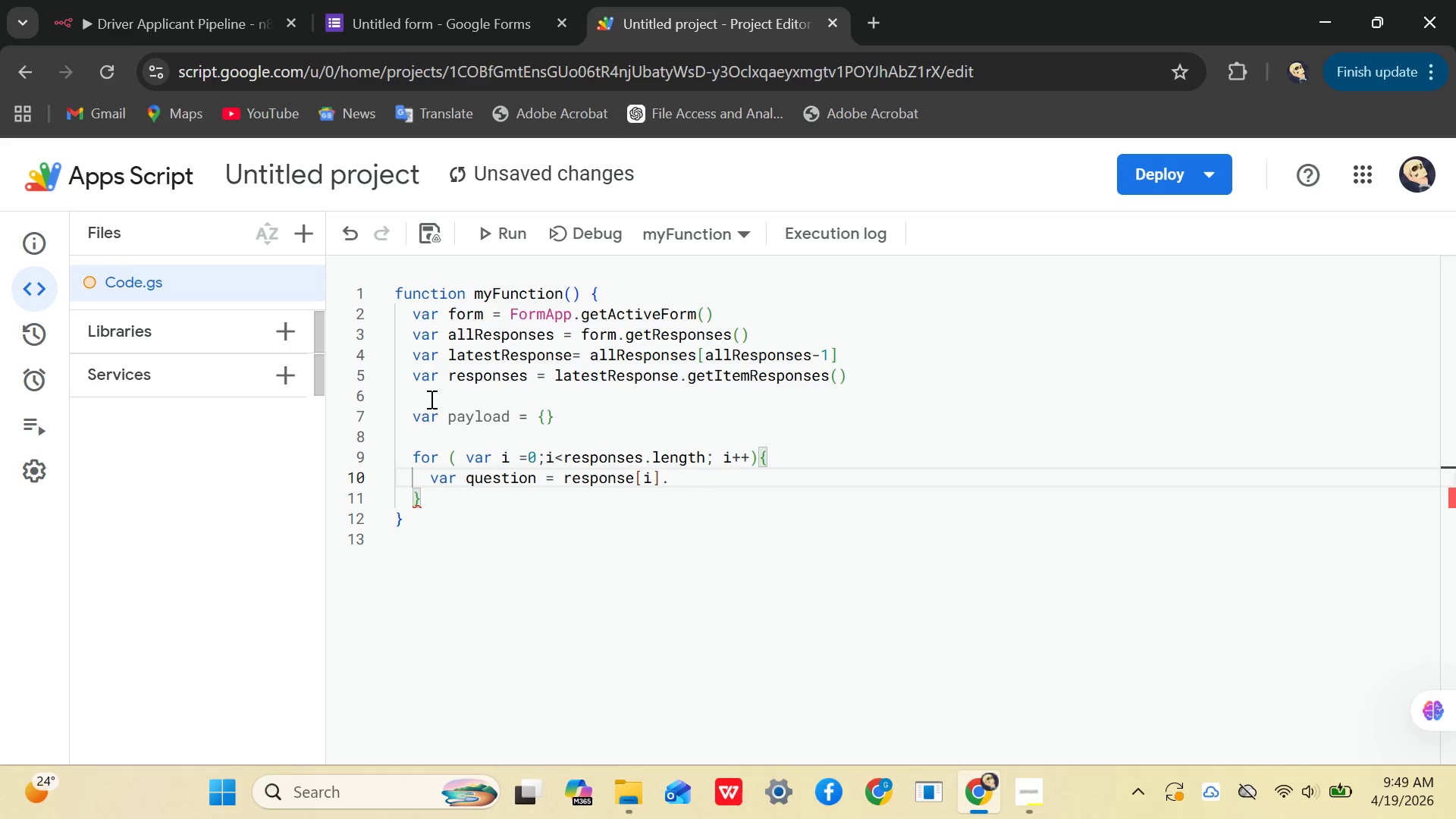 
wait(9.52)
 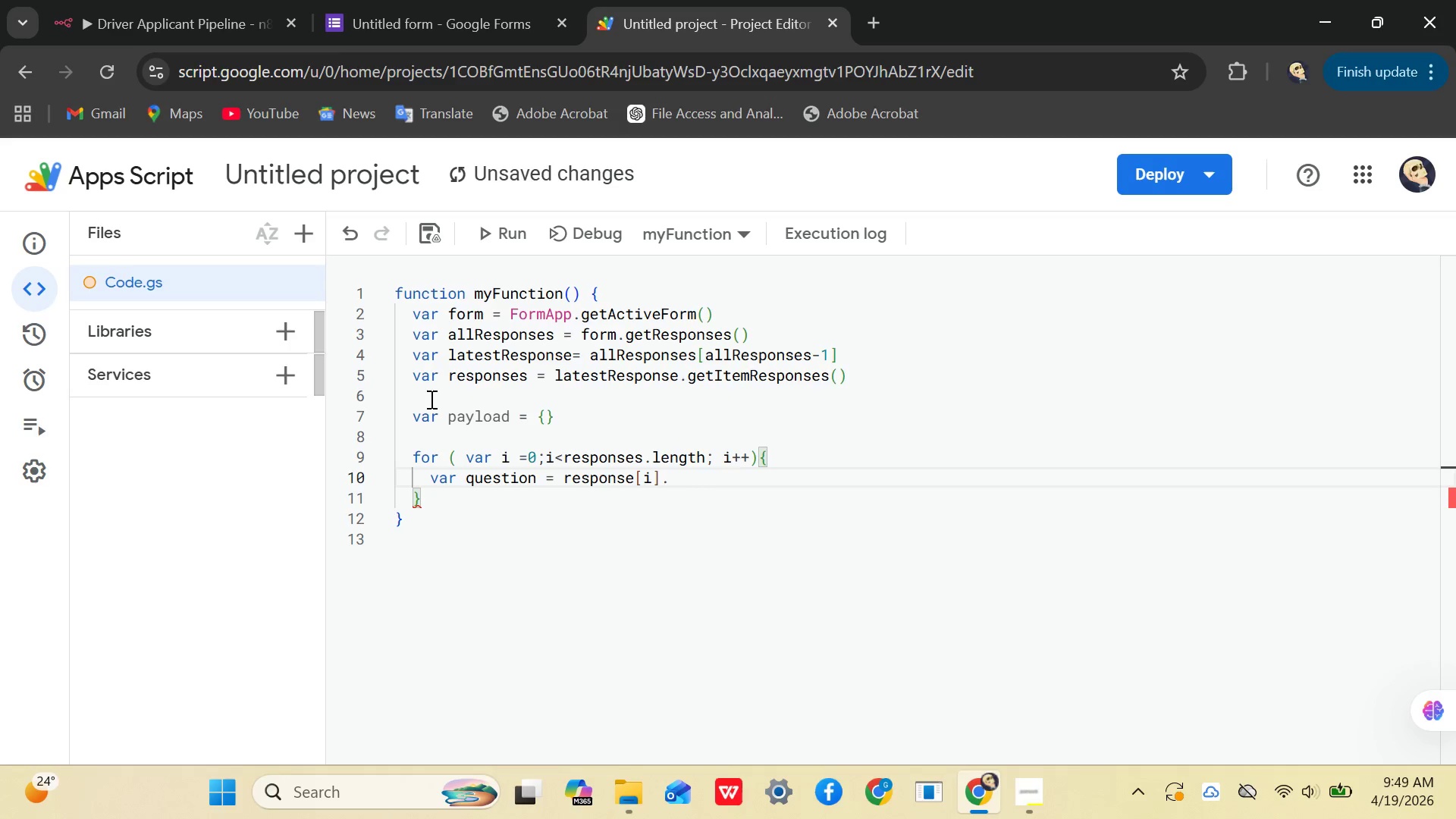 
left_click([807, 351])
 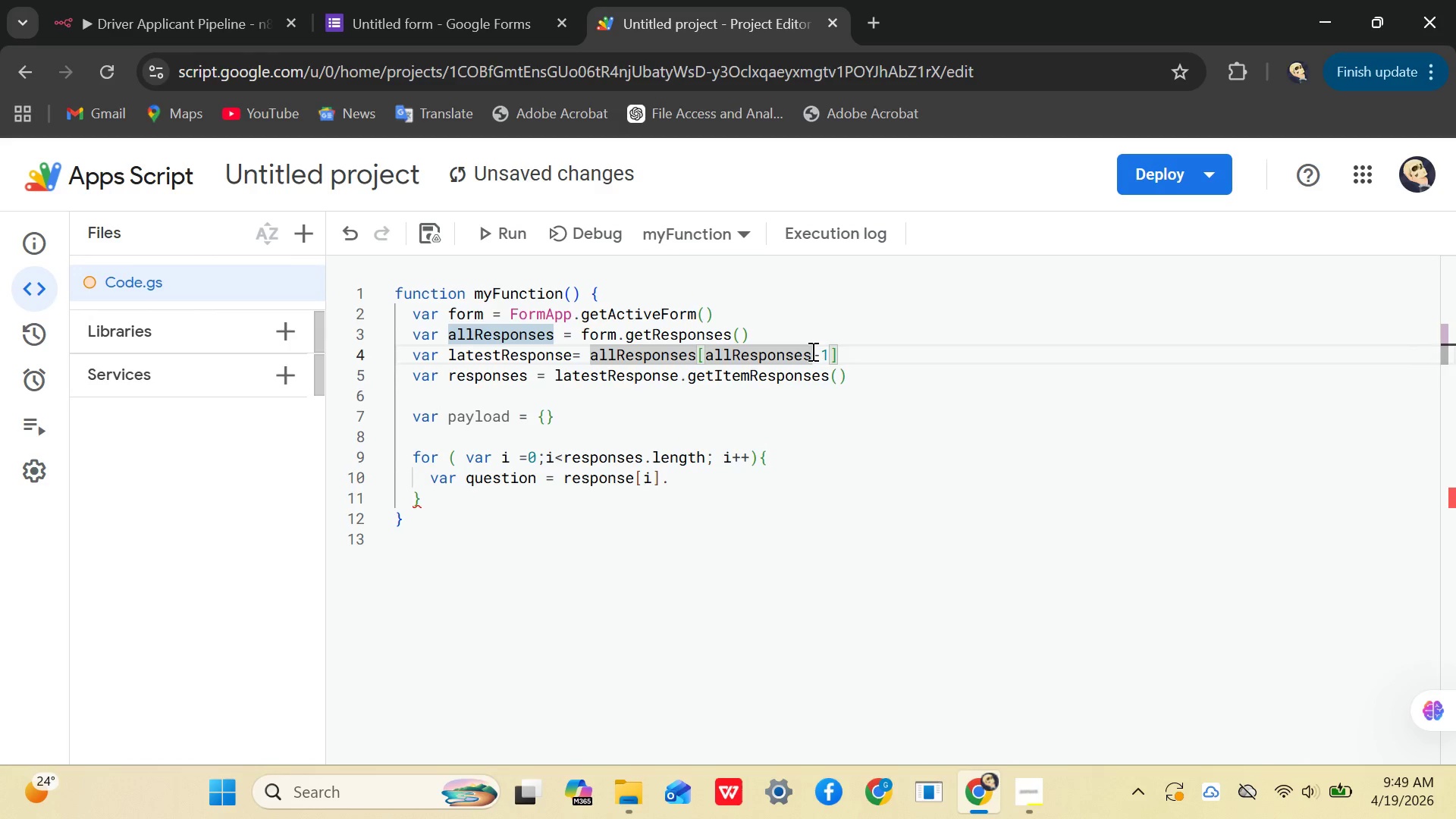 
left_click([811, 351])
 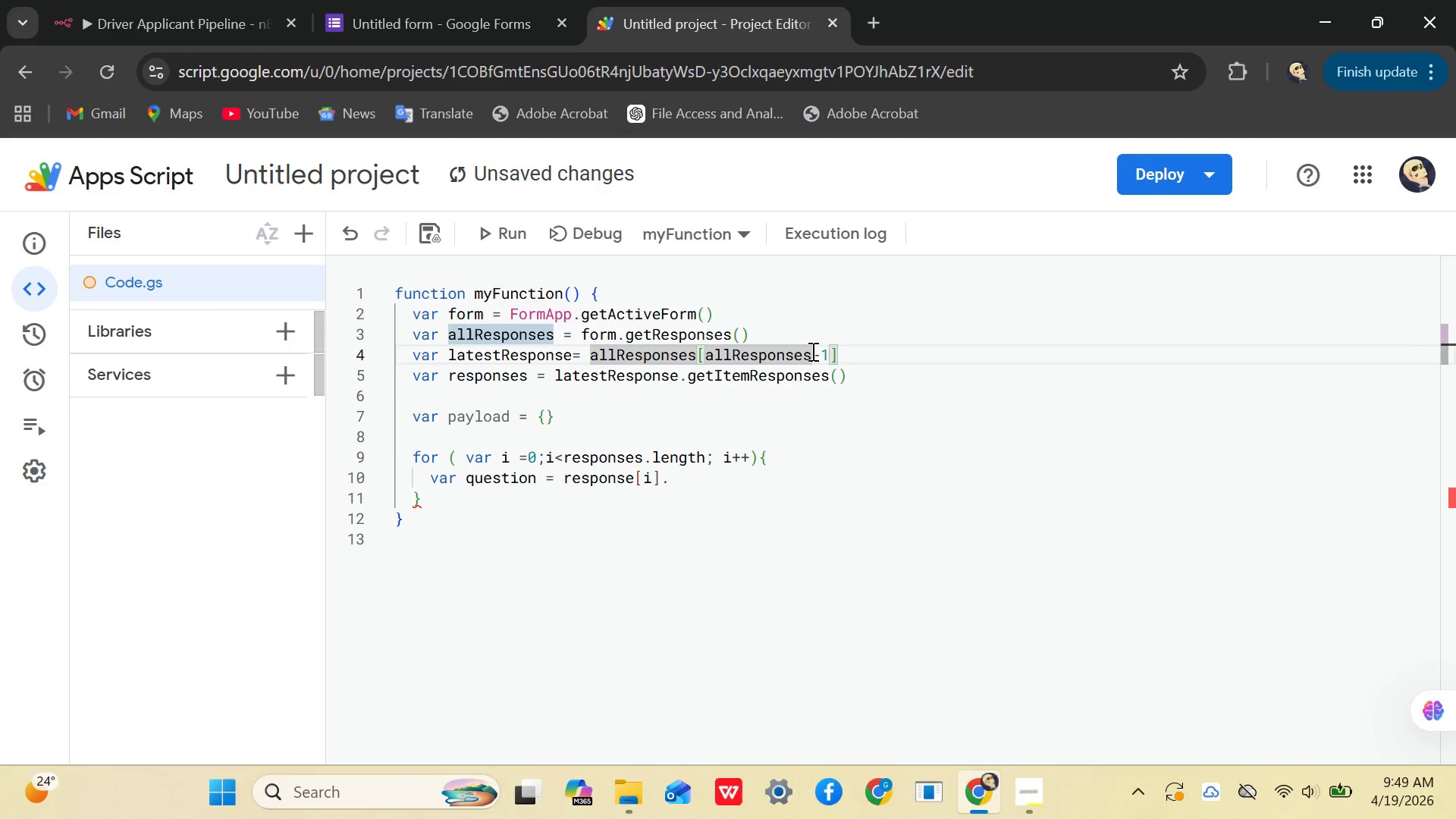 
type(.len)
key(Tab)
 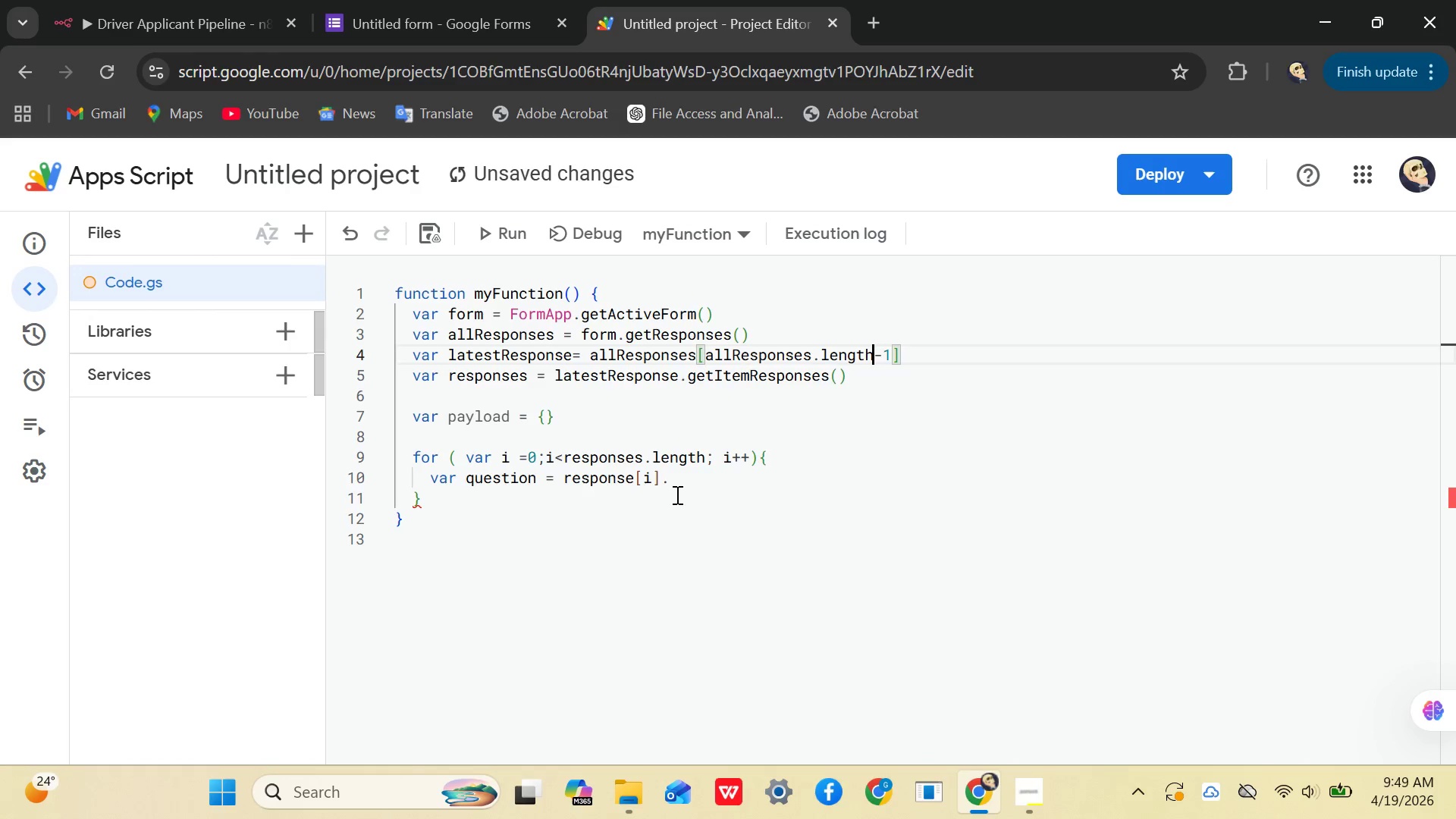 
left_click([692, 482])
 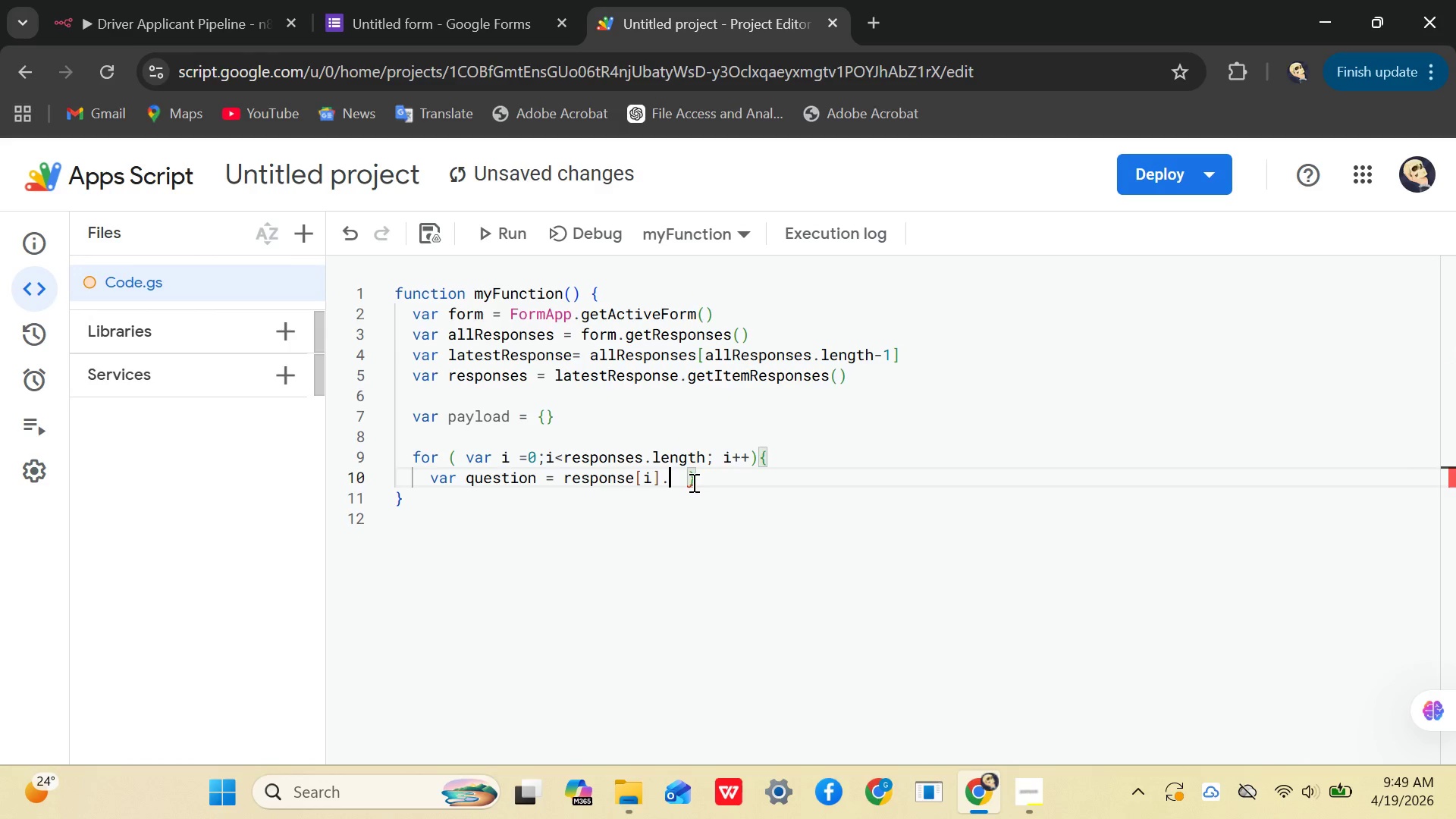 
type([Delete])
key(Backspace)
type(.get)
 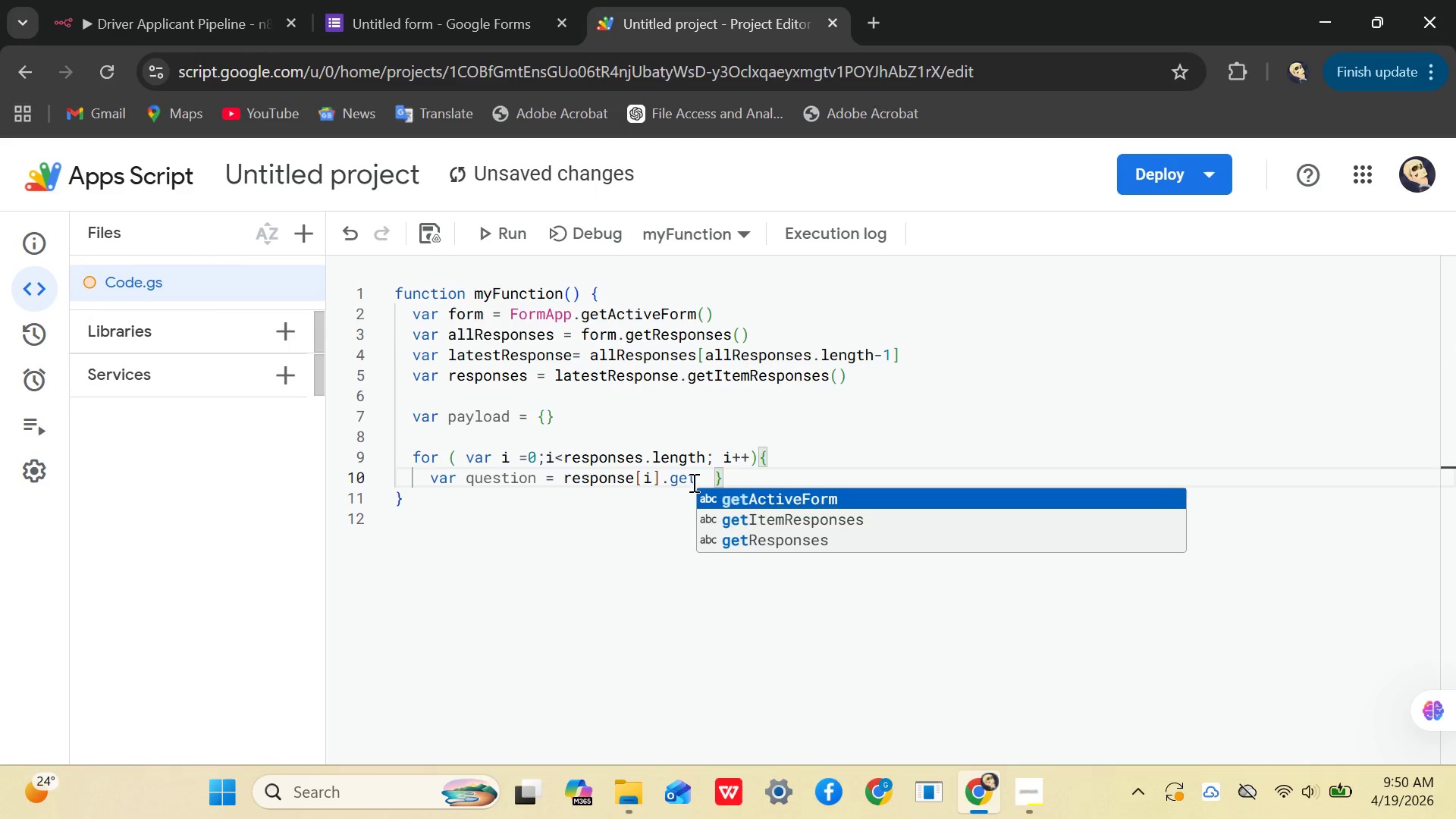 
key(Backspace)
 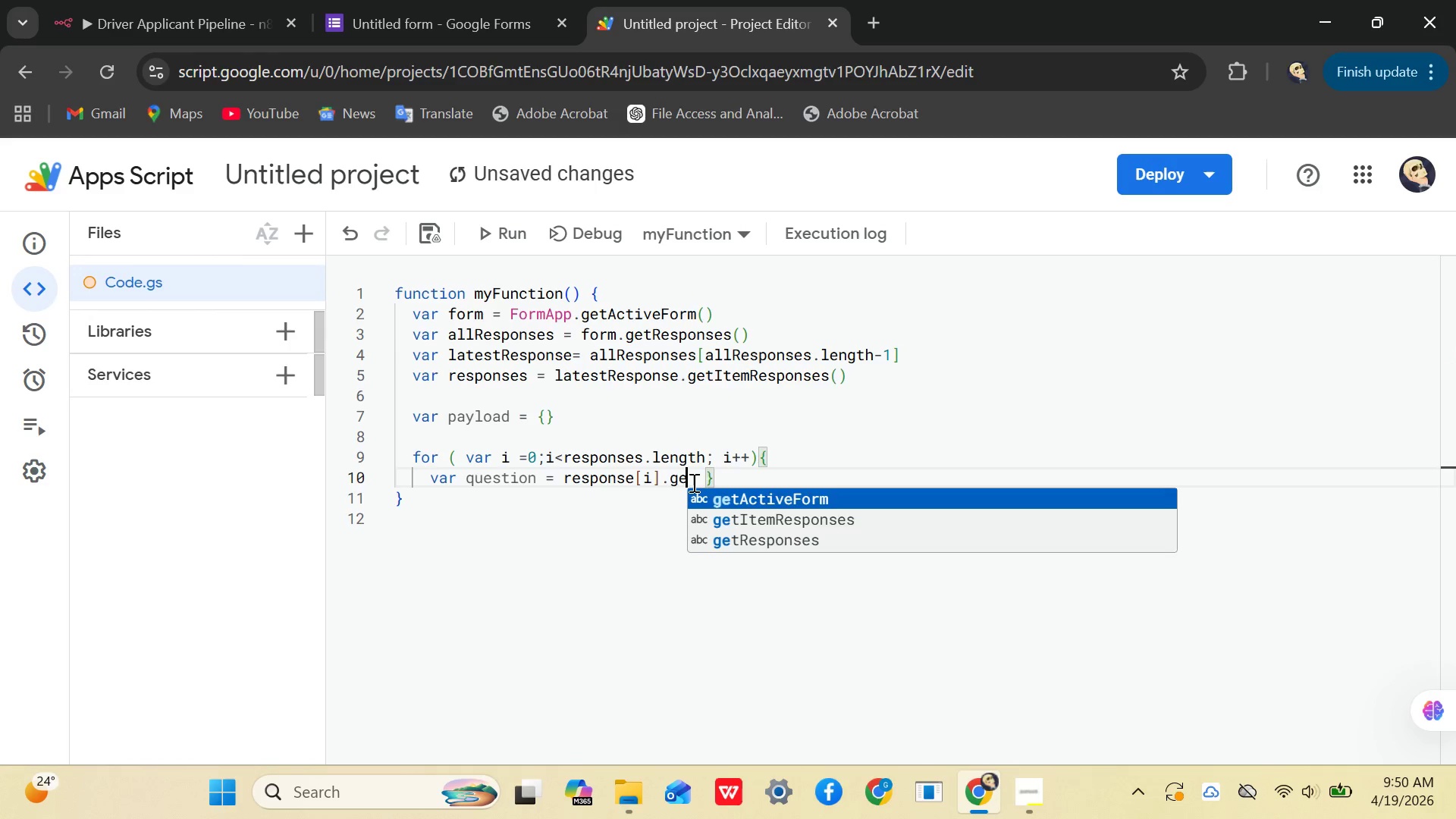 
key(Backspace)
 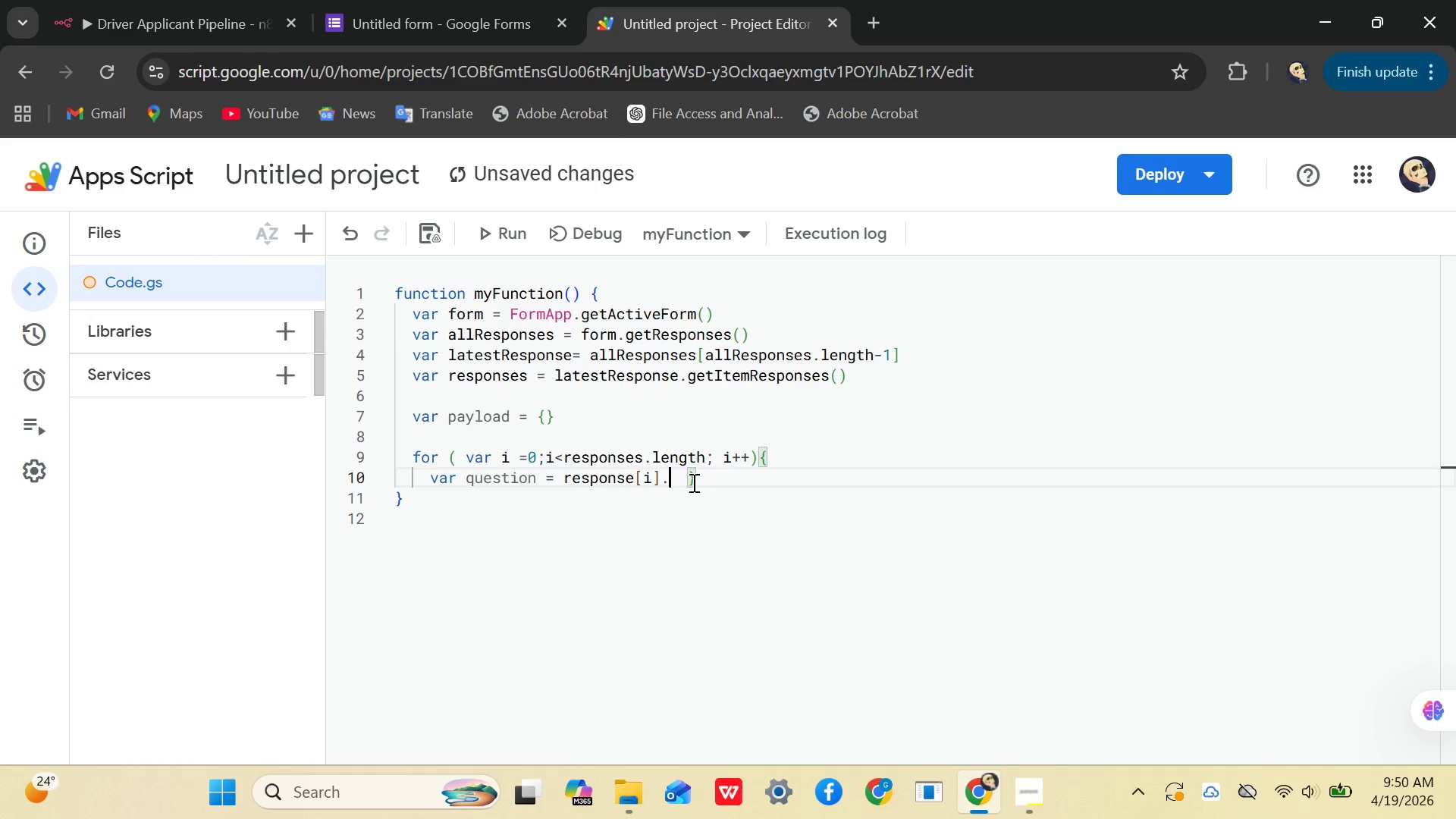 
key(Backspace)
 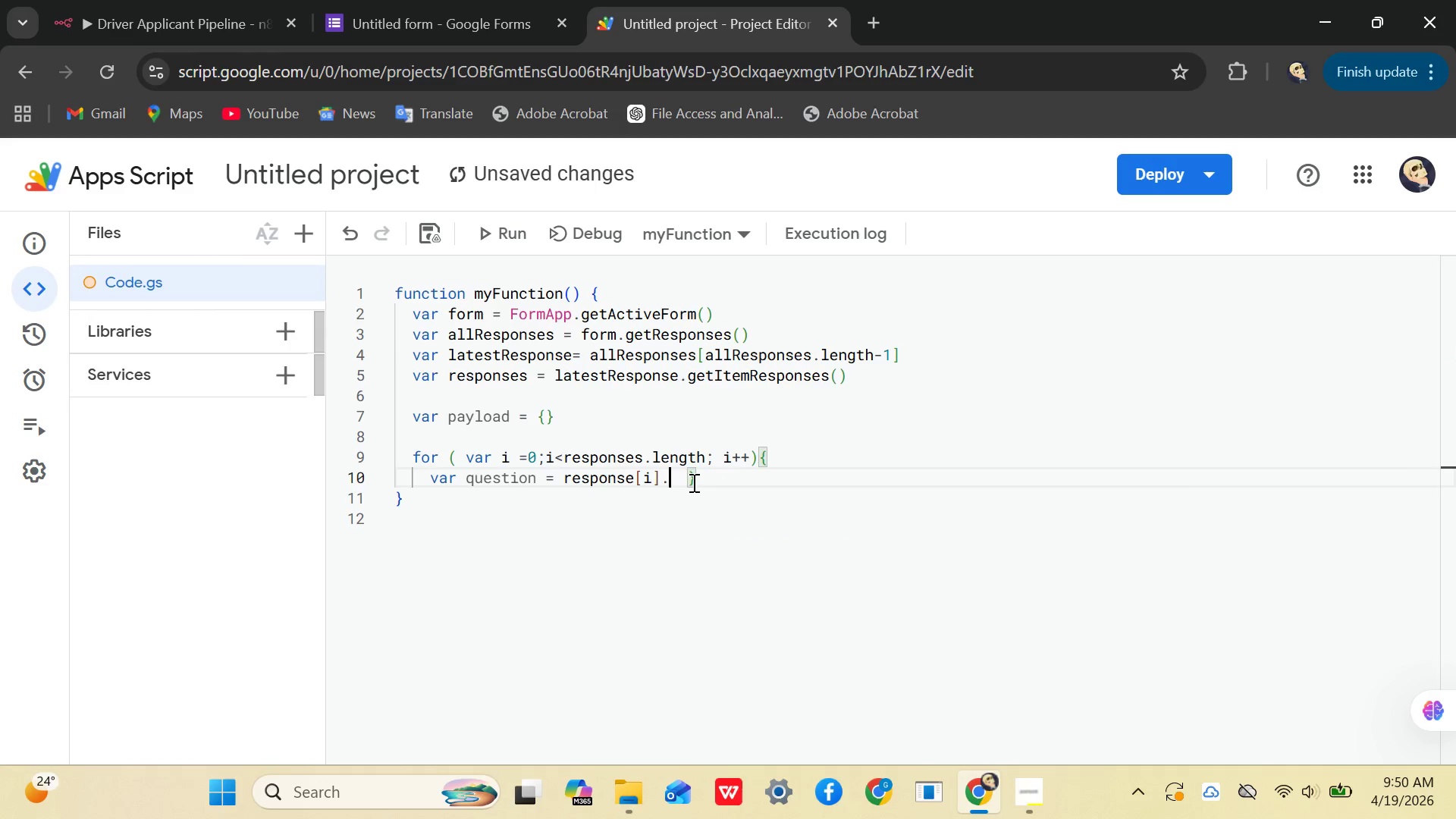 
key(Backspace)
 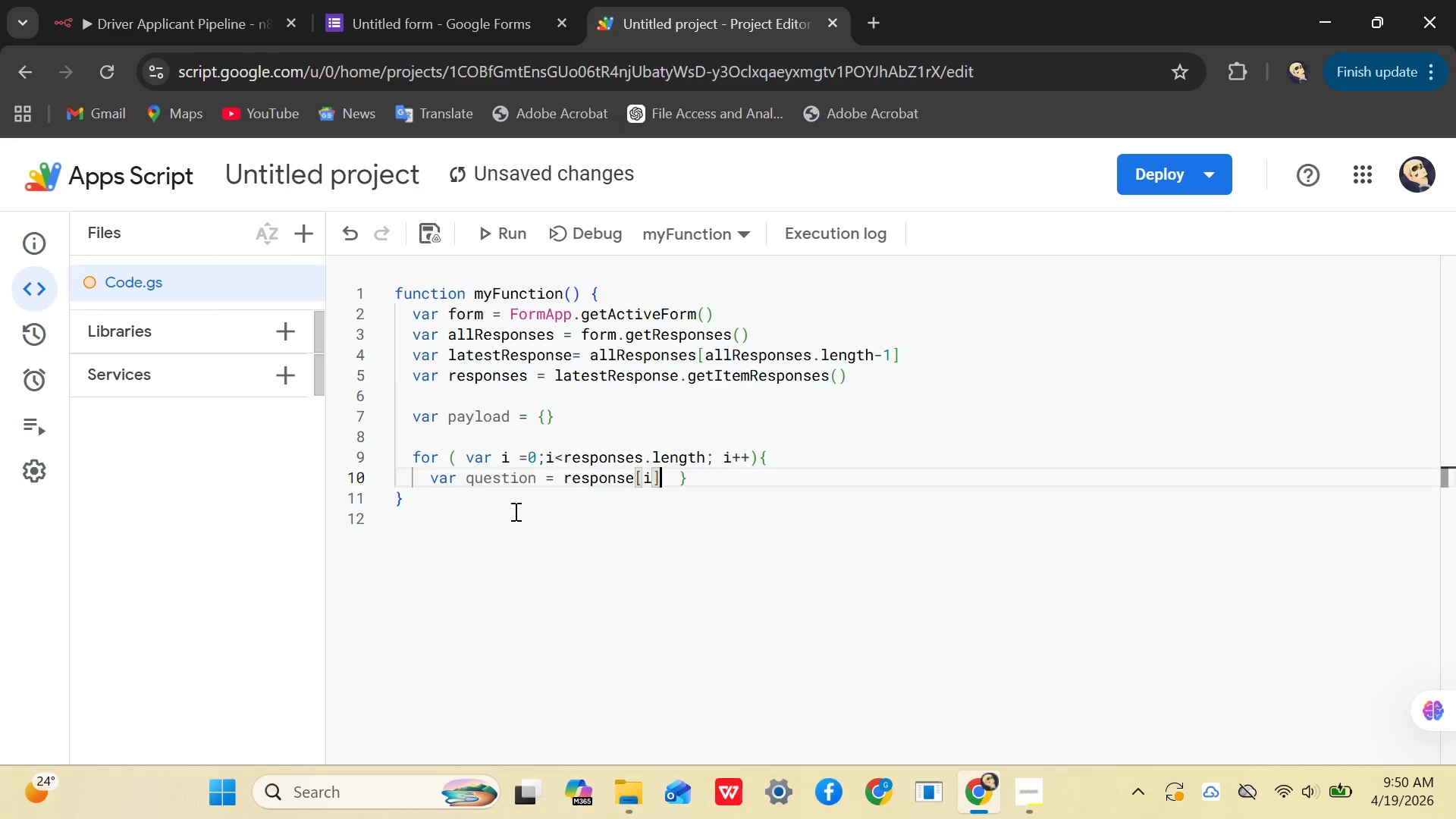 
left_click_drag(start_coordinate=[725, 480], to_coordinate=[434, 479])
 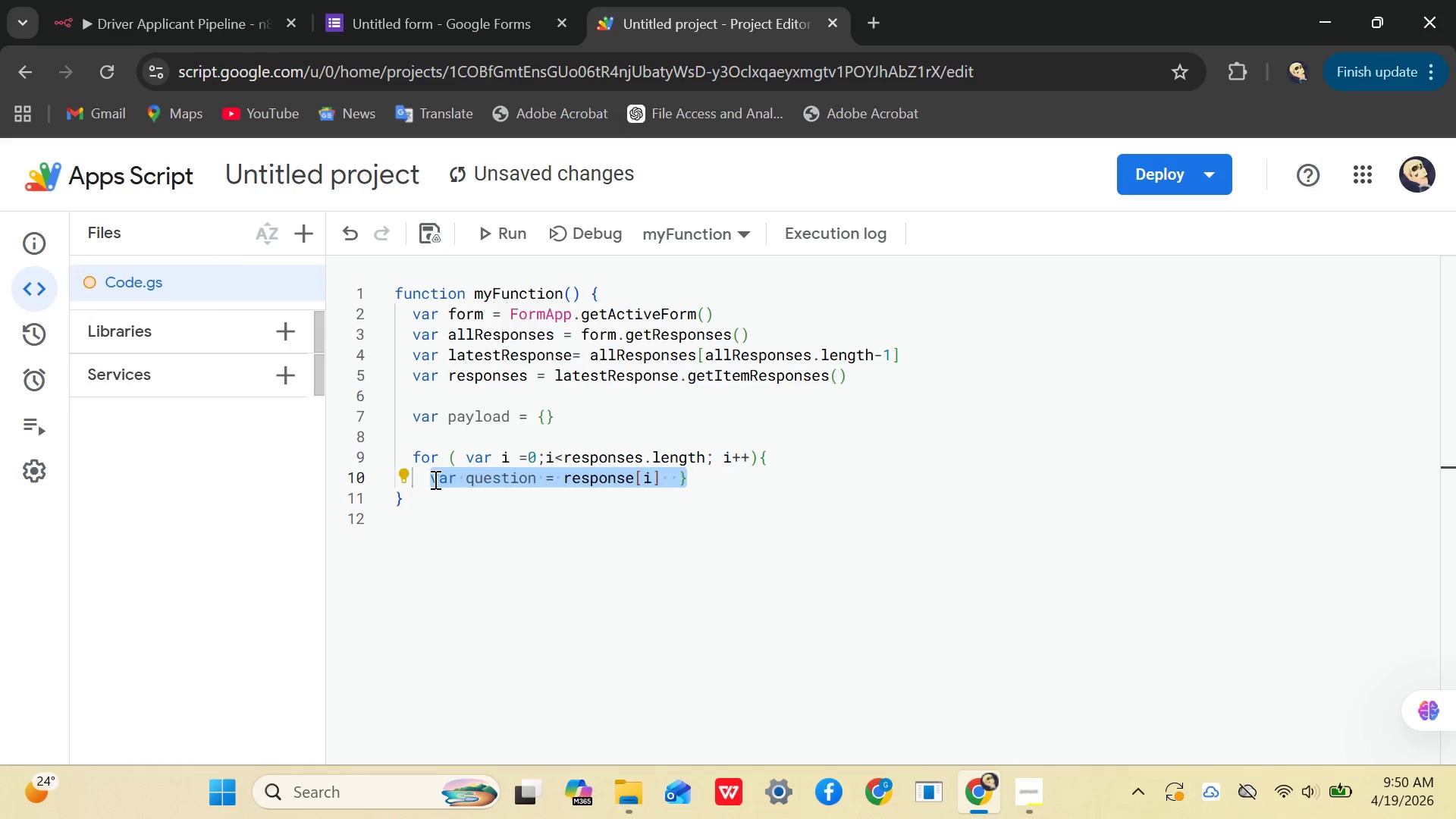 
key(Backspace)
 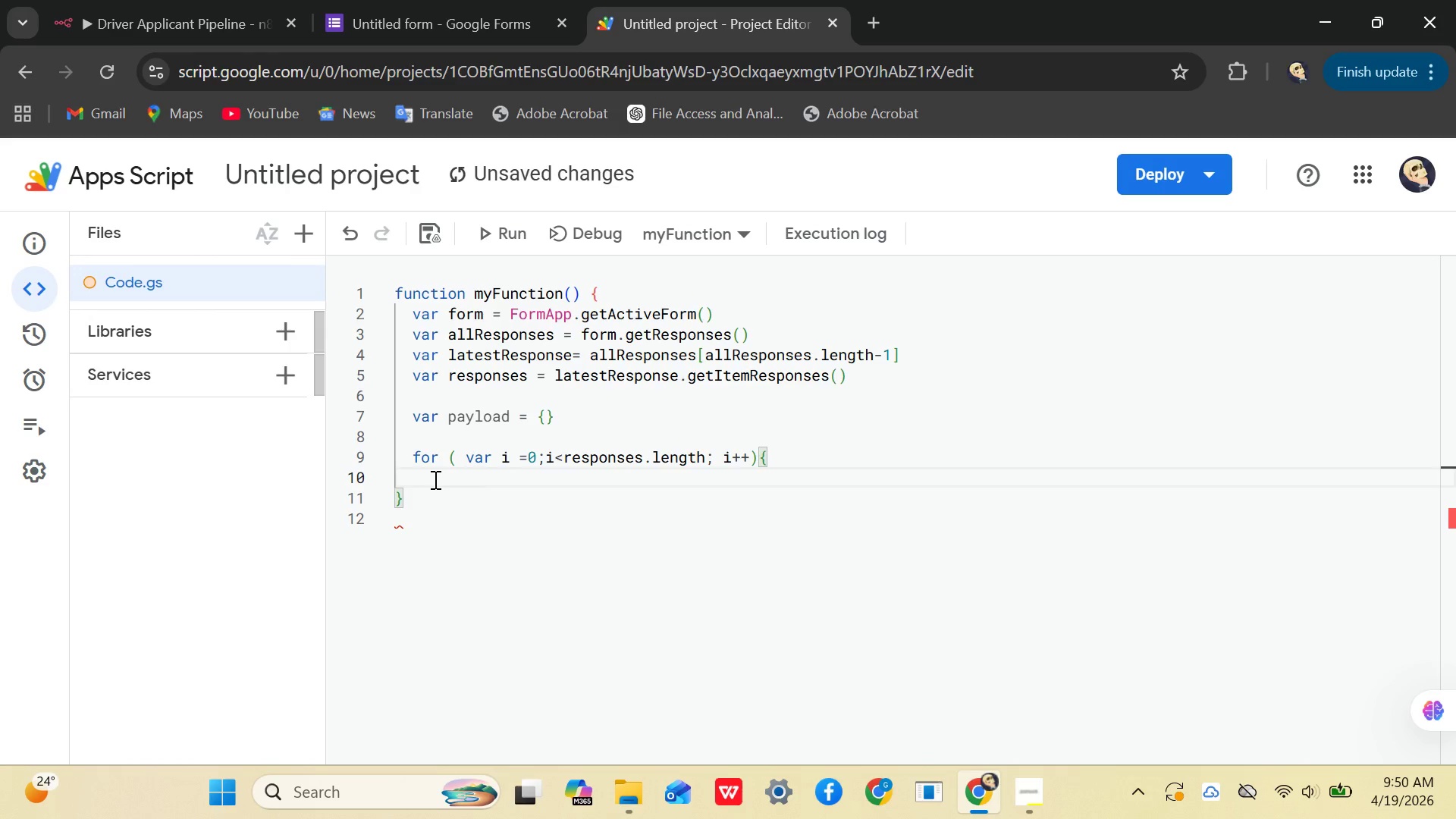 
wait(33.61)
 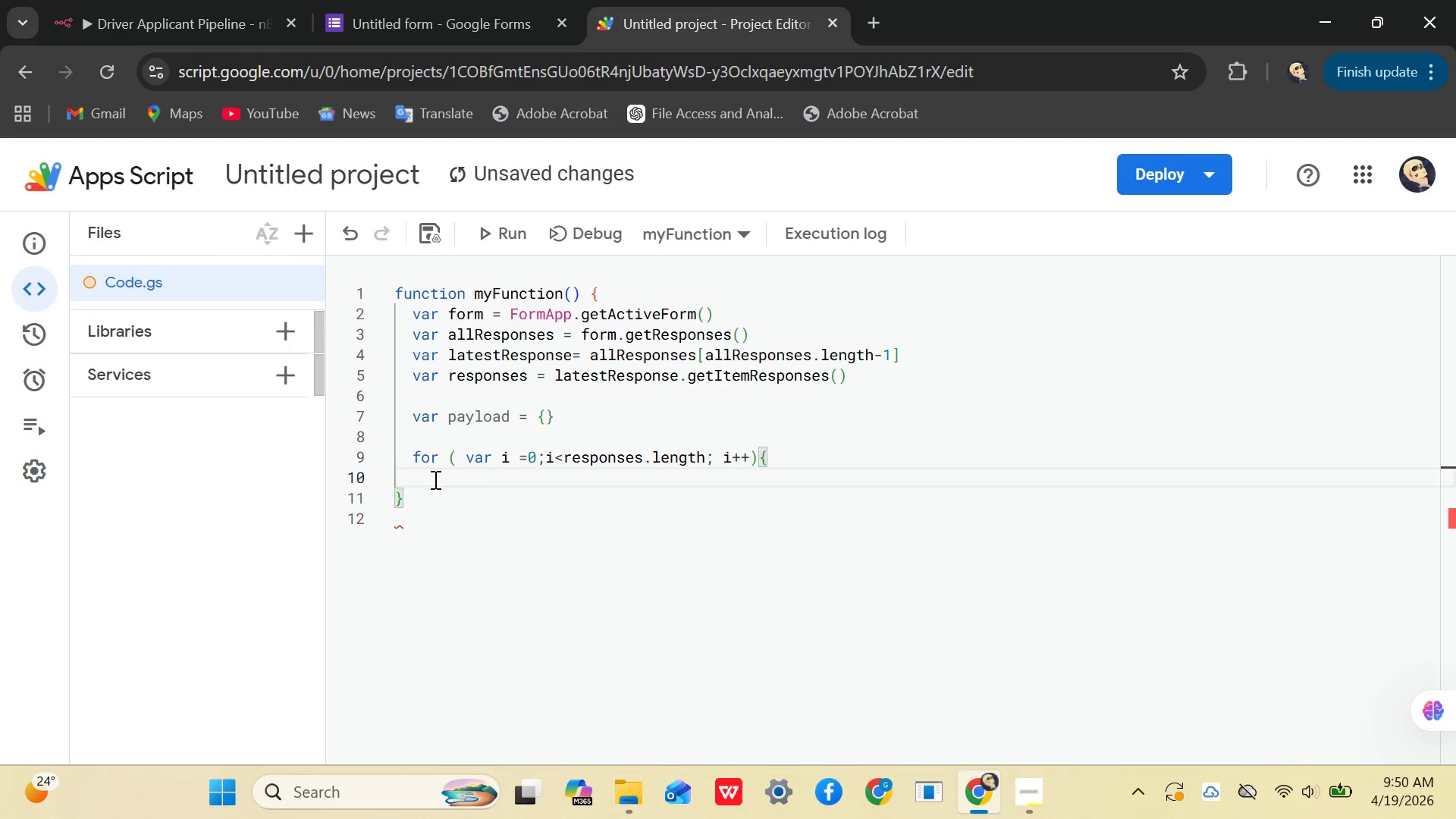 
left_click([411, 520])
 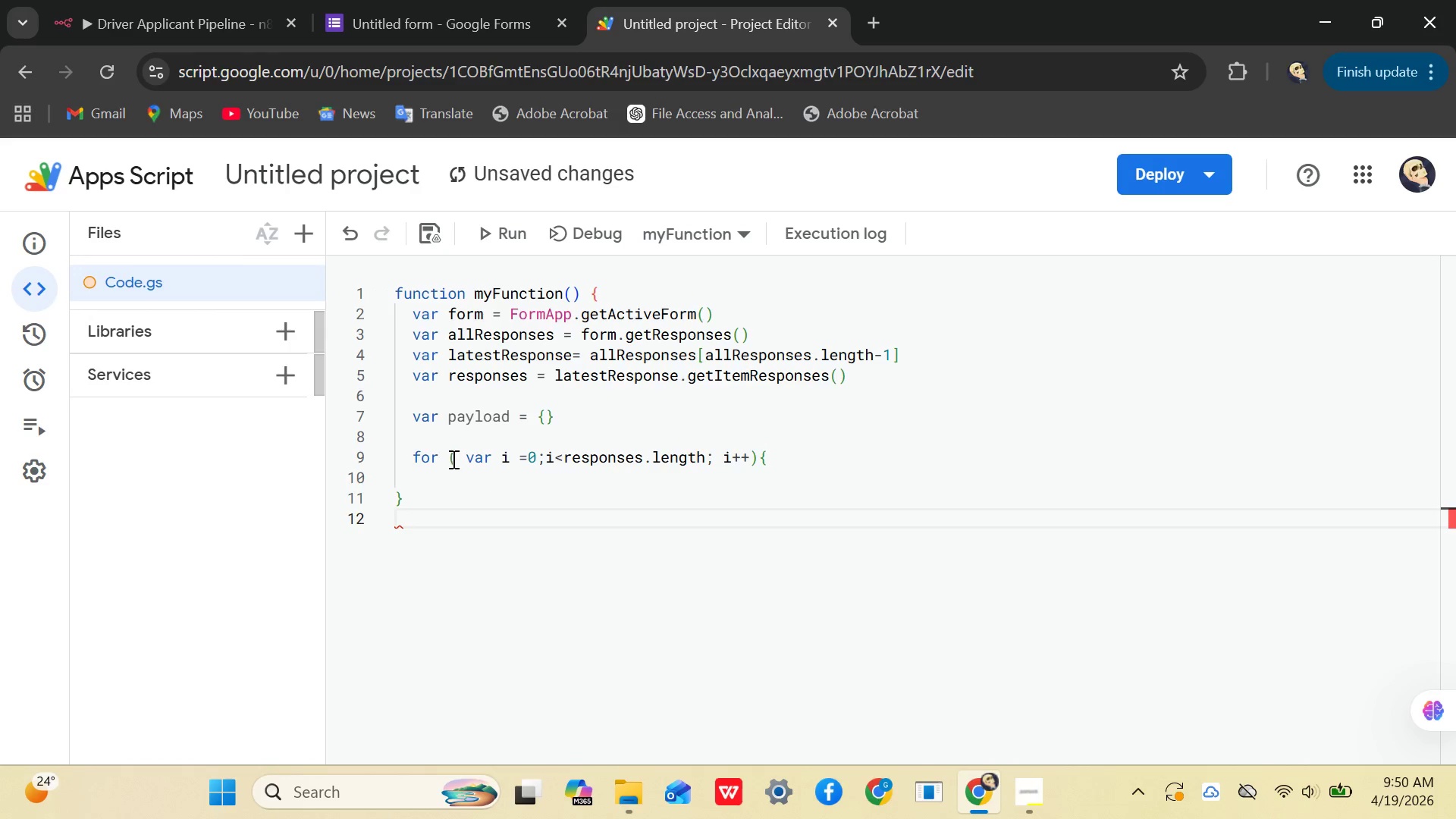 
left_click([453, 457])
 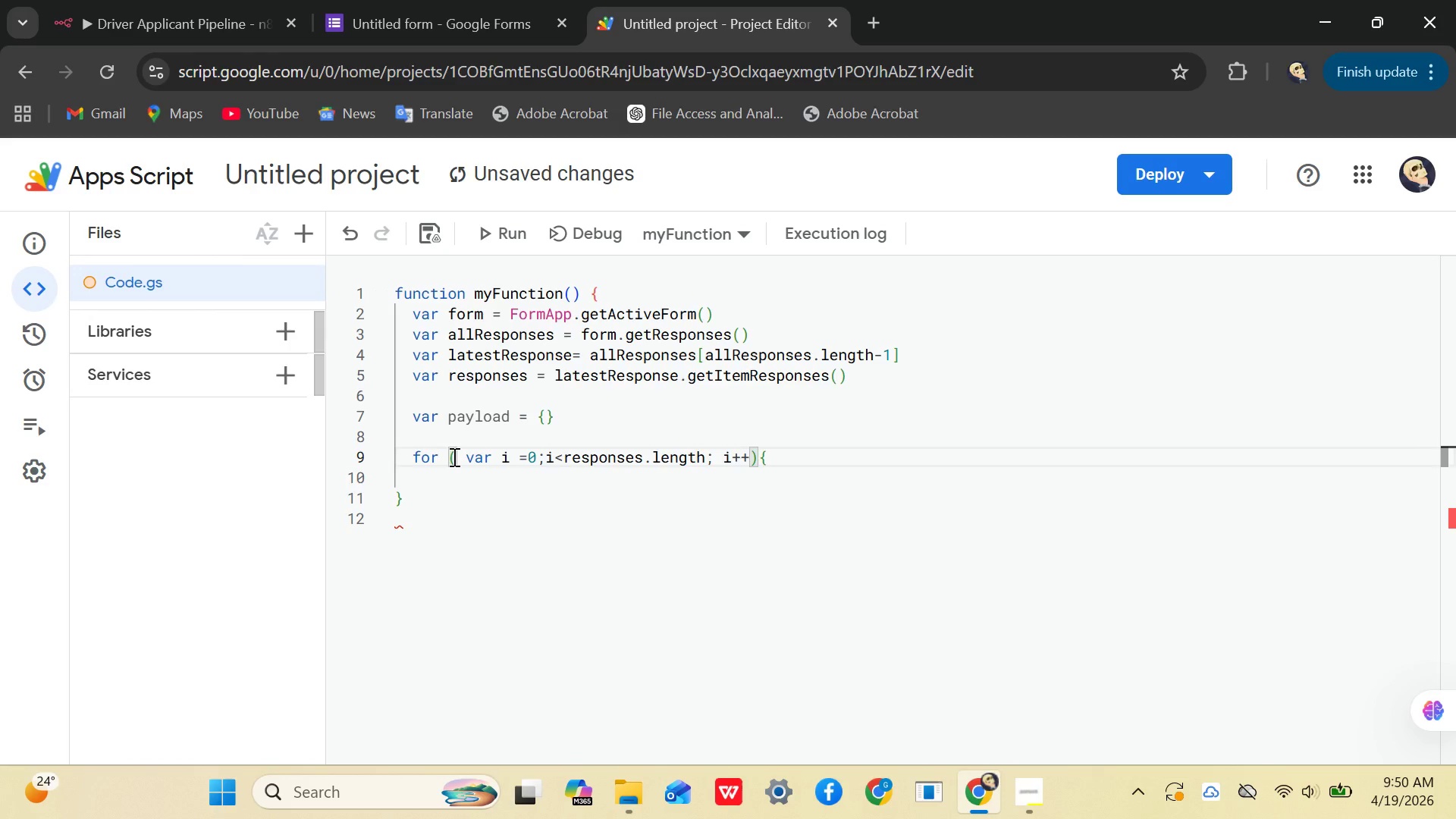 
key(ArrowLeft)
 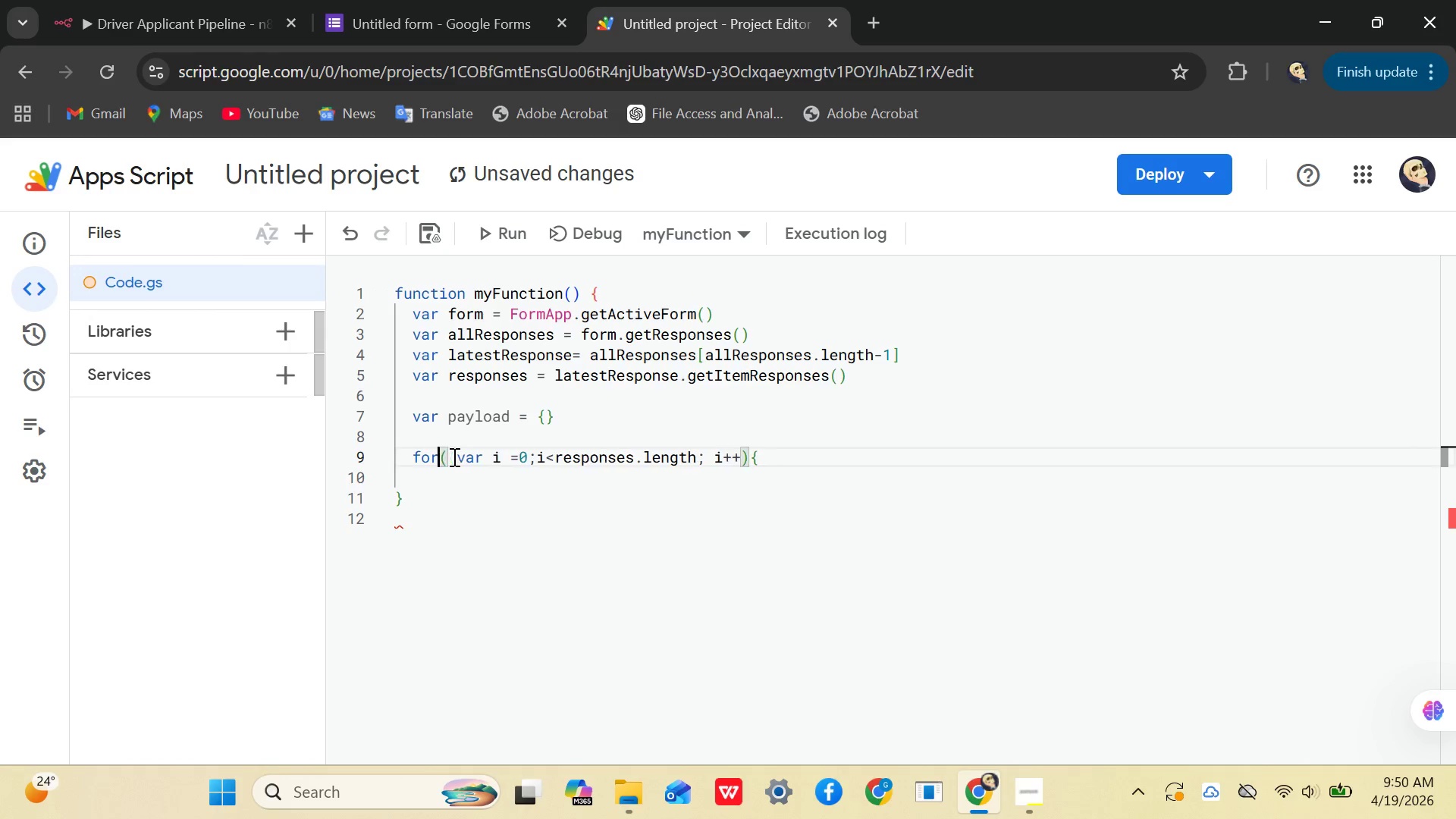 
key(Backspace)
 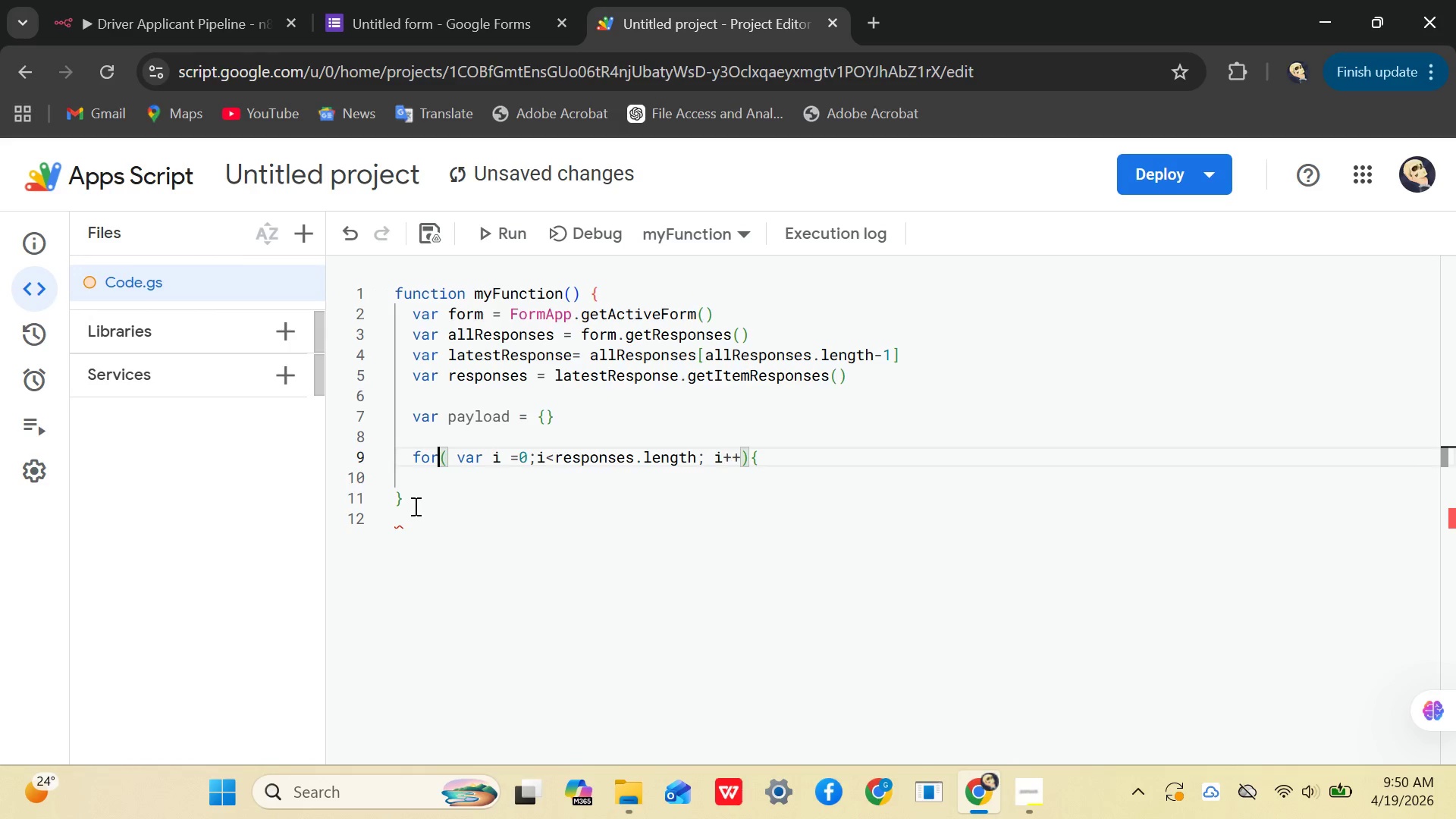 
left_click_drag(start_coordinate=[413, 506], to_coordinate=[406, 460])
 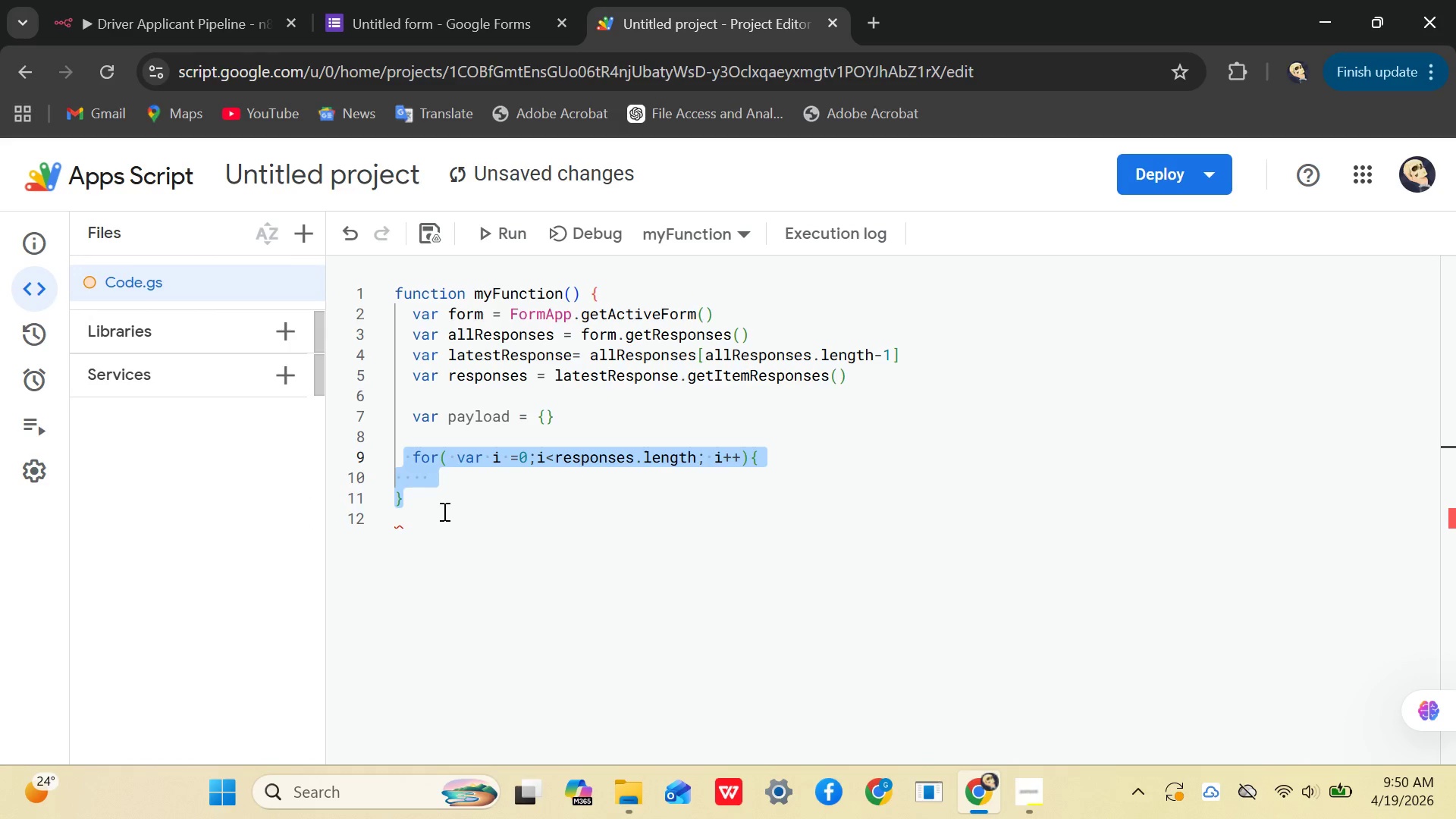 
left_click([442, 511])
 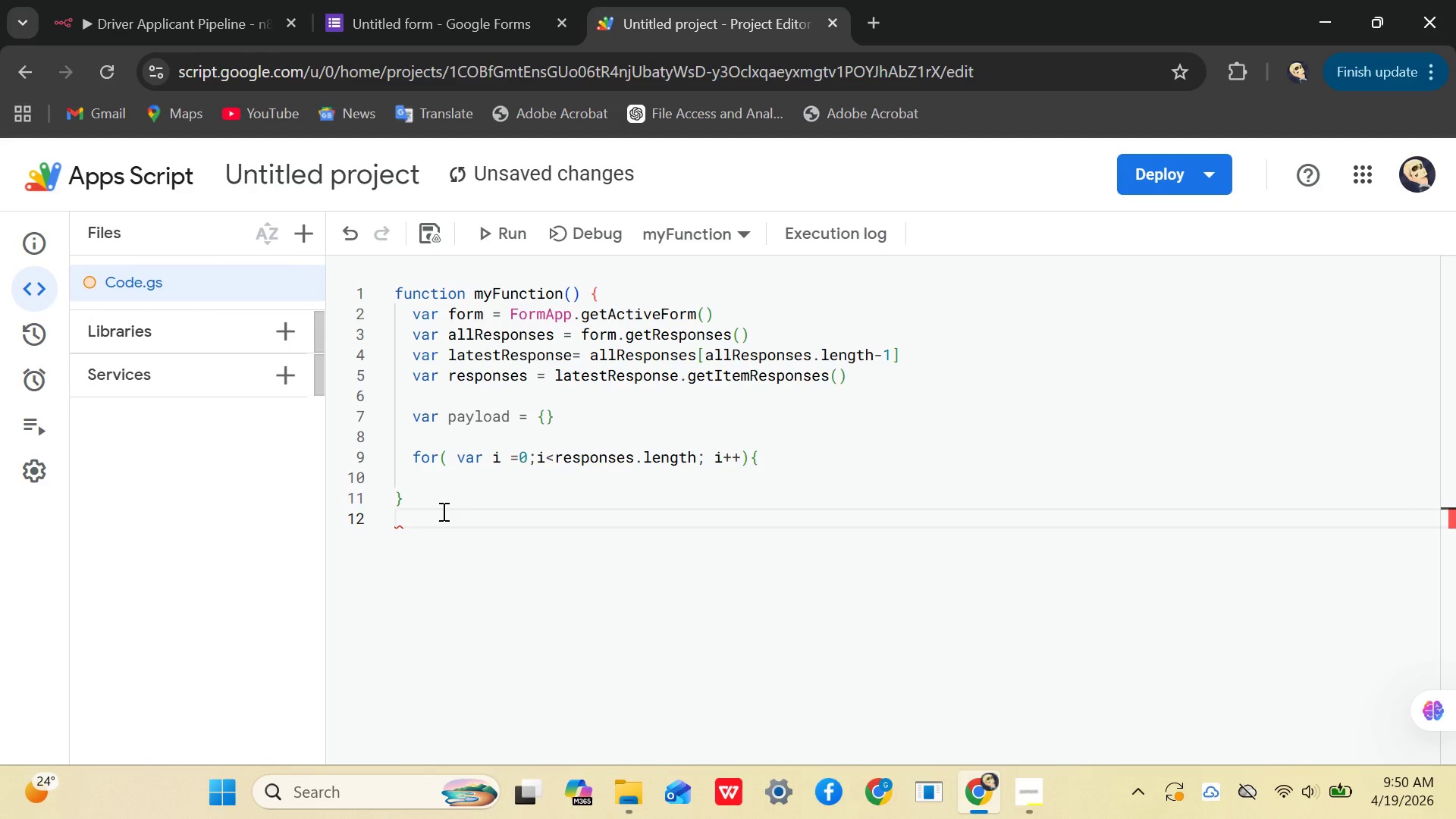 
key(Shift+BracketRight)
 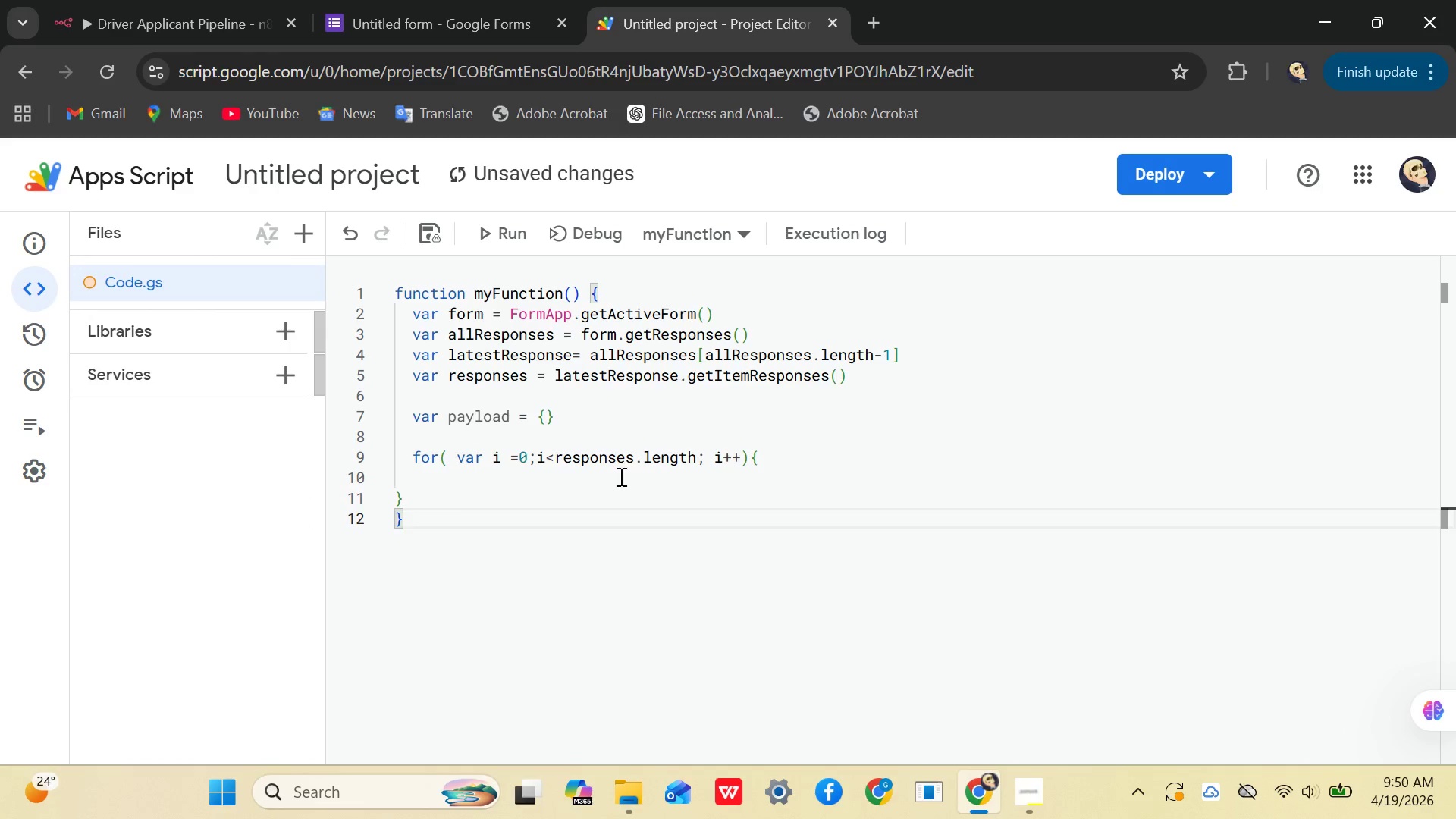 
left_click([543, 479])
 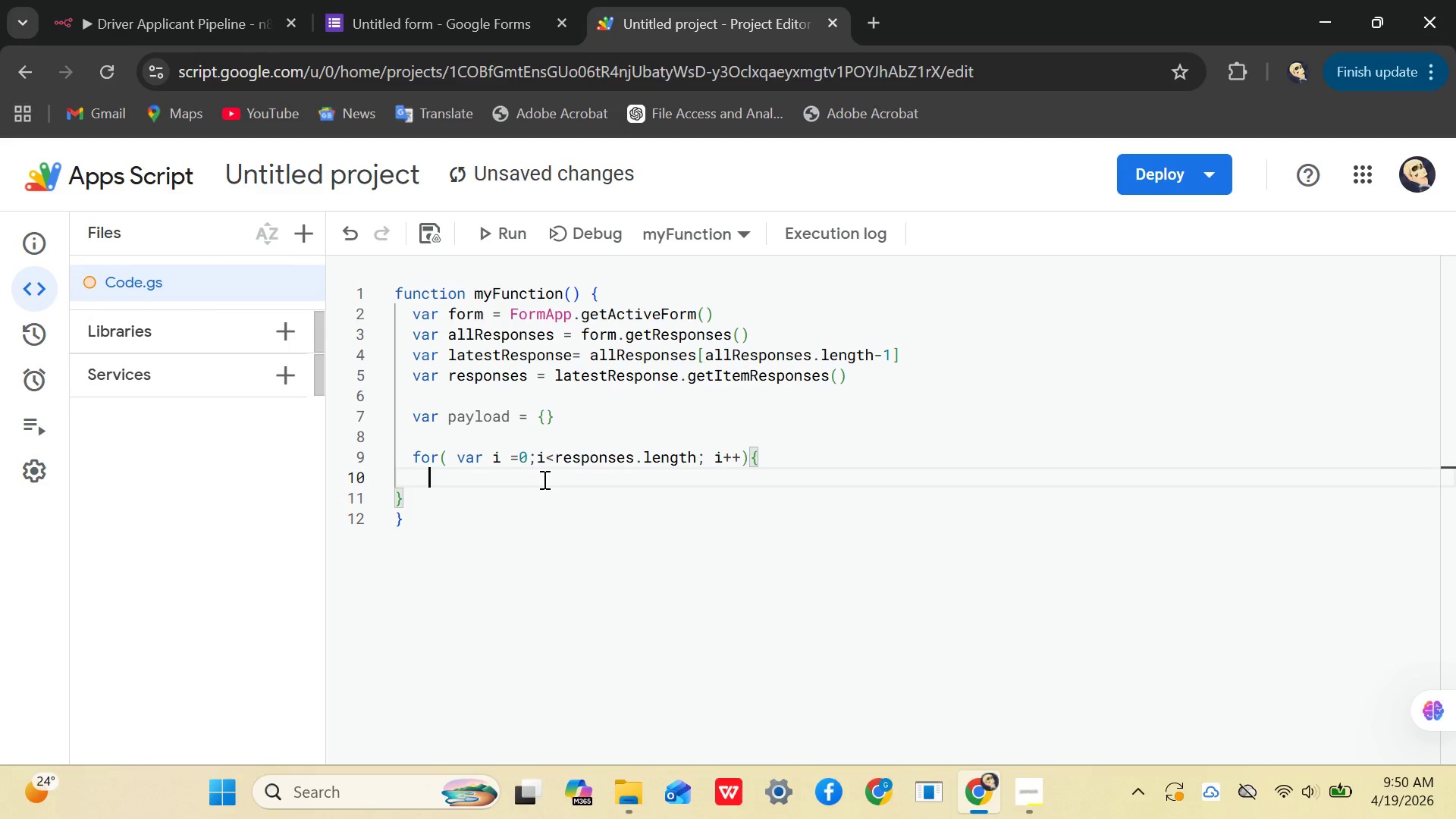 
type(var question )
 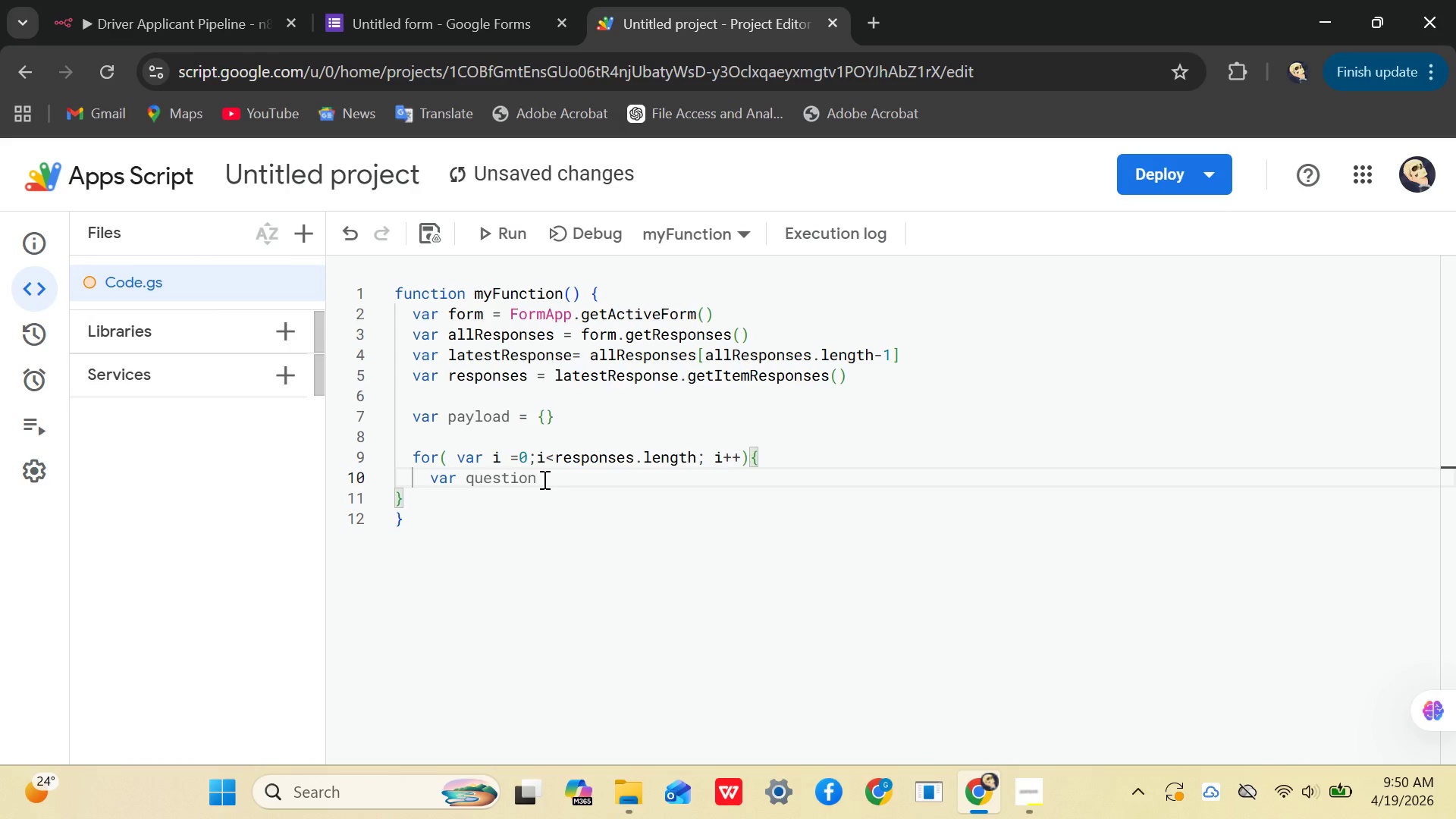 
type(= responses)
key(Tab)
type(.get)
key(Backspace)
key(Backspace)
key(Backspace)
key(Backspace)
type([i)
 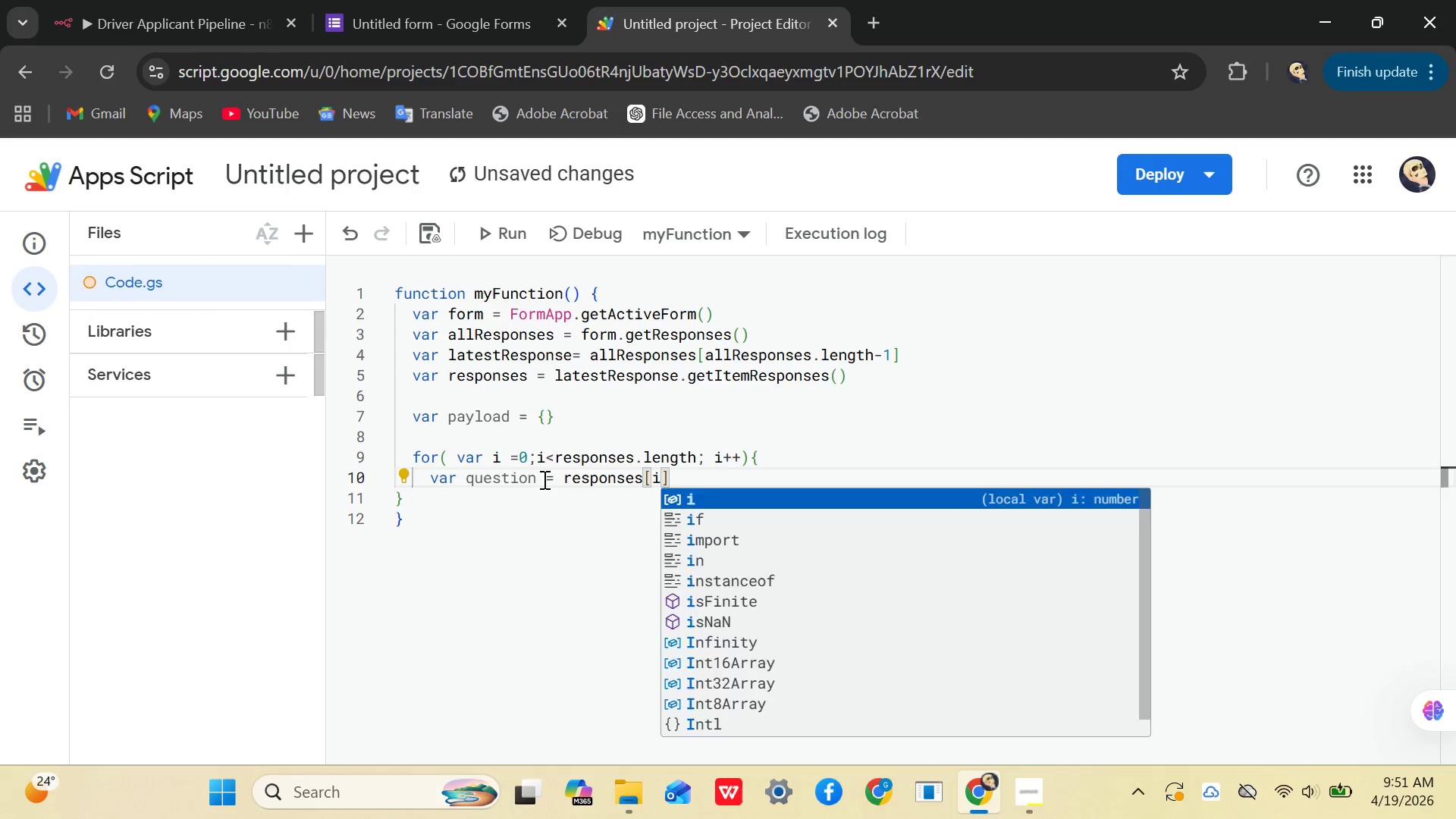 
key(ArrowRight)
 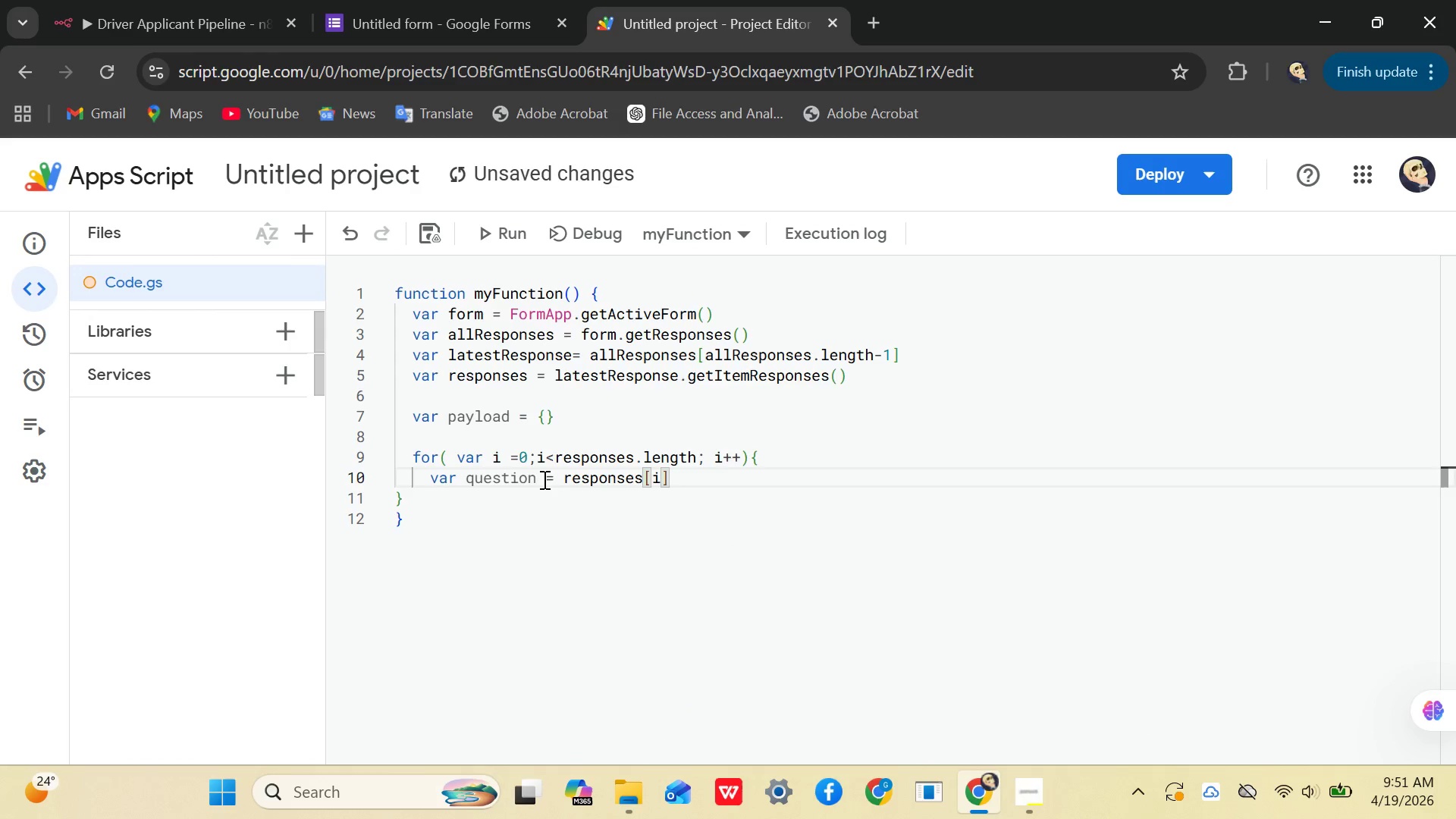 
type(.get)
 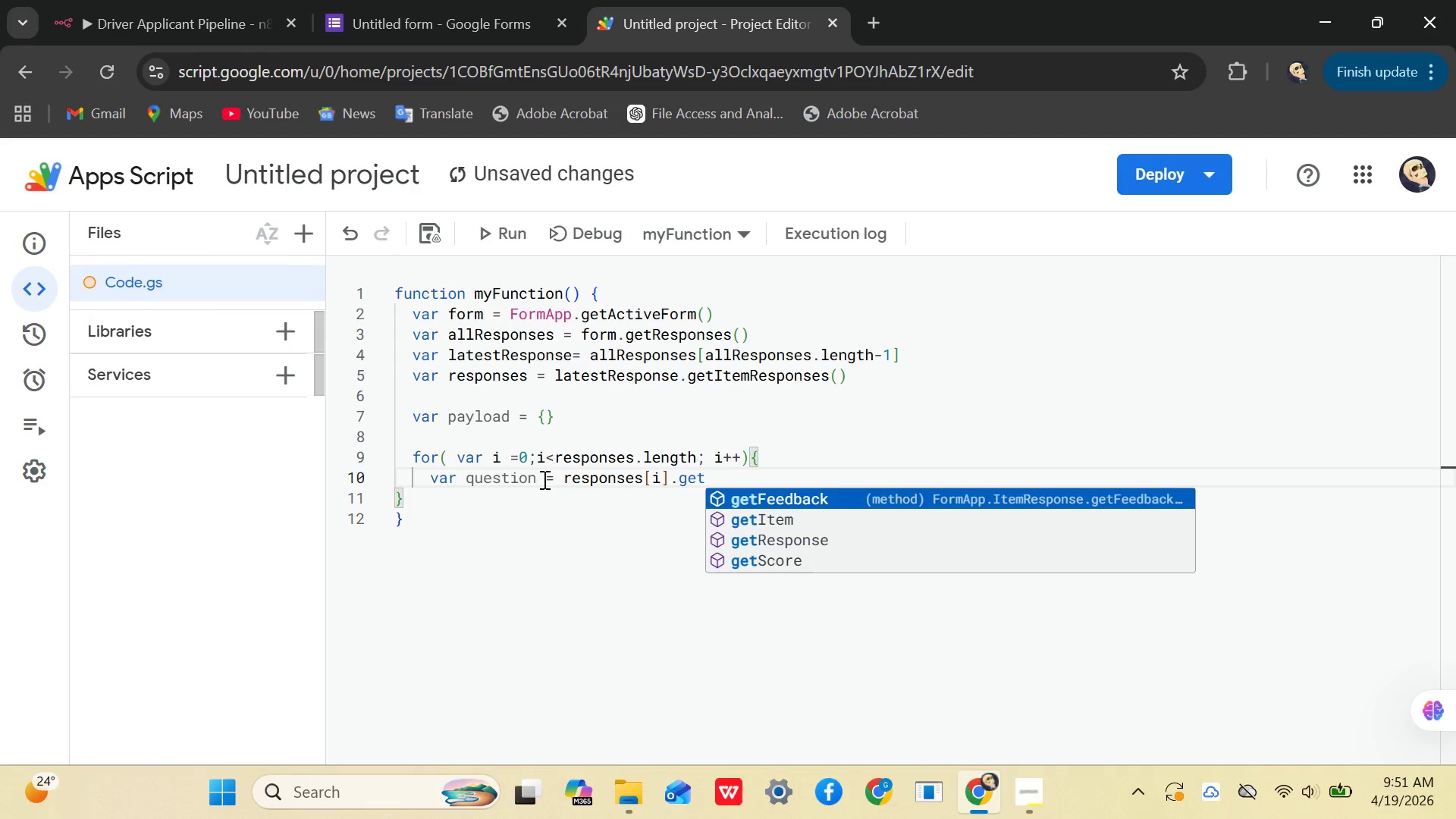 
key(ArrowDown)
 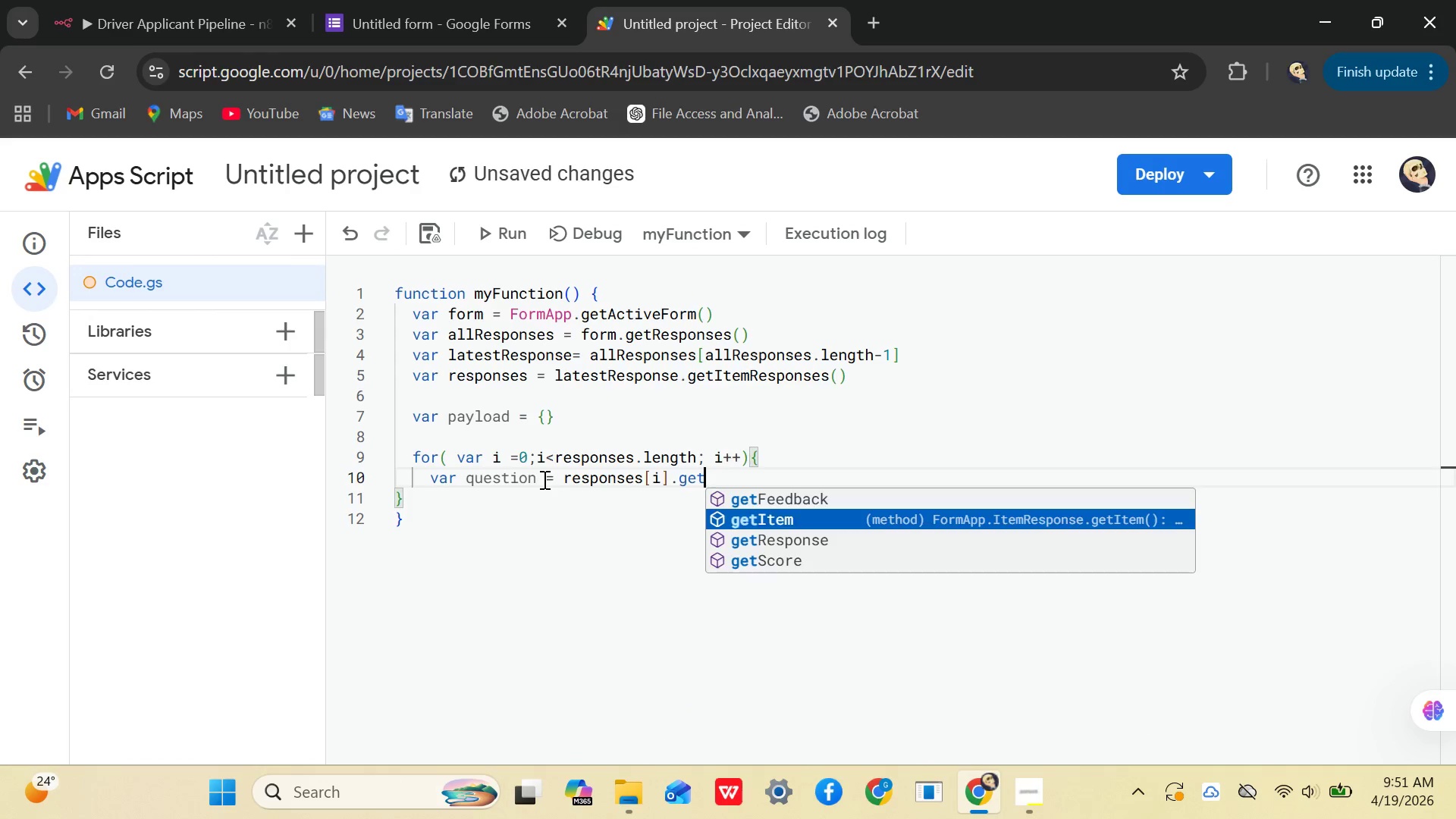 
key(Enter)
 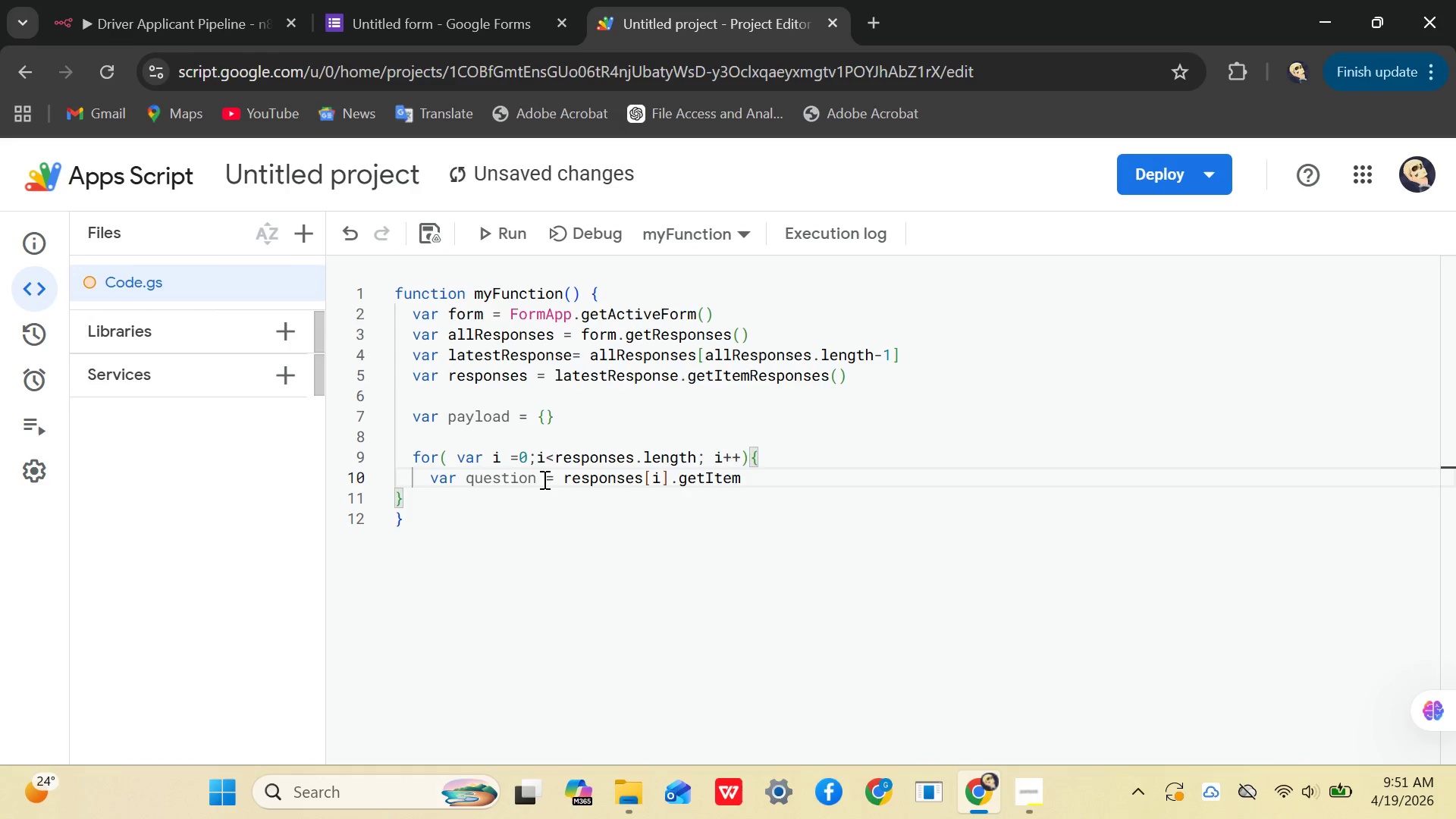 
key(Shift+9)
 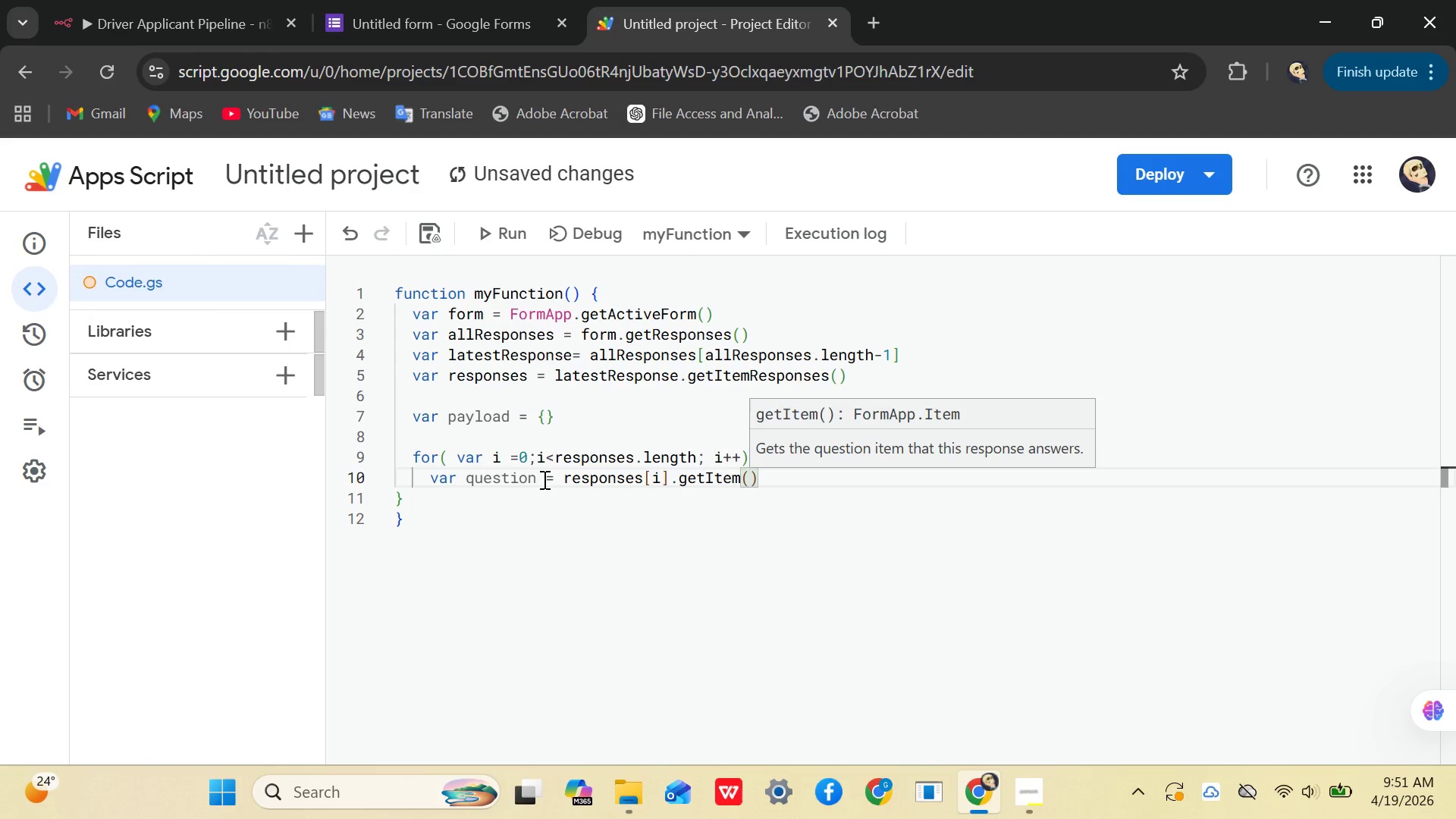 
key(ArrowRight)
 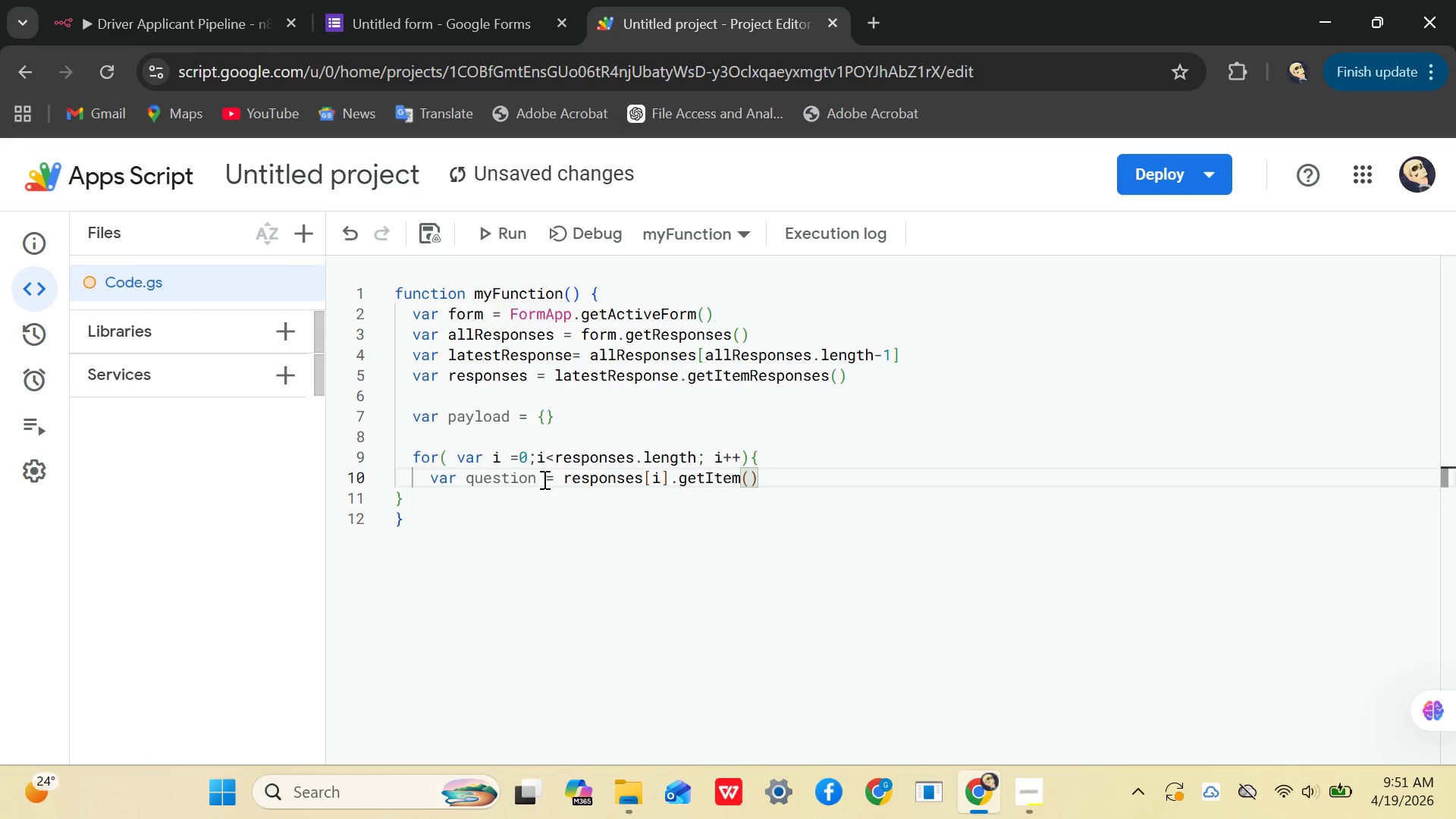 
type(.getti)
 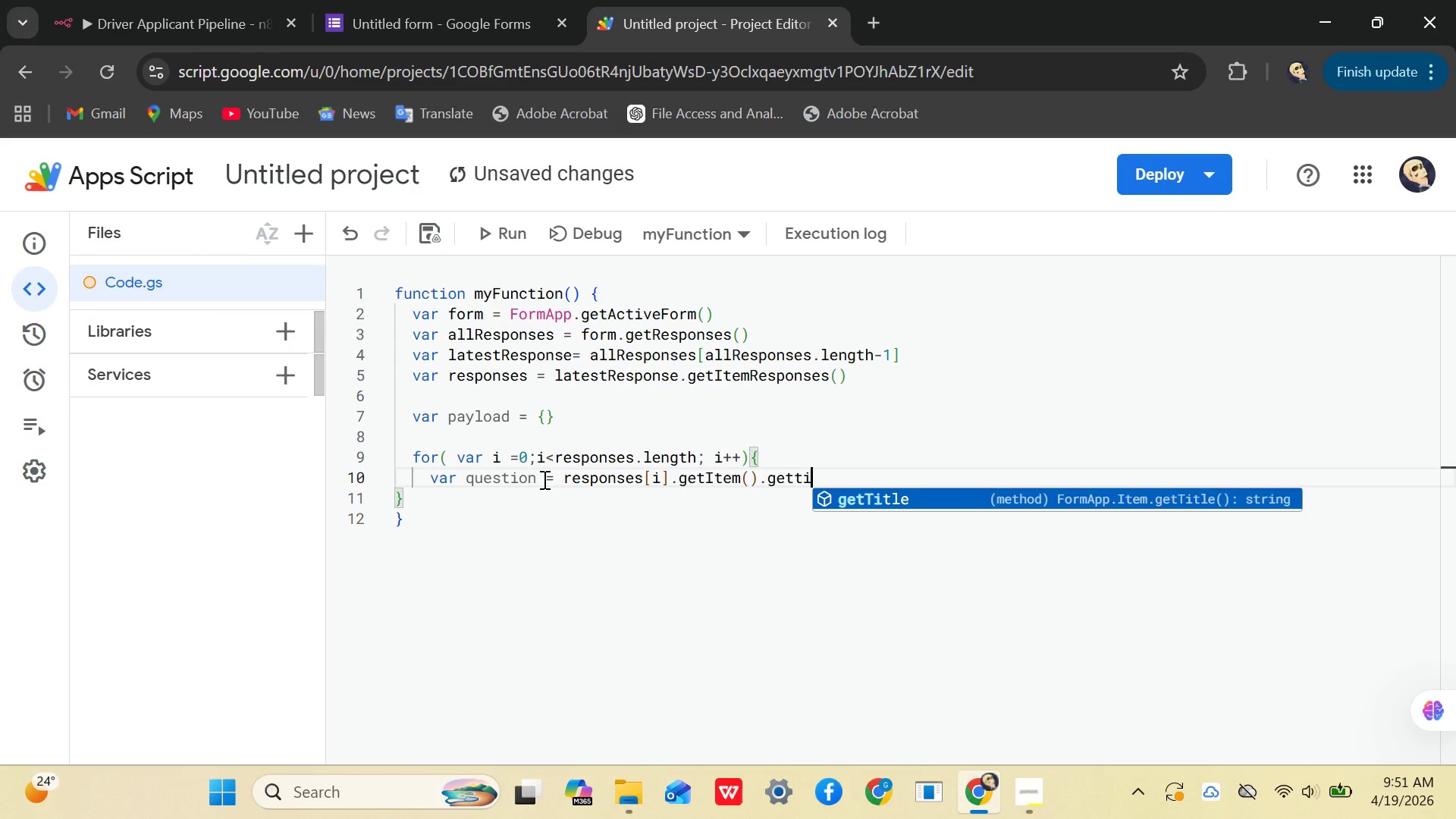 
key(Enter)
 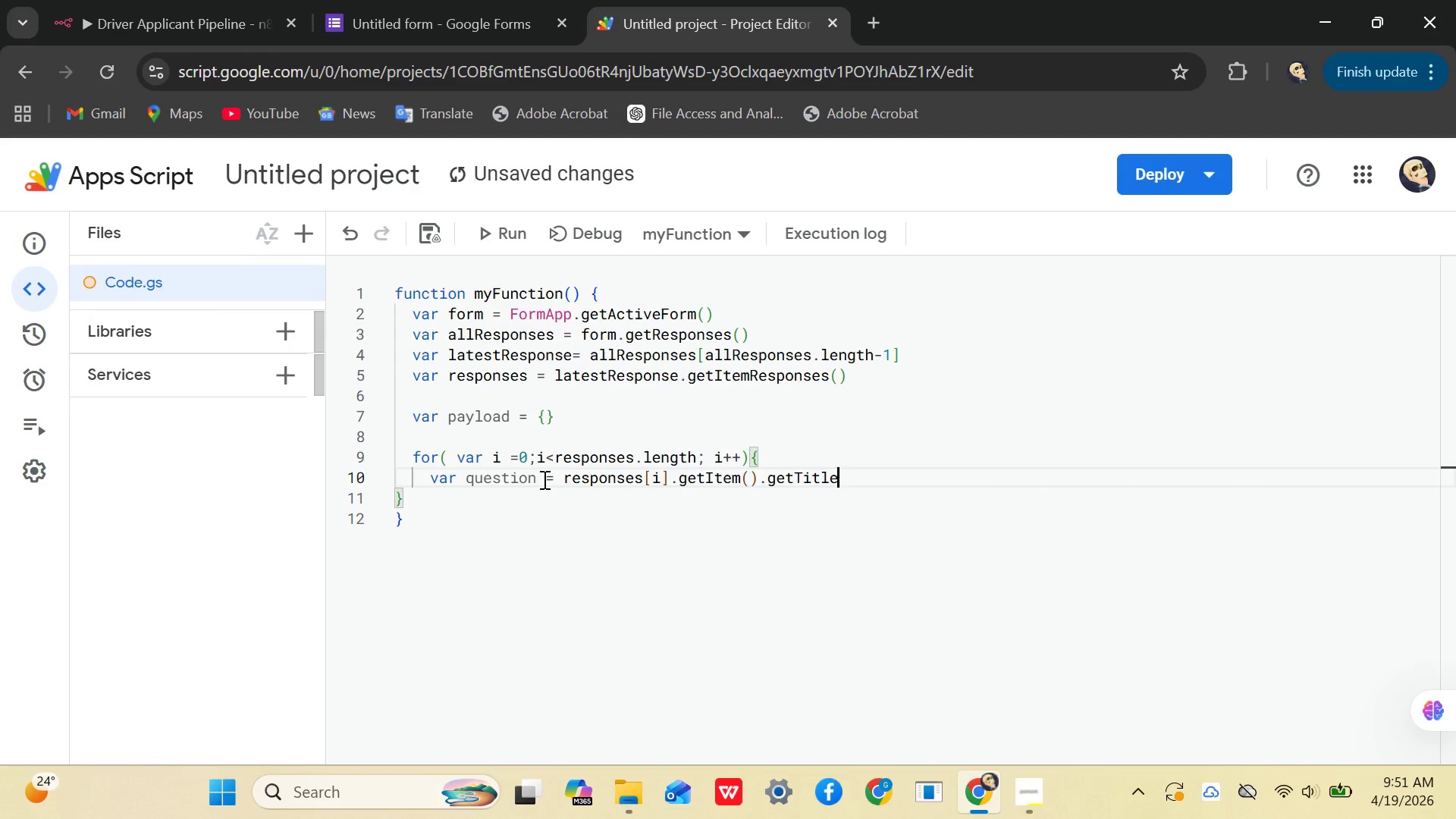 
key(Shift+9)
 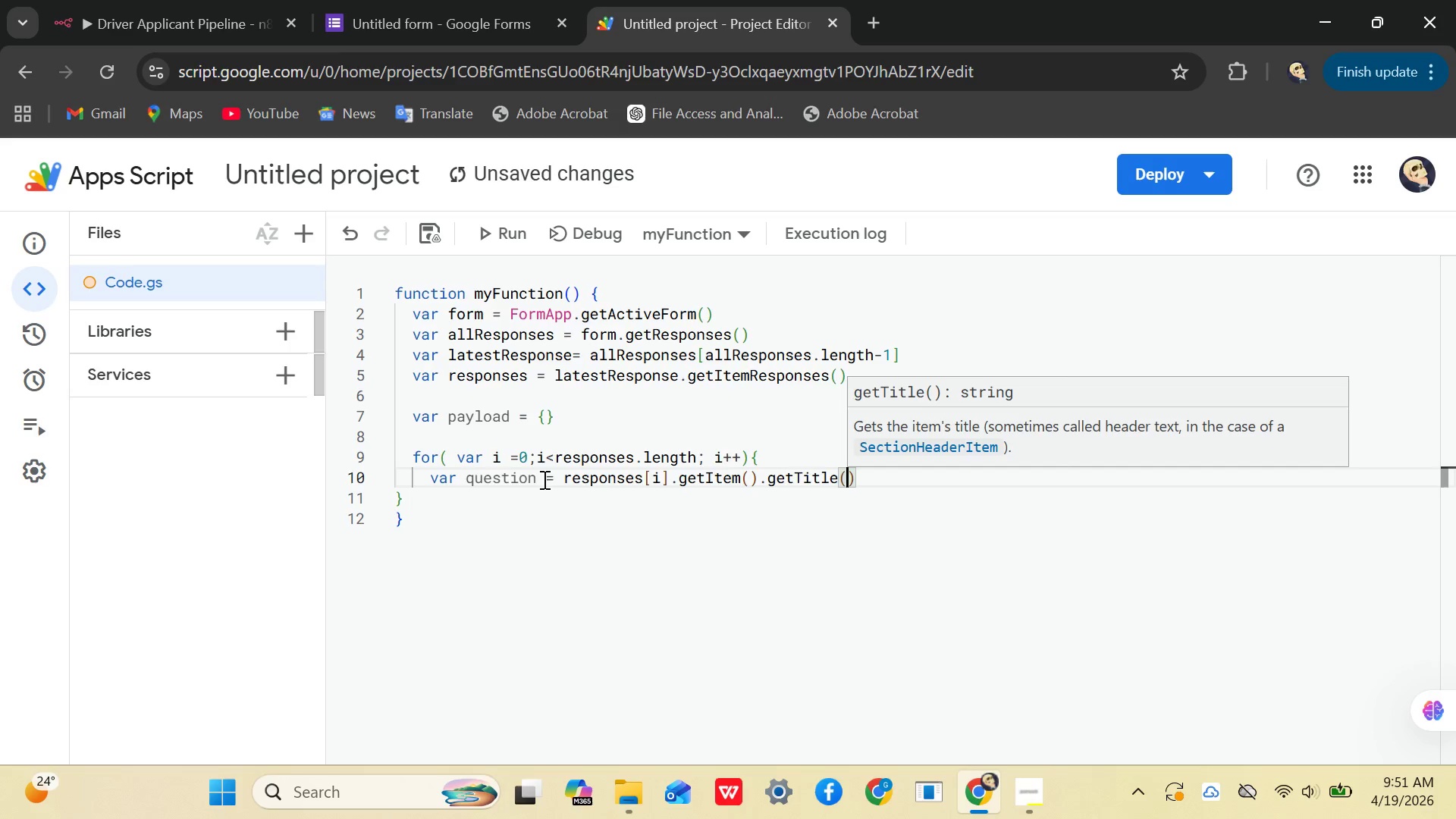 
key(Control+Enter)
 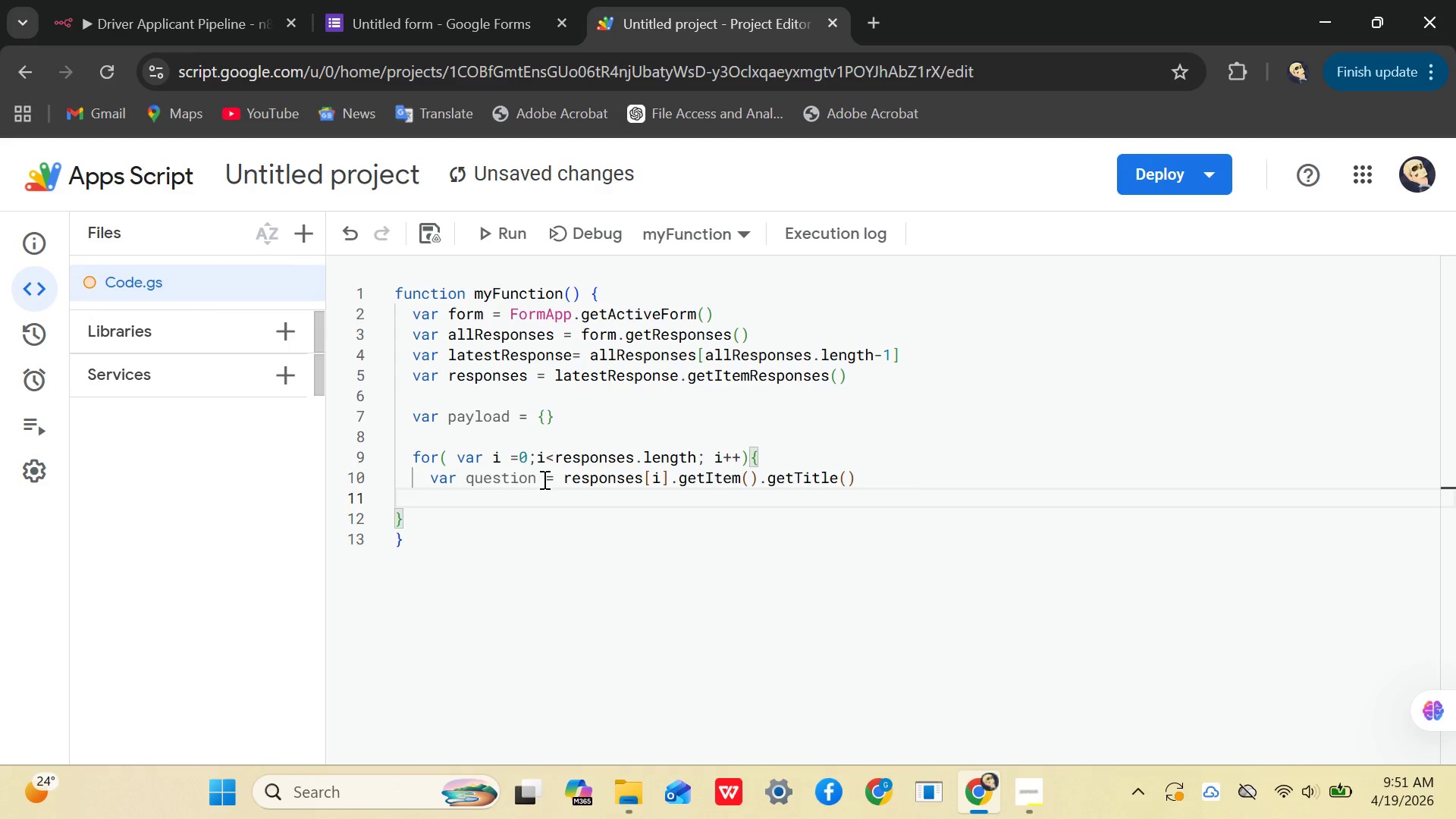 
type(var answer= respo)
key(Tab)
type({)
key(Backspace)
type([i)
 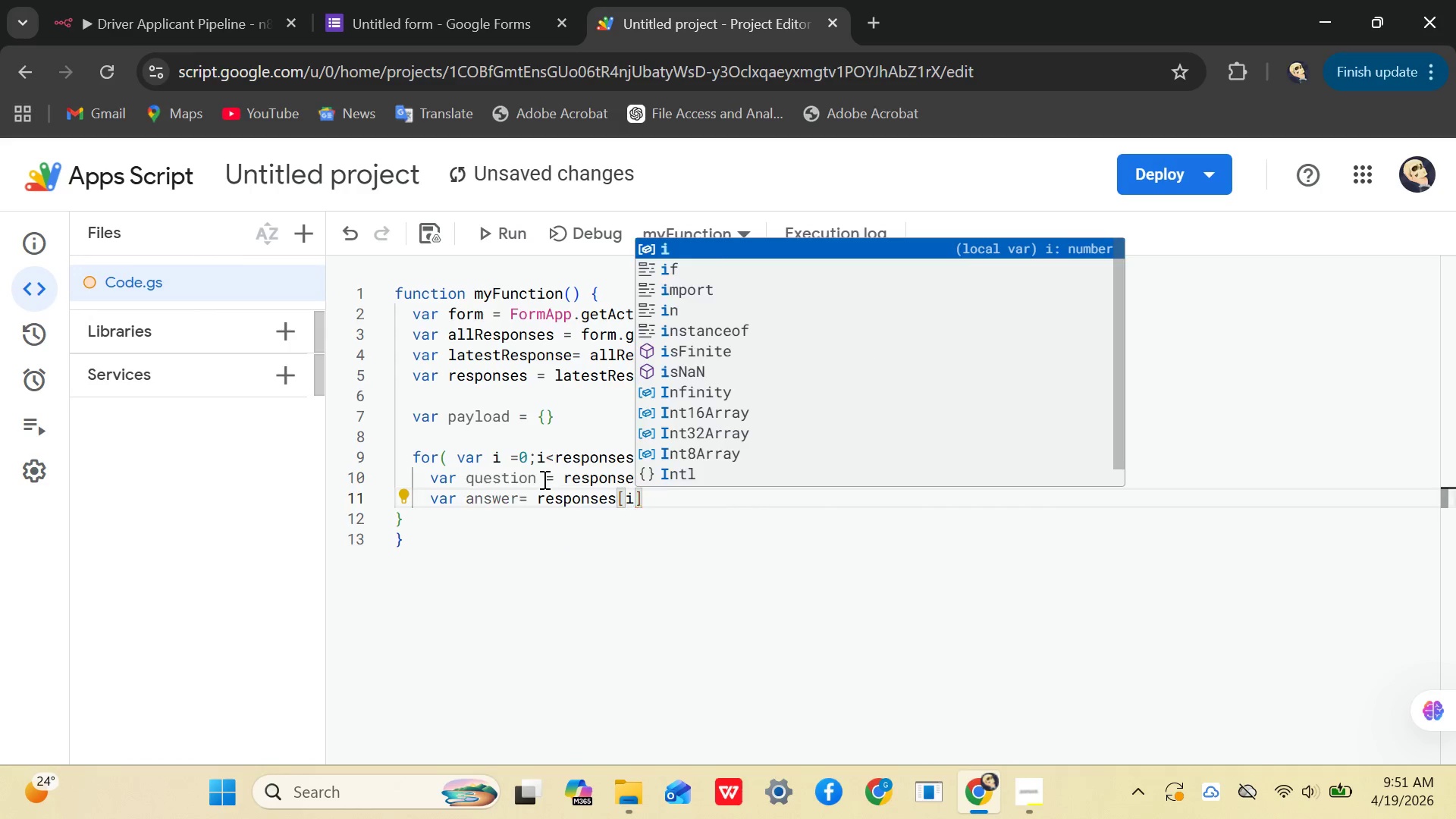 
key(ArrowRight)
 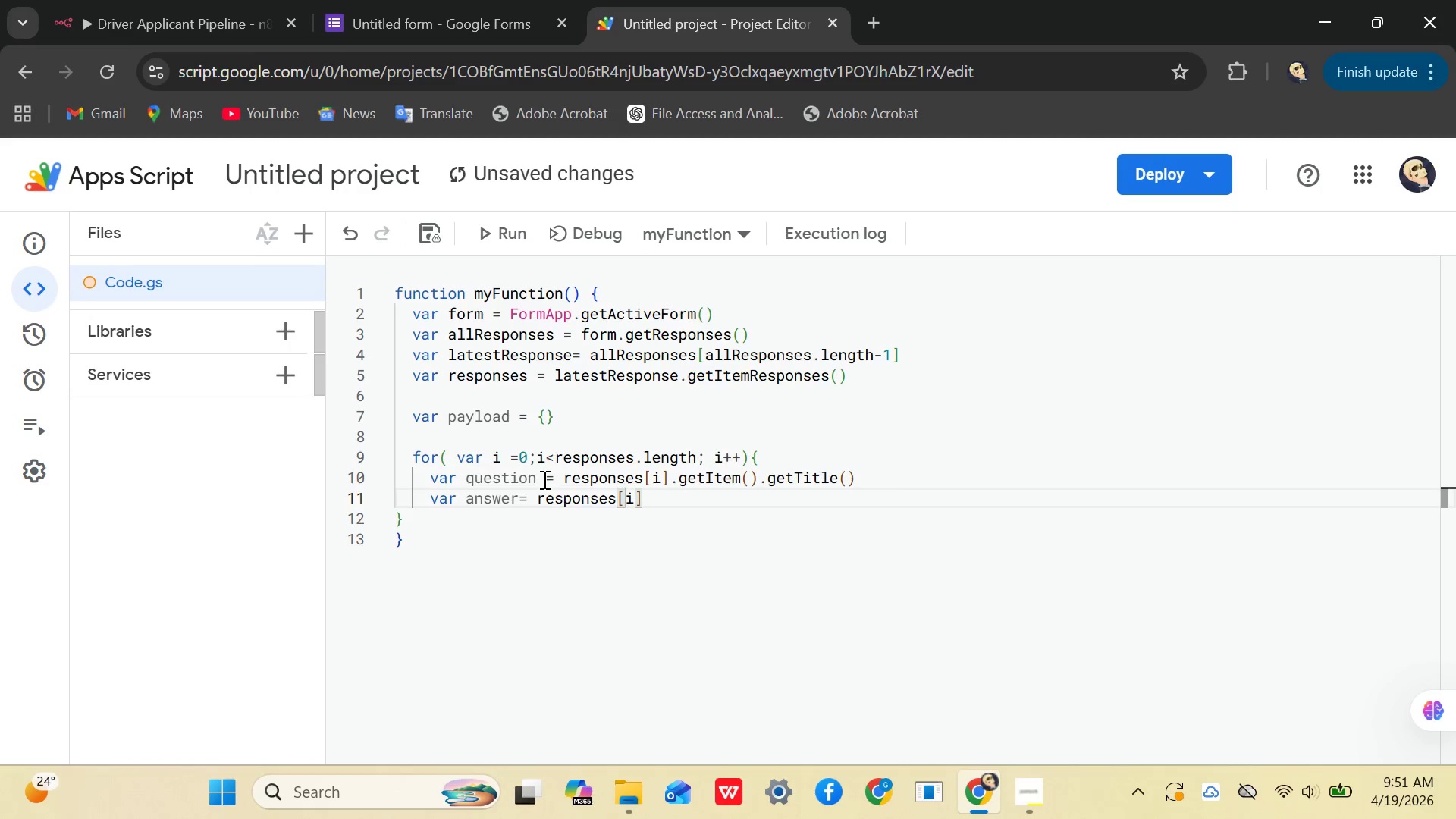 
type(.getr)
 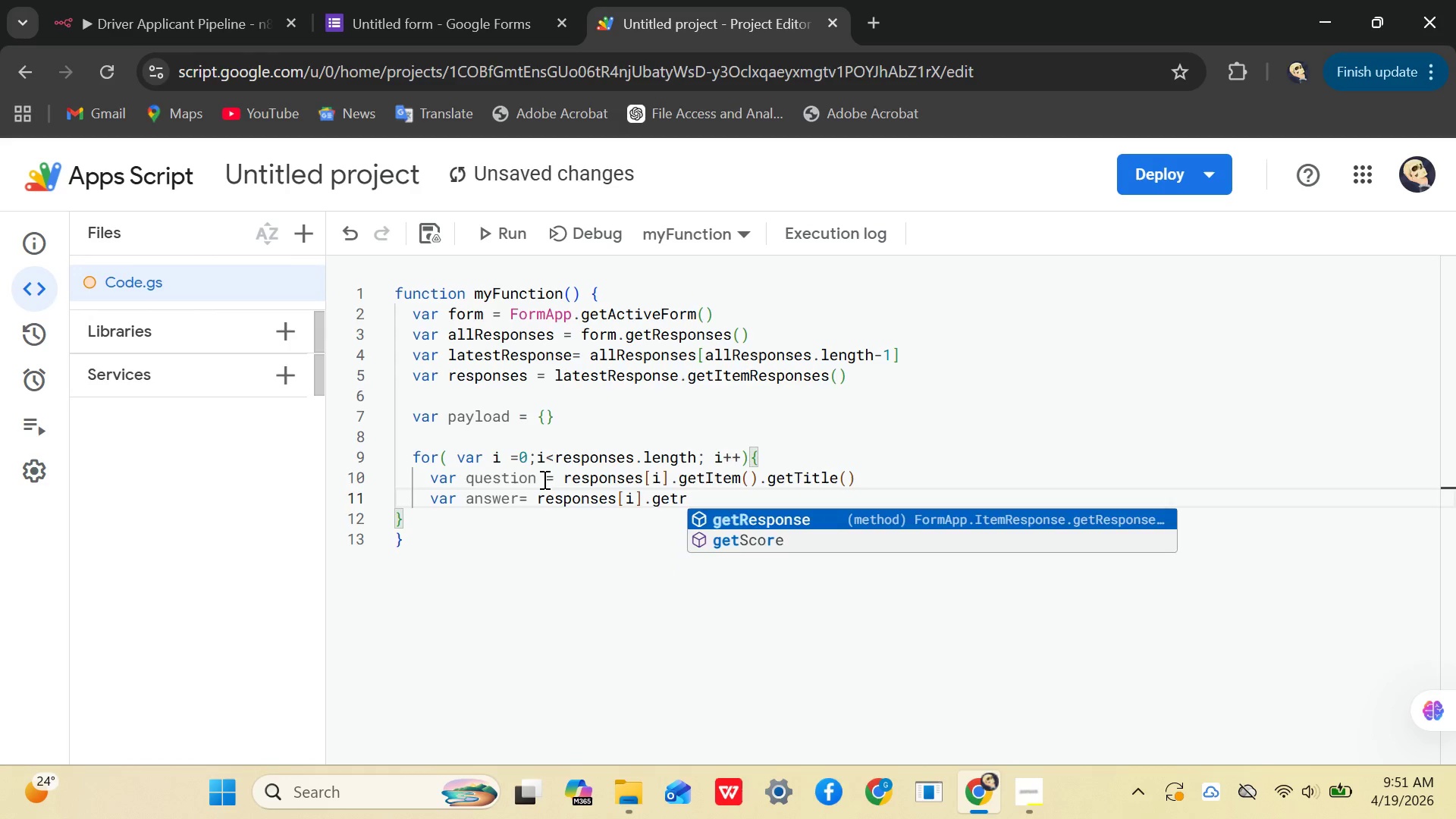 
key(Enter)
 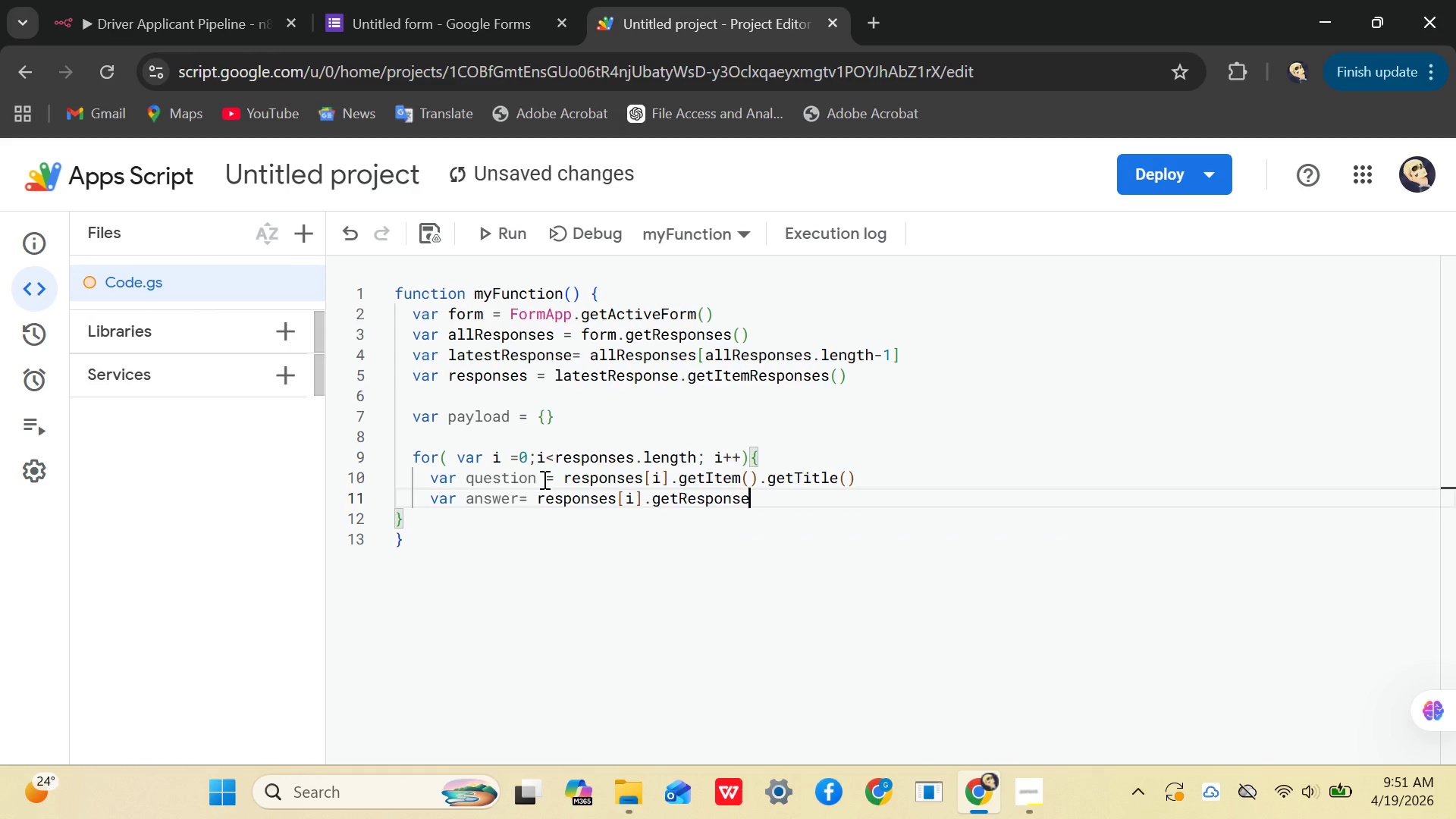 
key(Shift+9)
 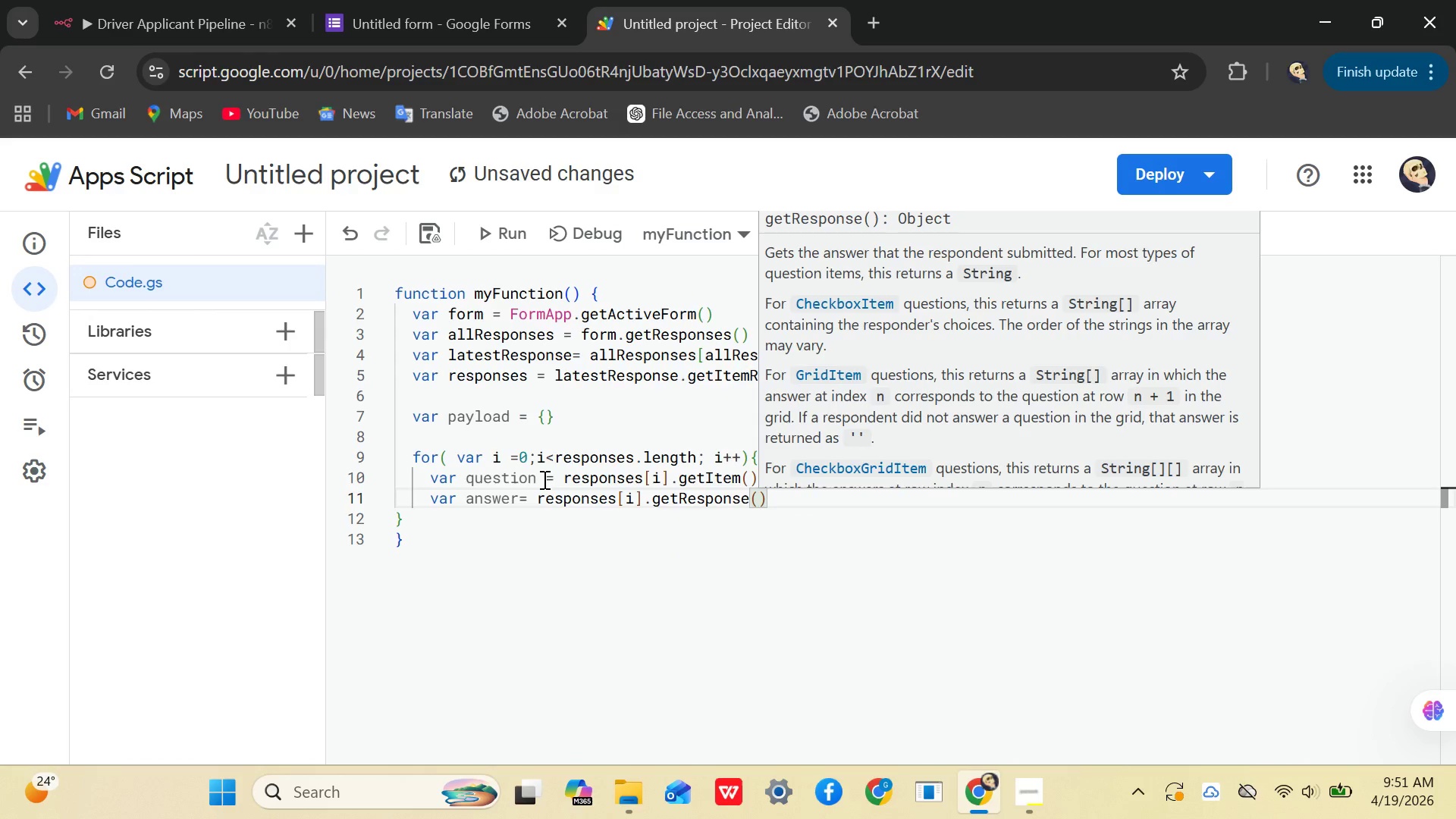 
key(Backspace)
 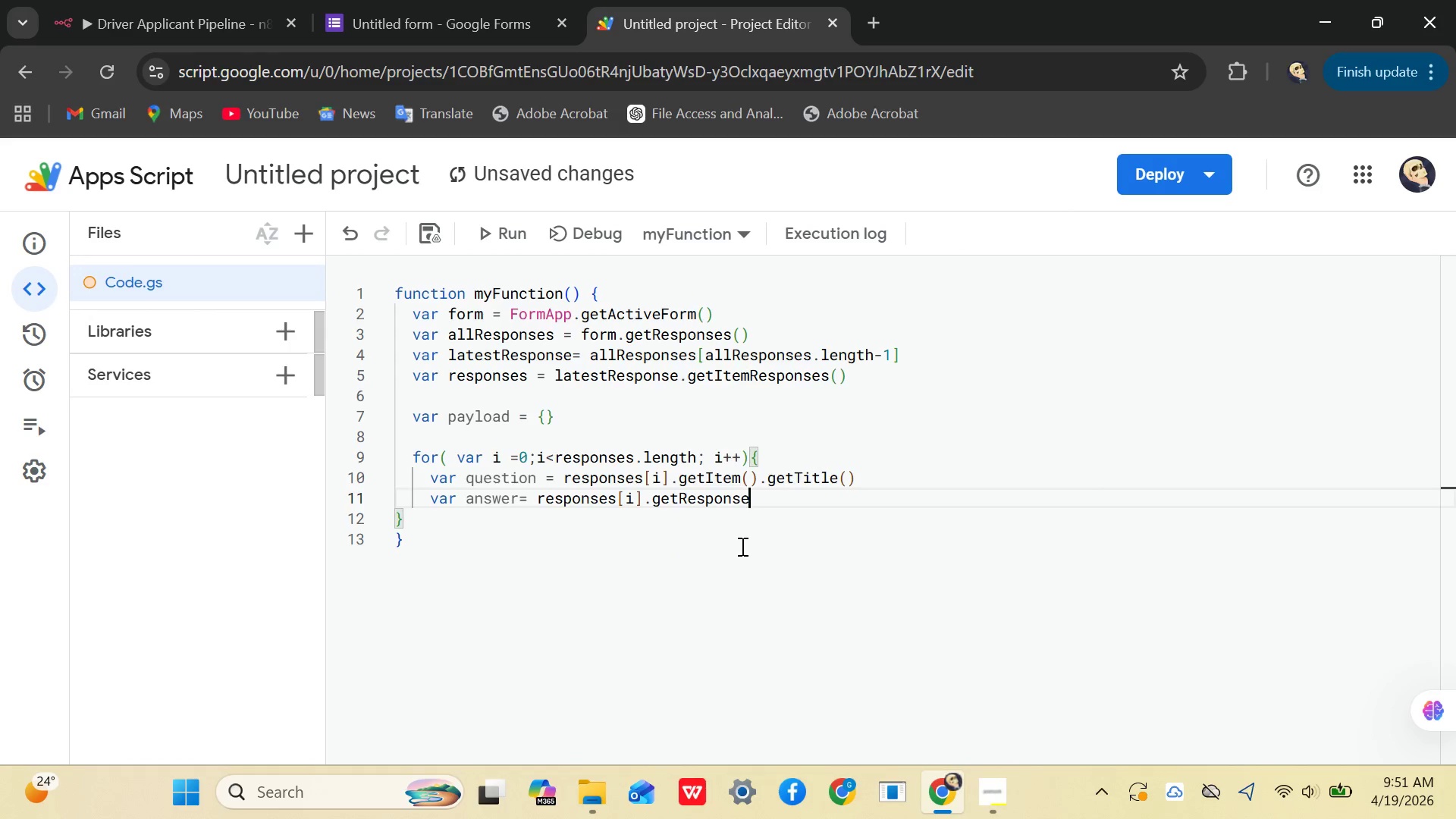 
key(Shift+9)
 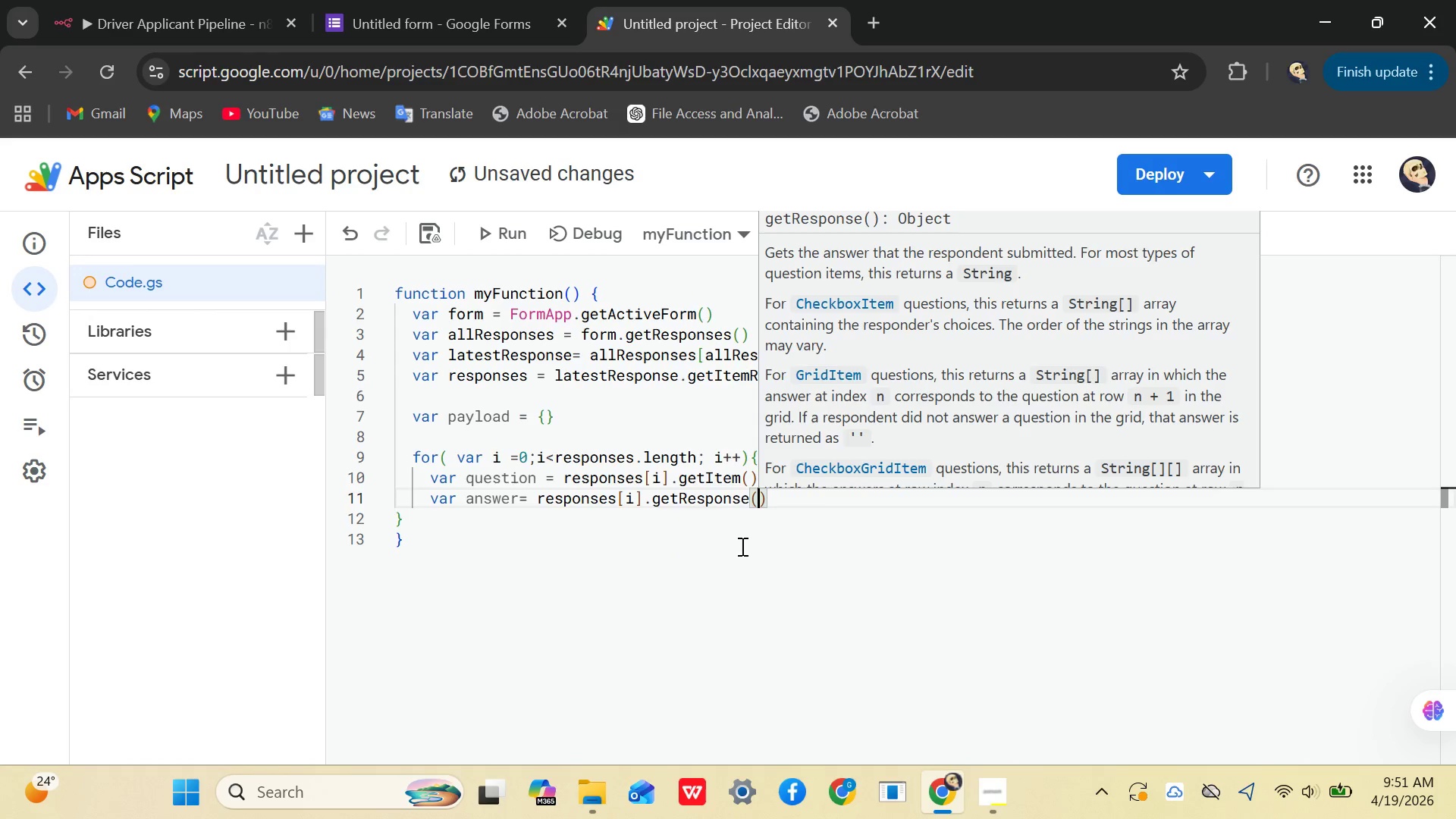 
key(Control+Enter)
 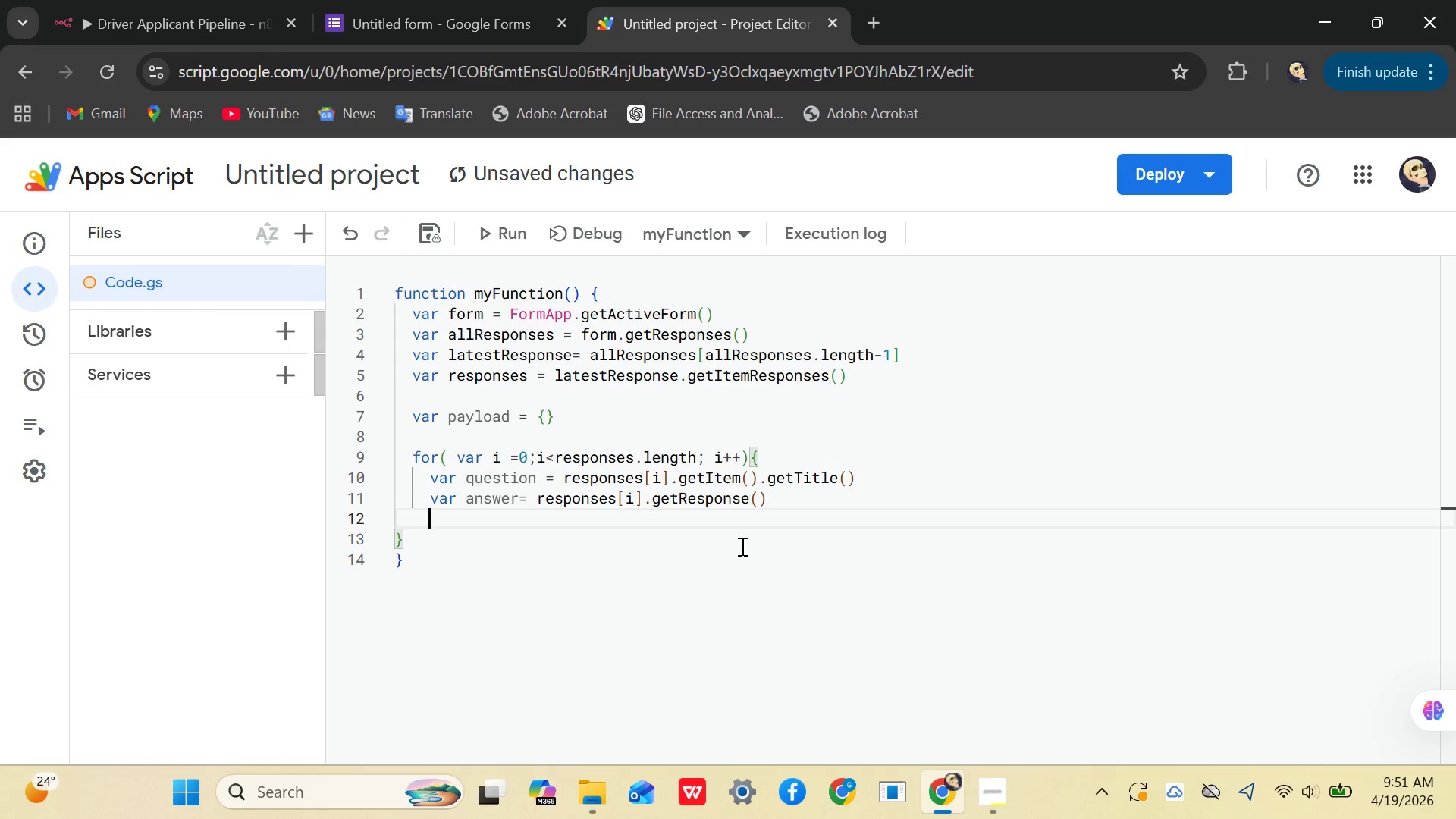 
wait(5.28)
 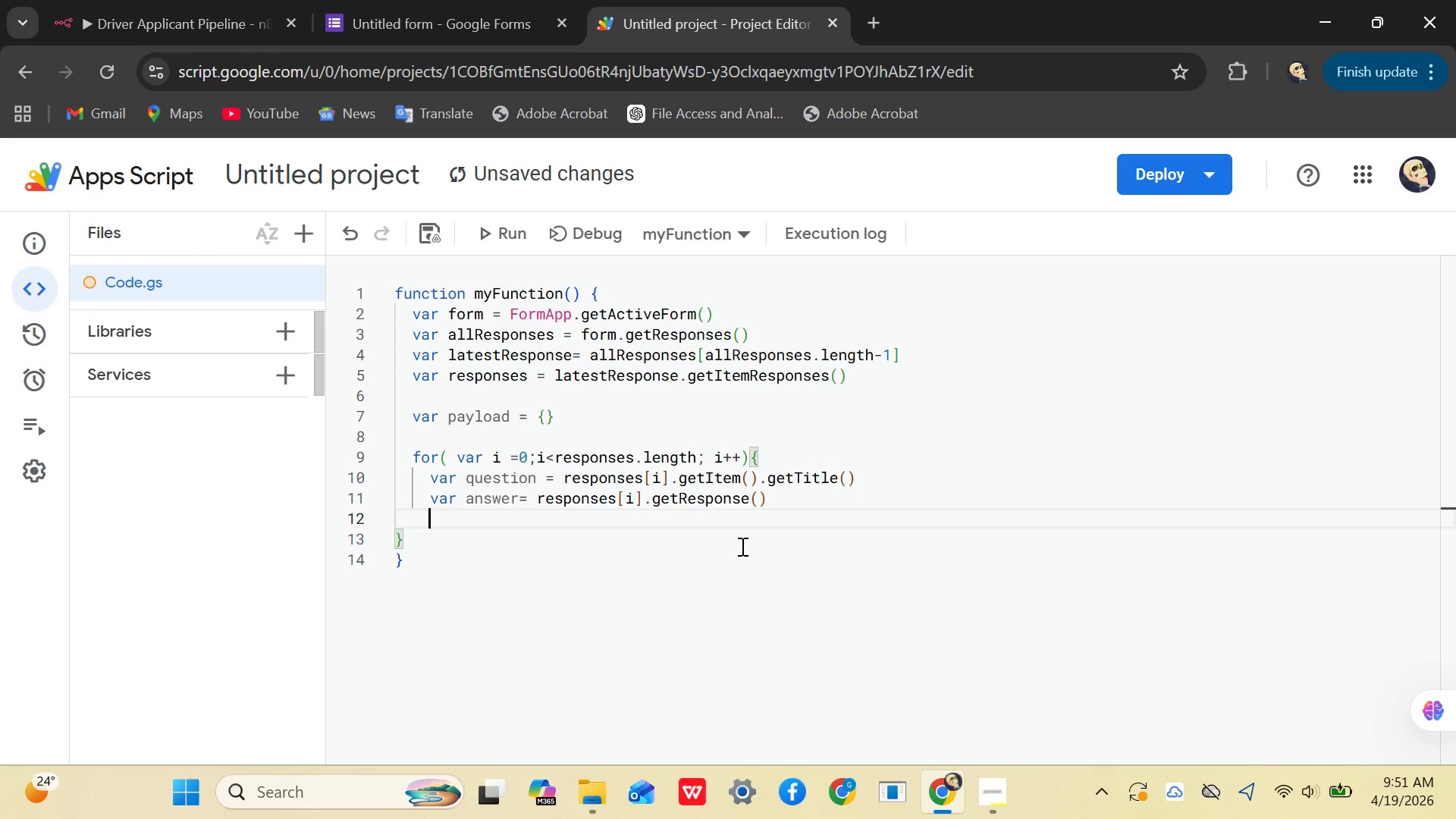 
type(pal)
key(Backspace)
key(Tab)
type([question)
key(Tab)
 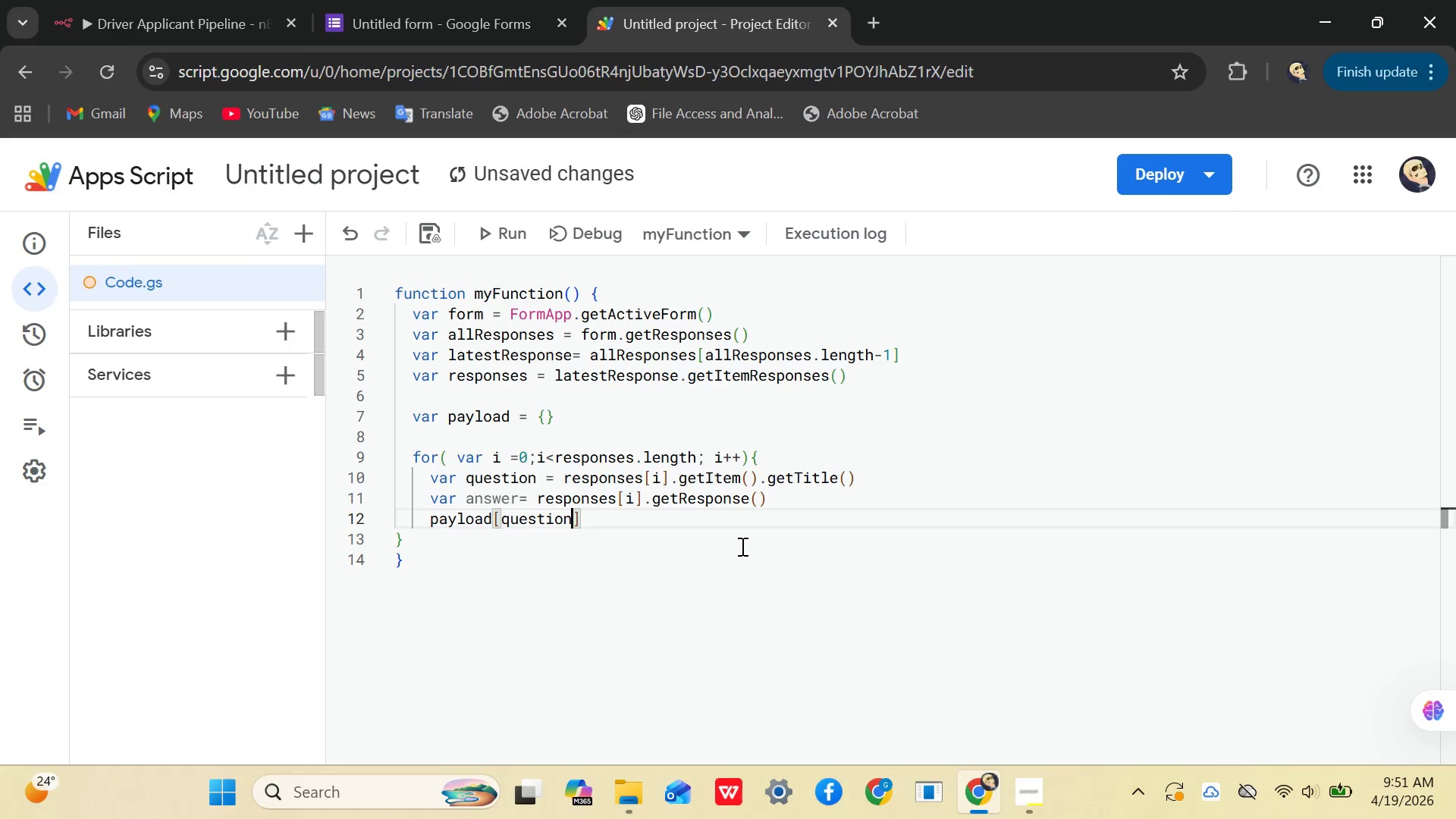 
key(ArrowRight)
 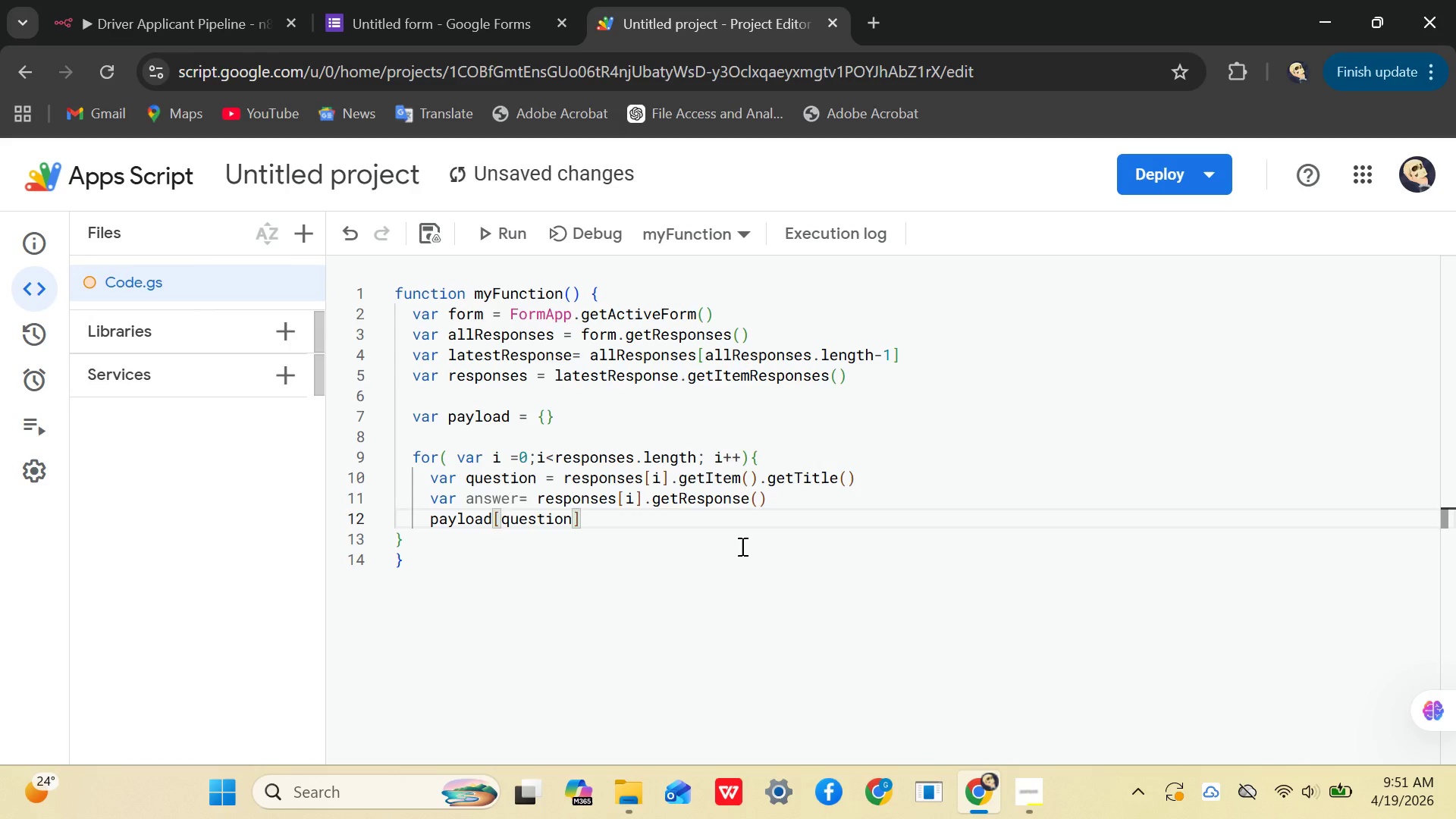 
type(= answer)
 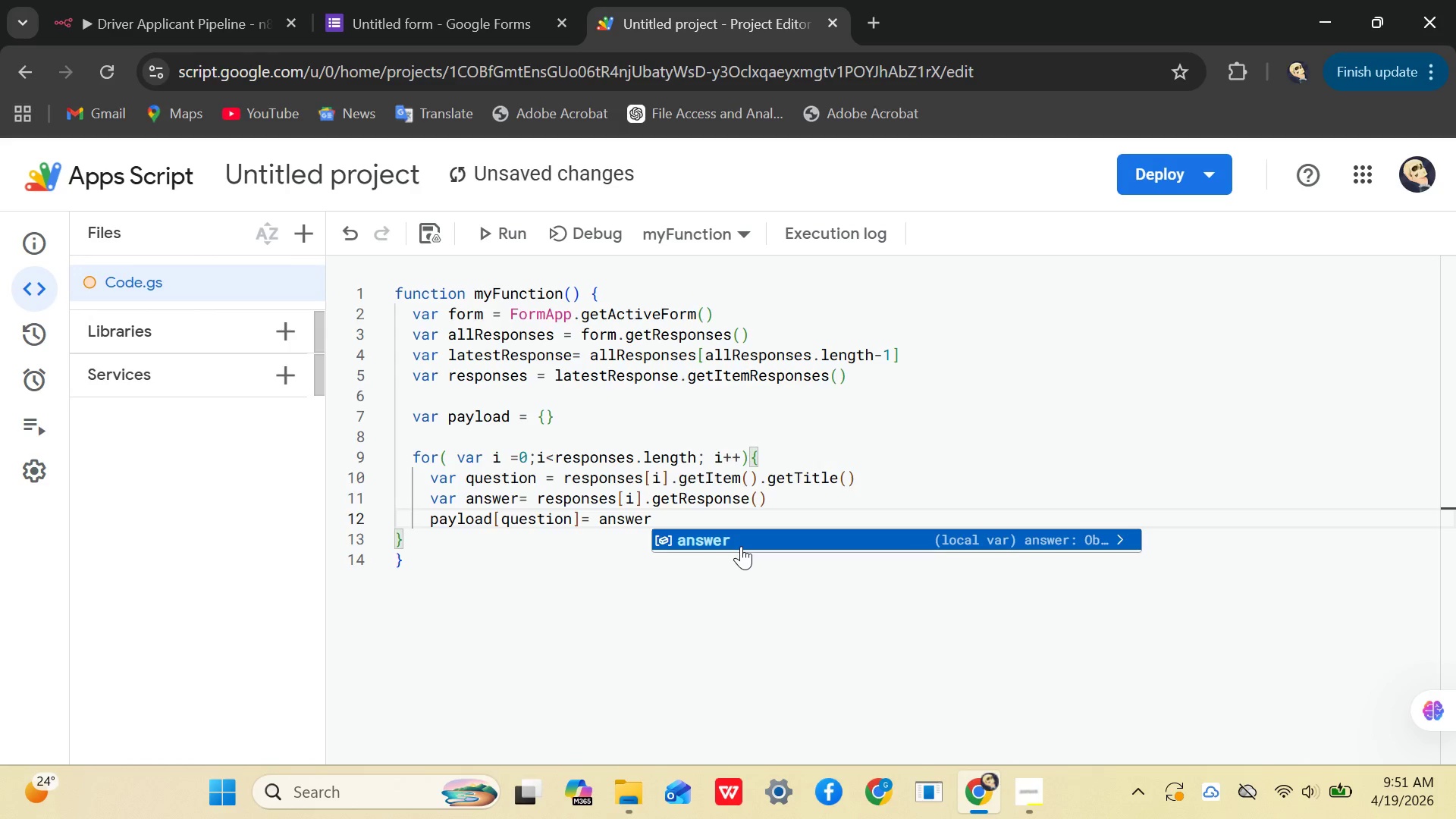 
left_click([673, 587])
 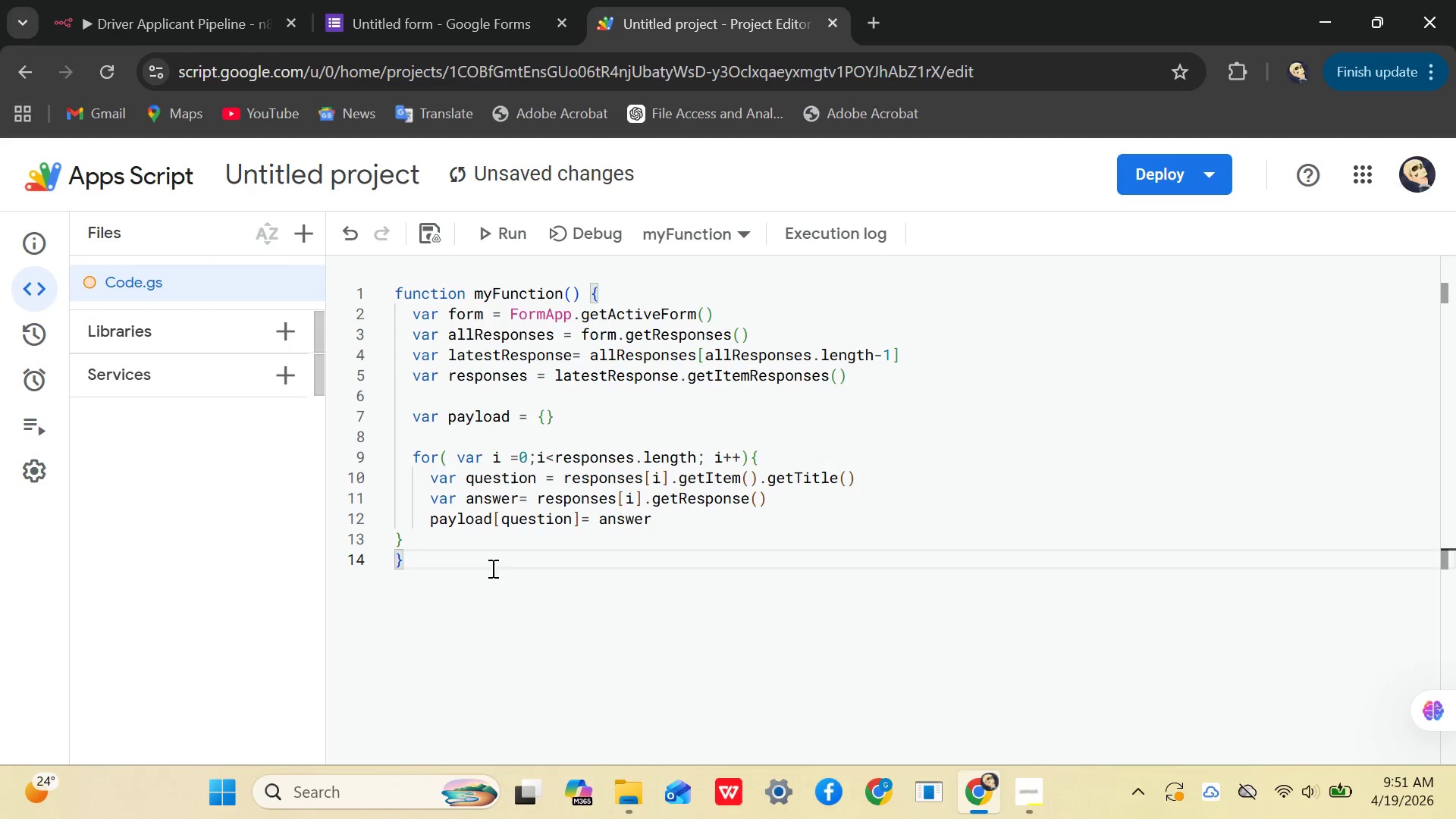 
key(Enter)
 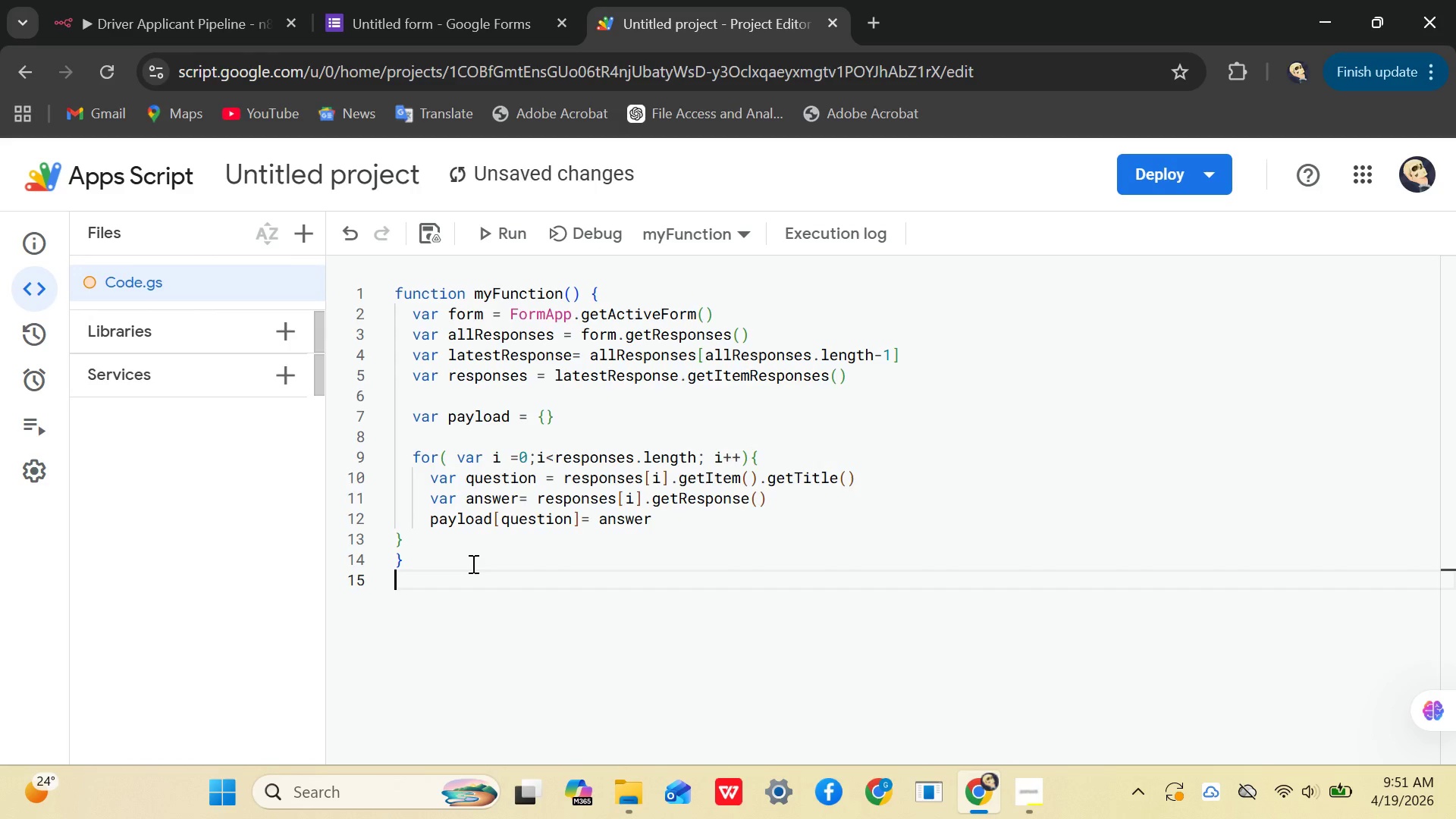 
key(Enter)
 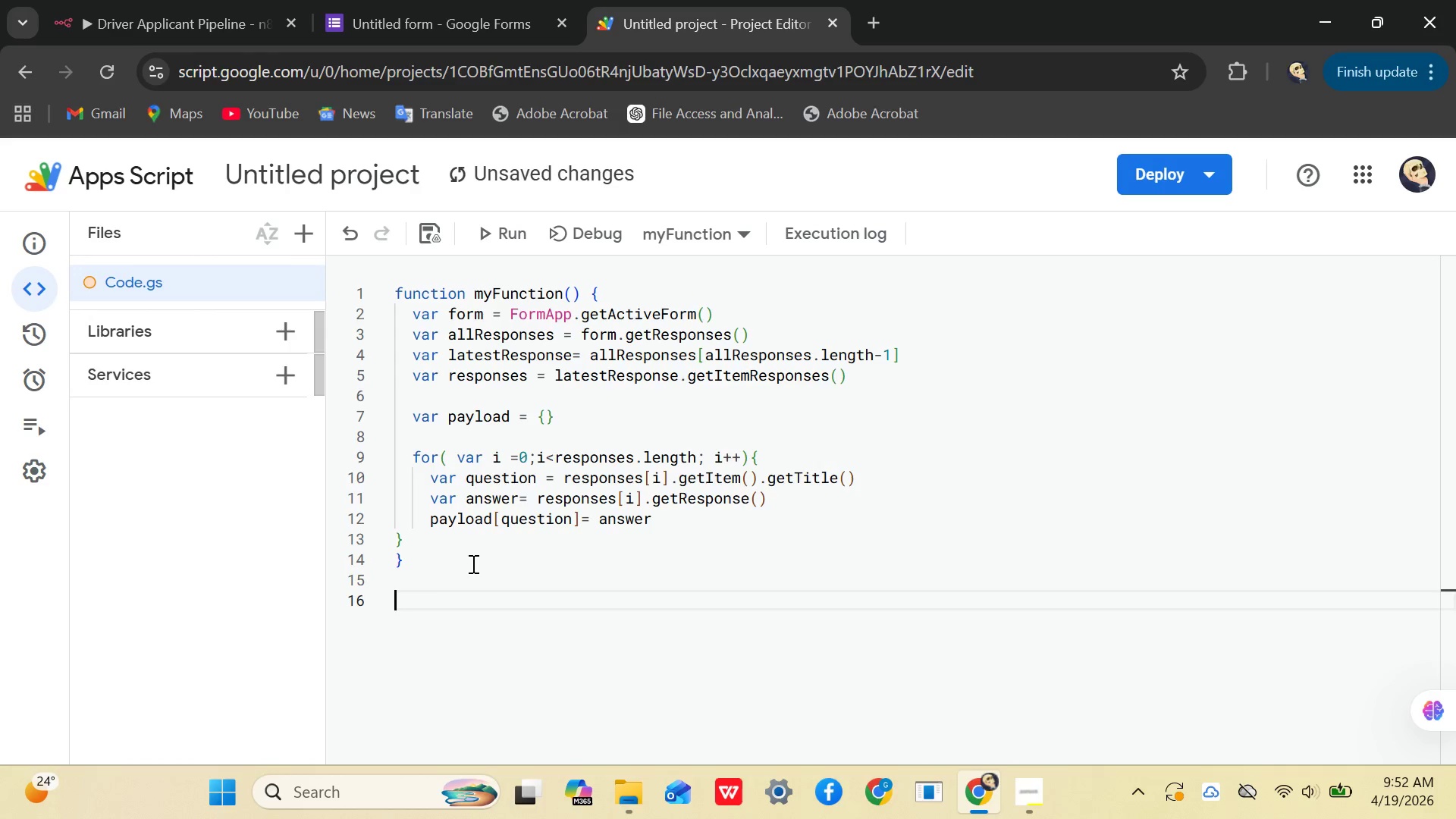 
wait(5.3)
 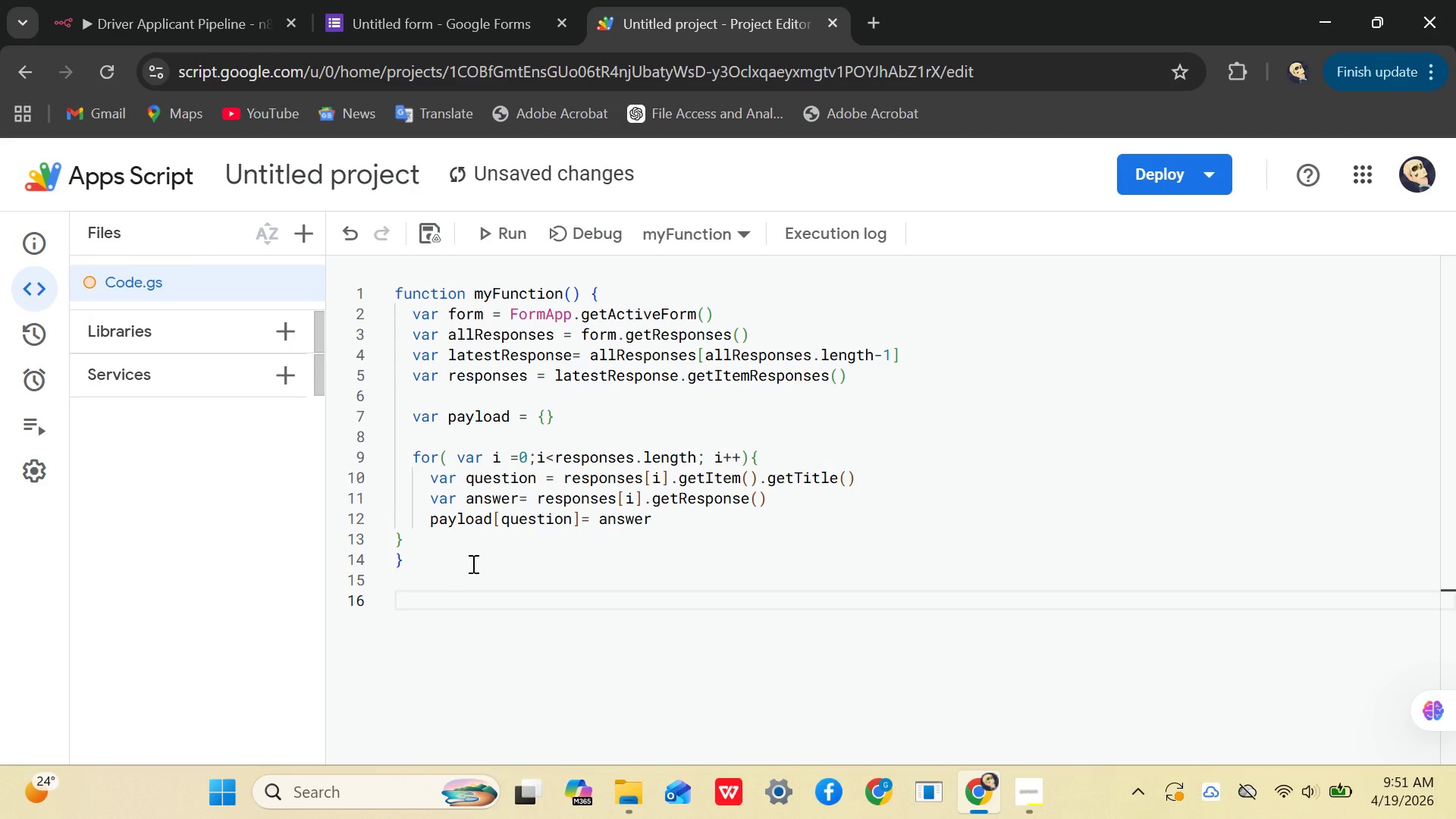 
left_click([648, 282])
 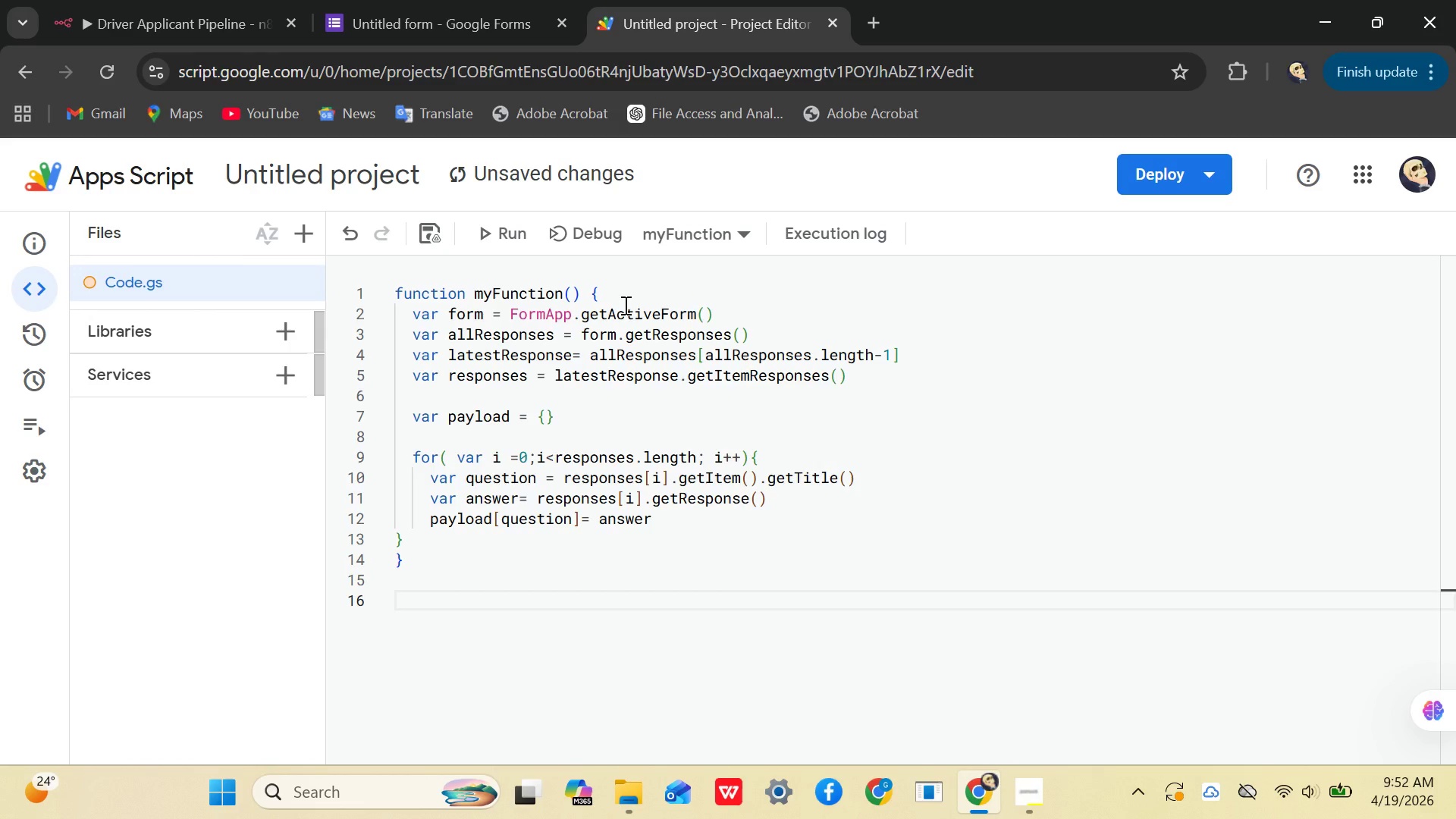 
left_click([624, 305])
 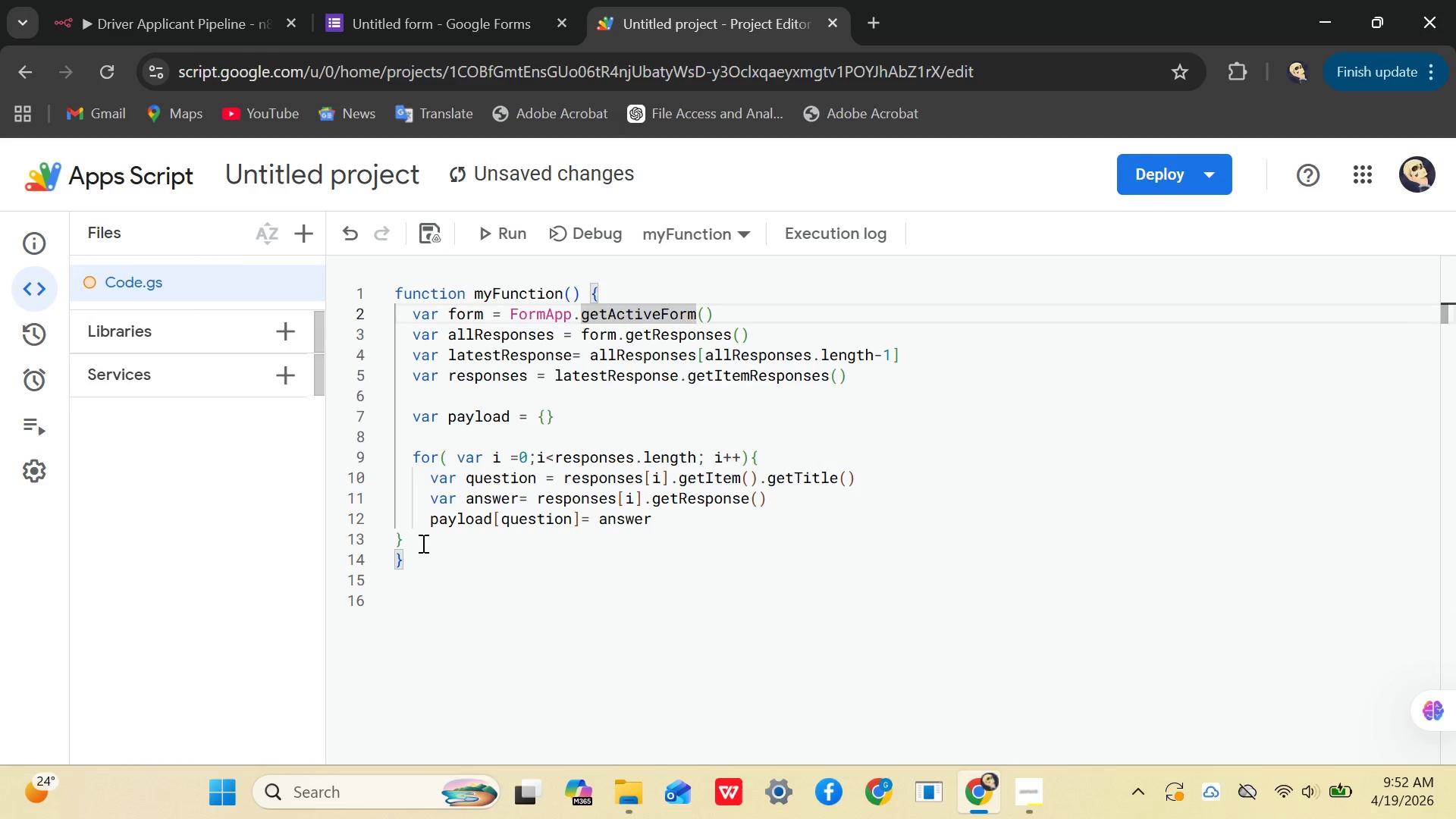 
left_click([422, 534])
 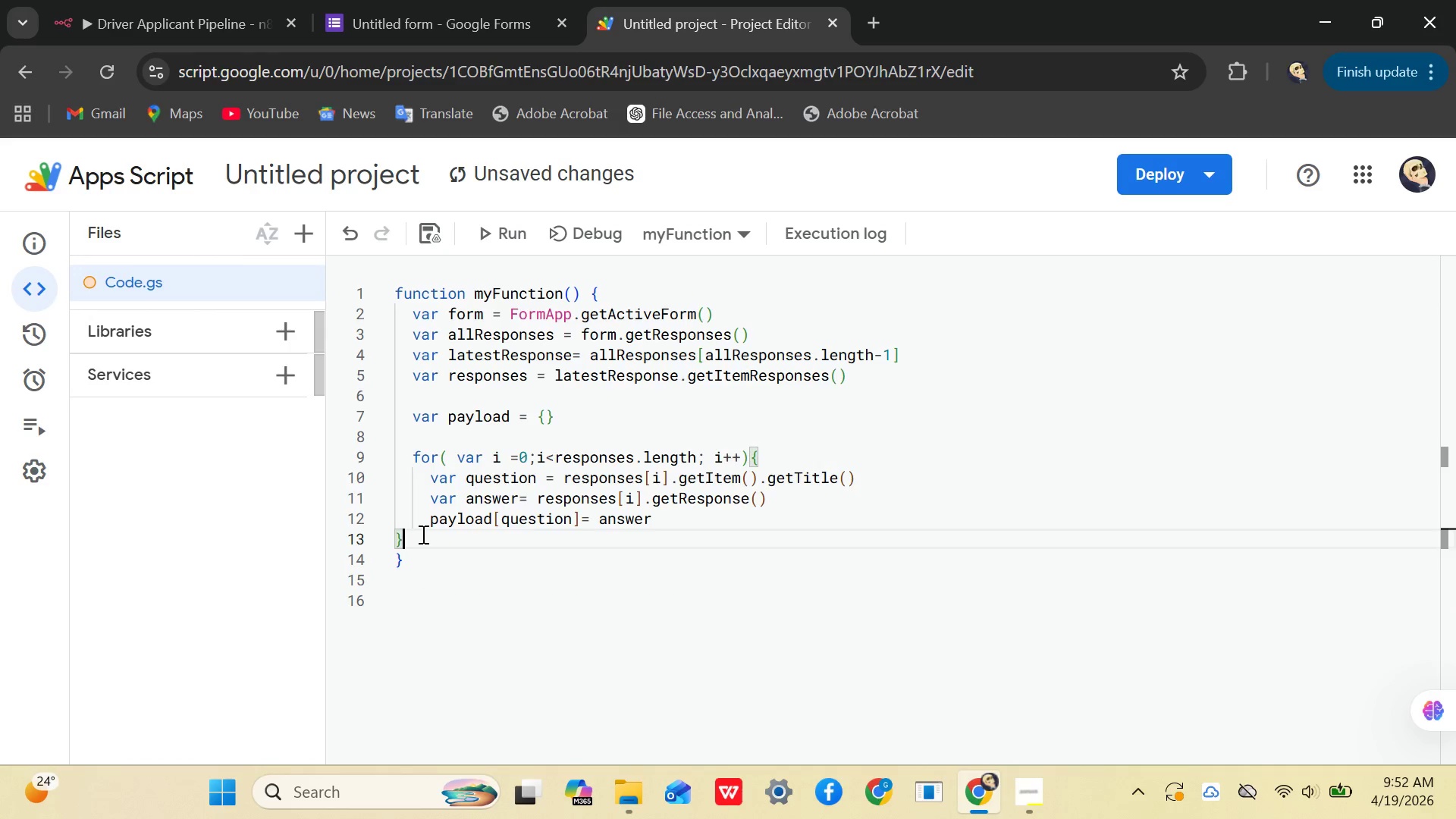 
key(Enter)
 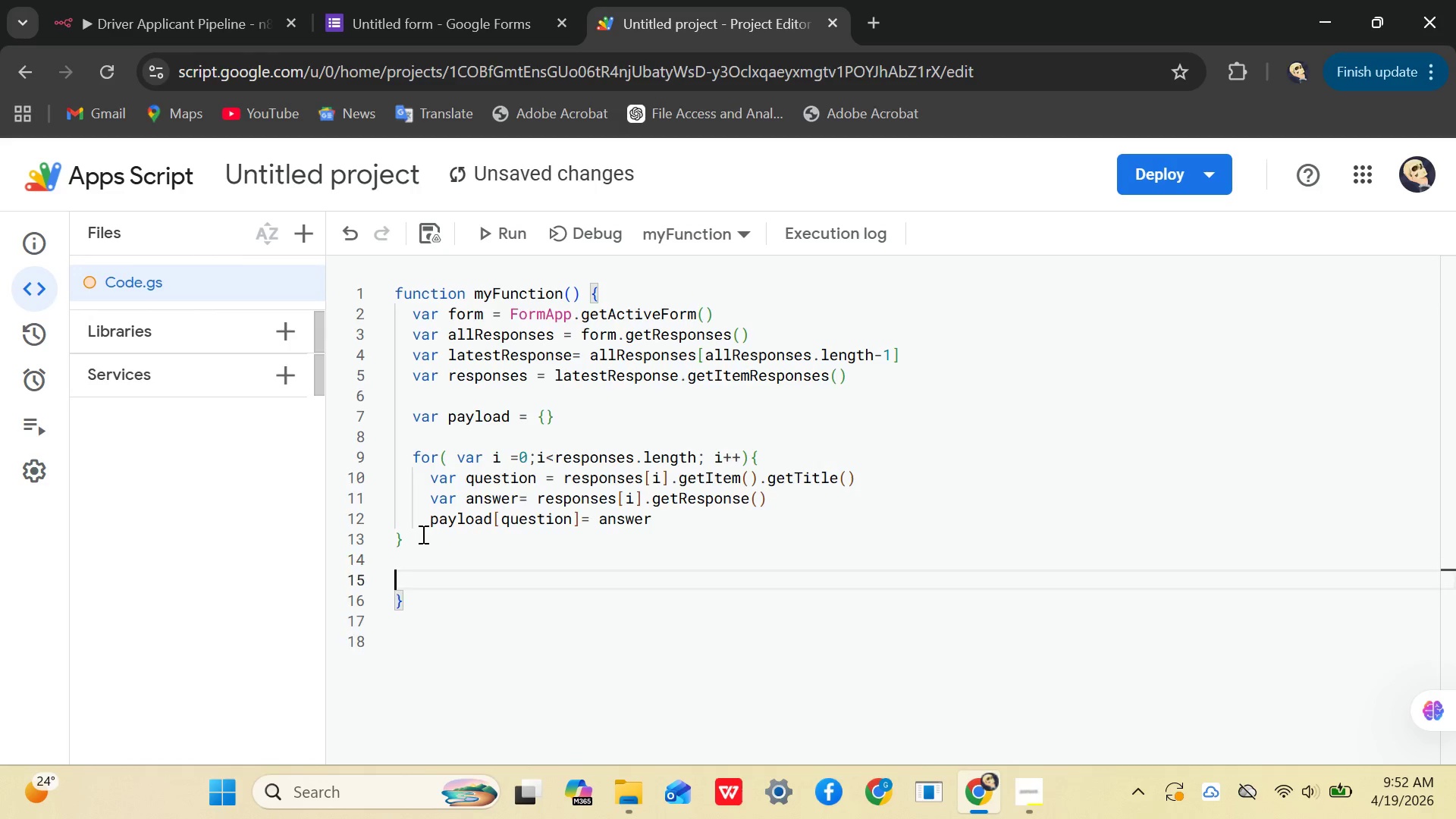 
key(Enter)
 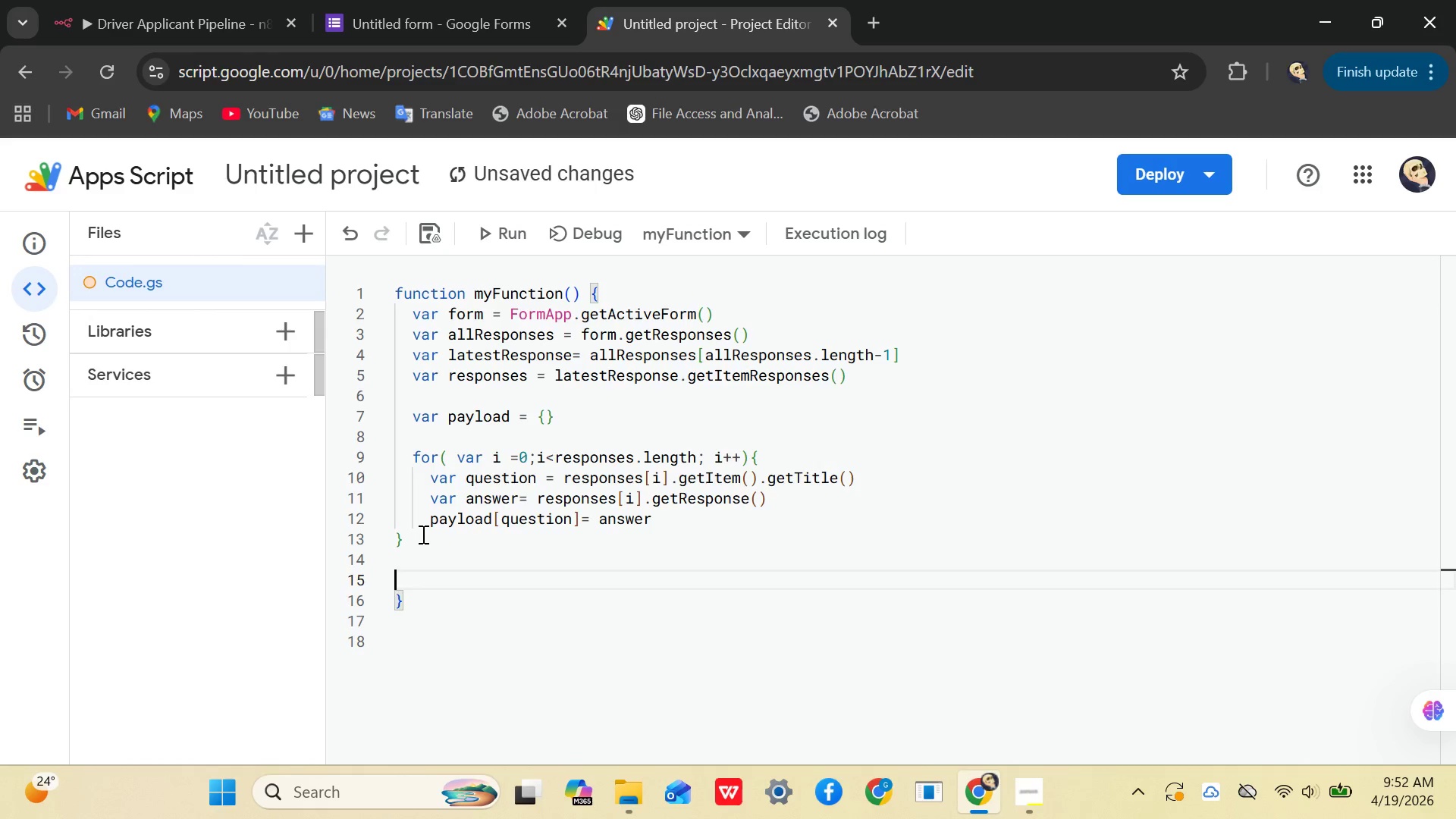 
key(Enter)
 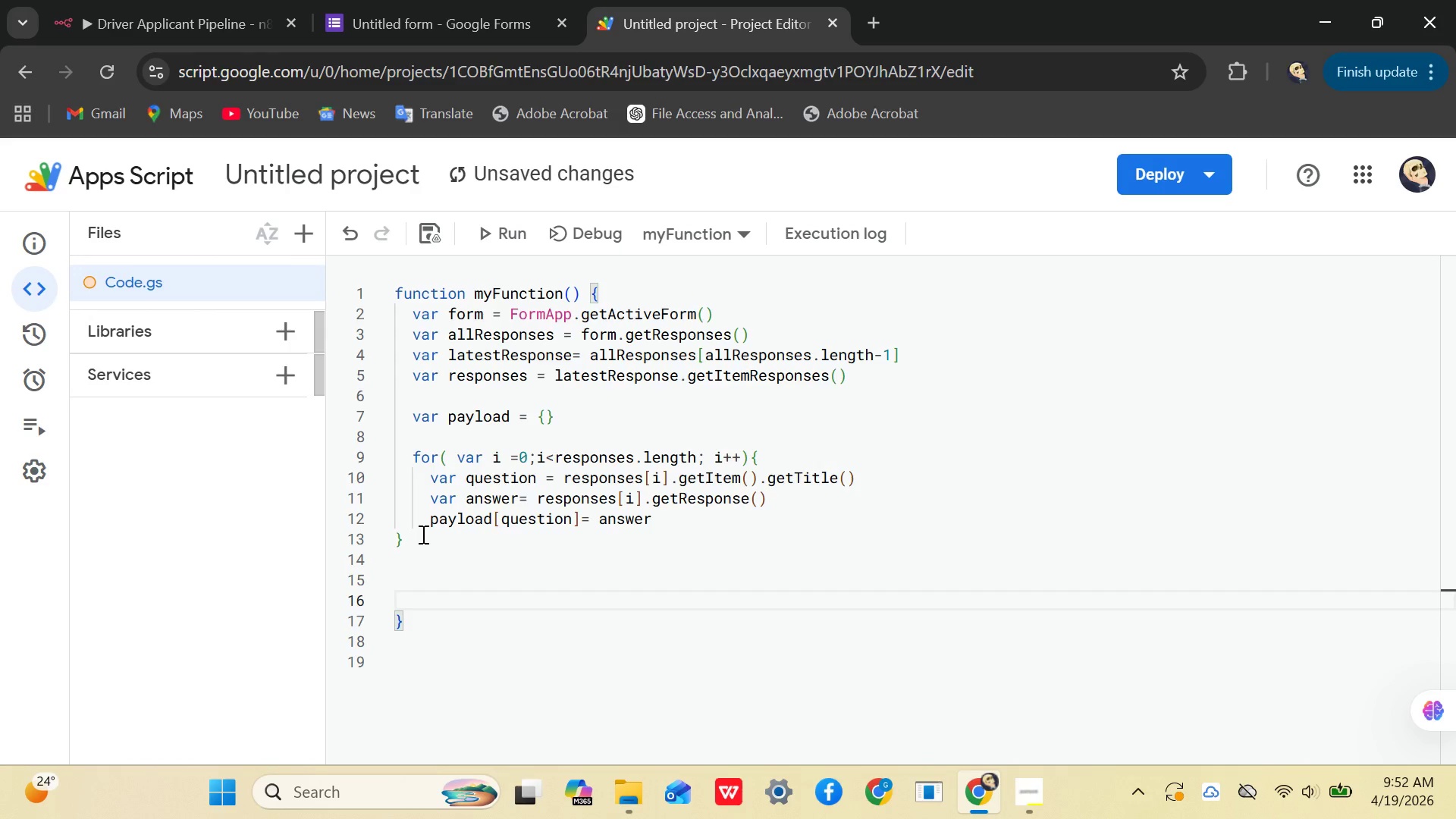 
type(url)
key(Tab)
type(.fetch)
key(Tab)
type((URL,)
 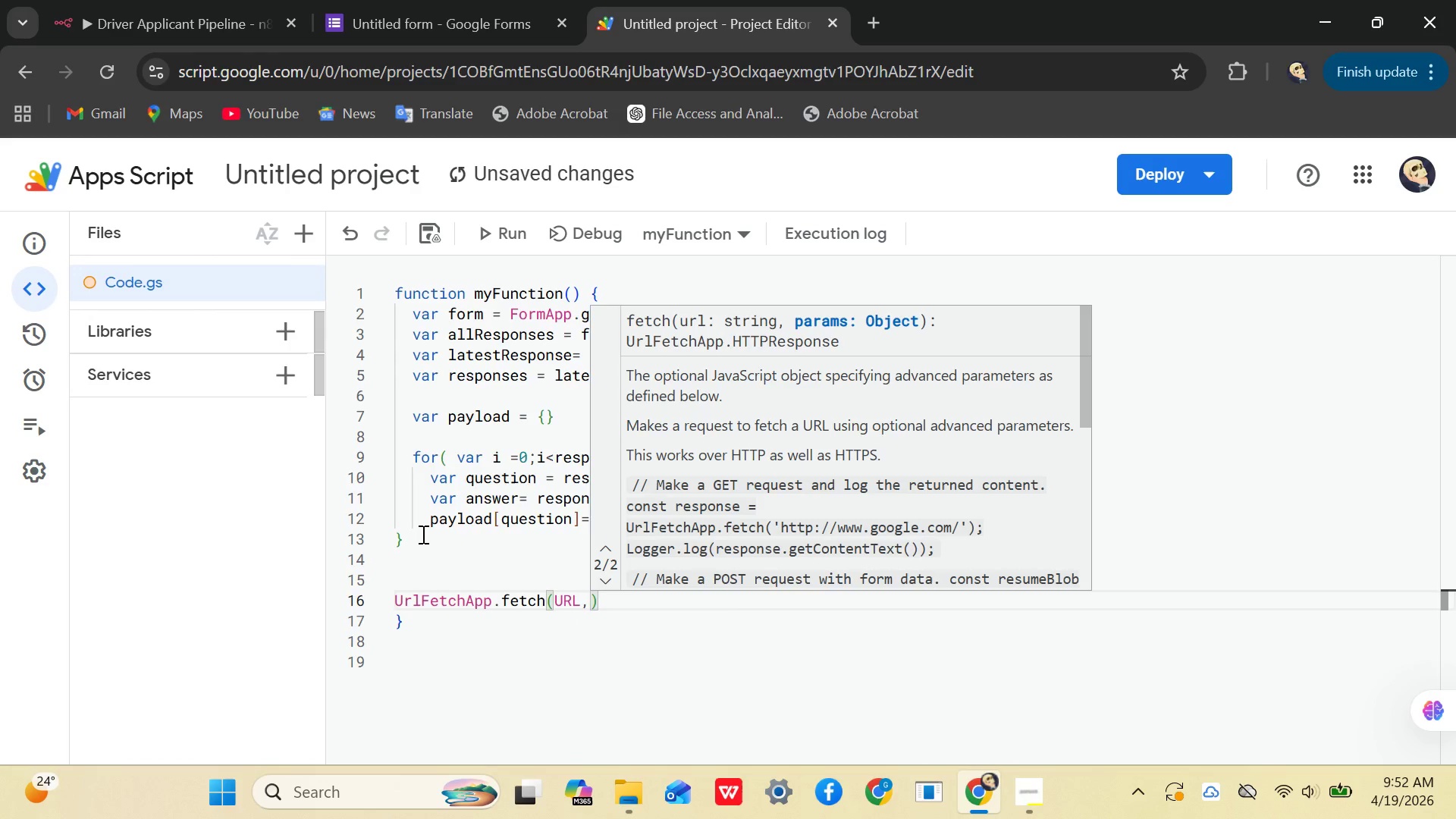 
wait(7.25)
 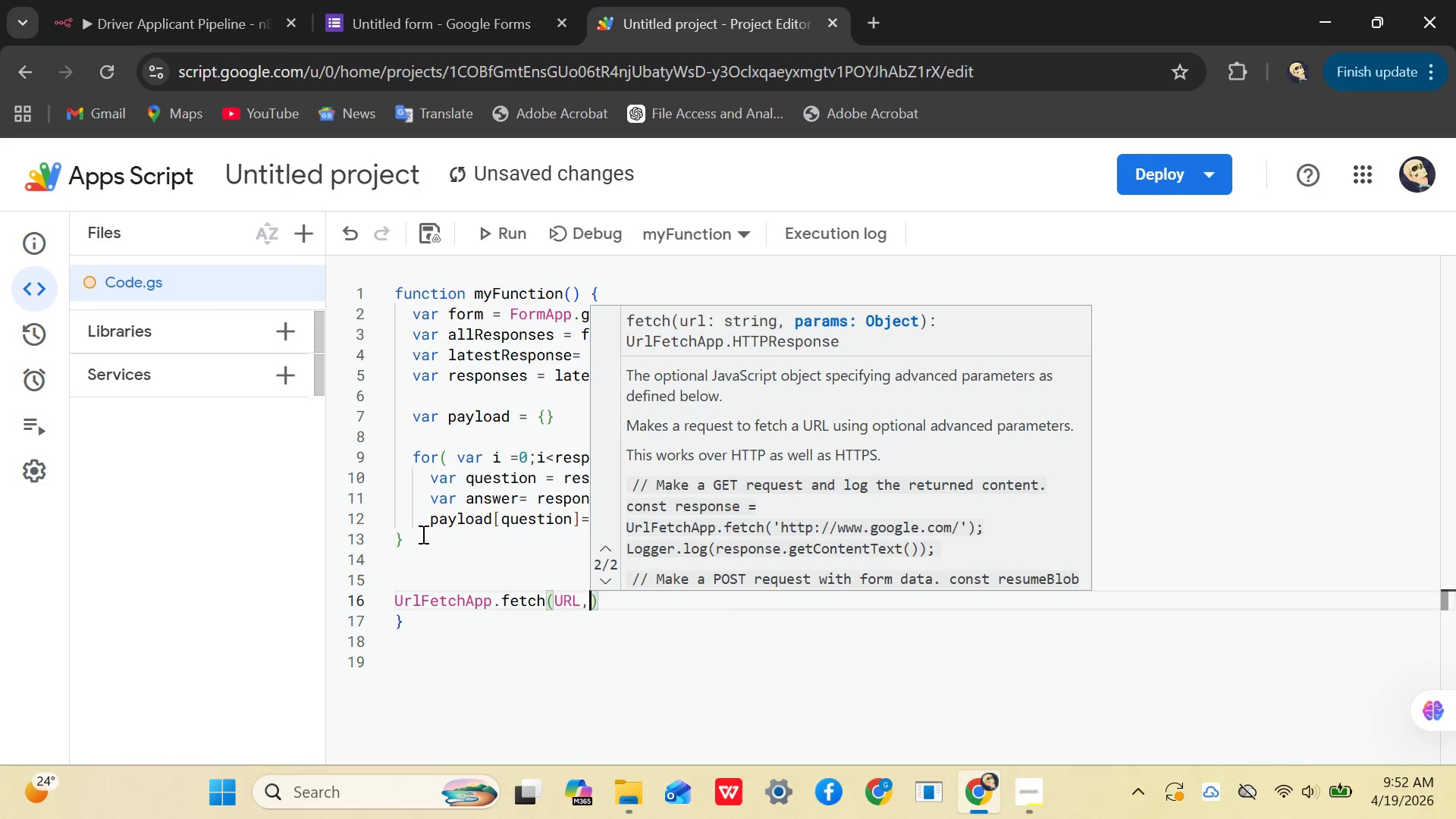 
key(Shift+BracketLeft)
 